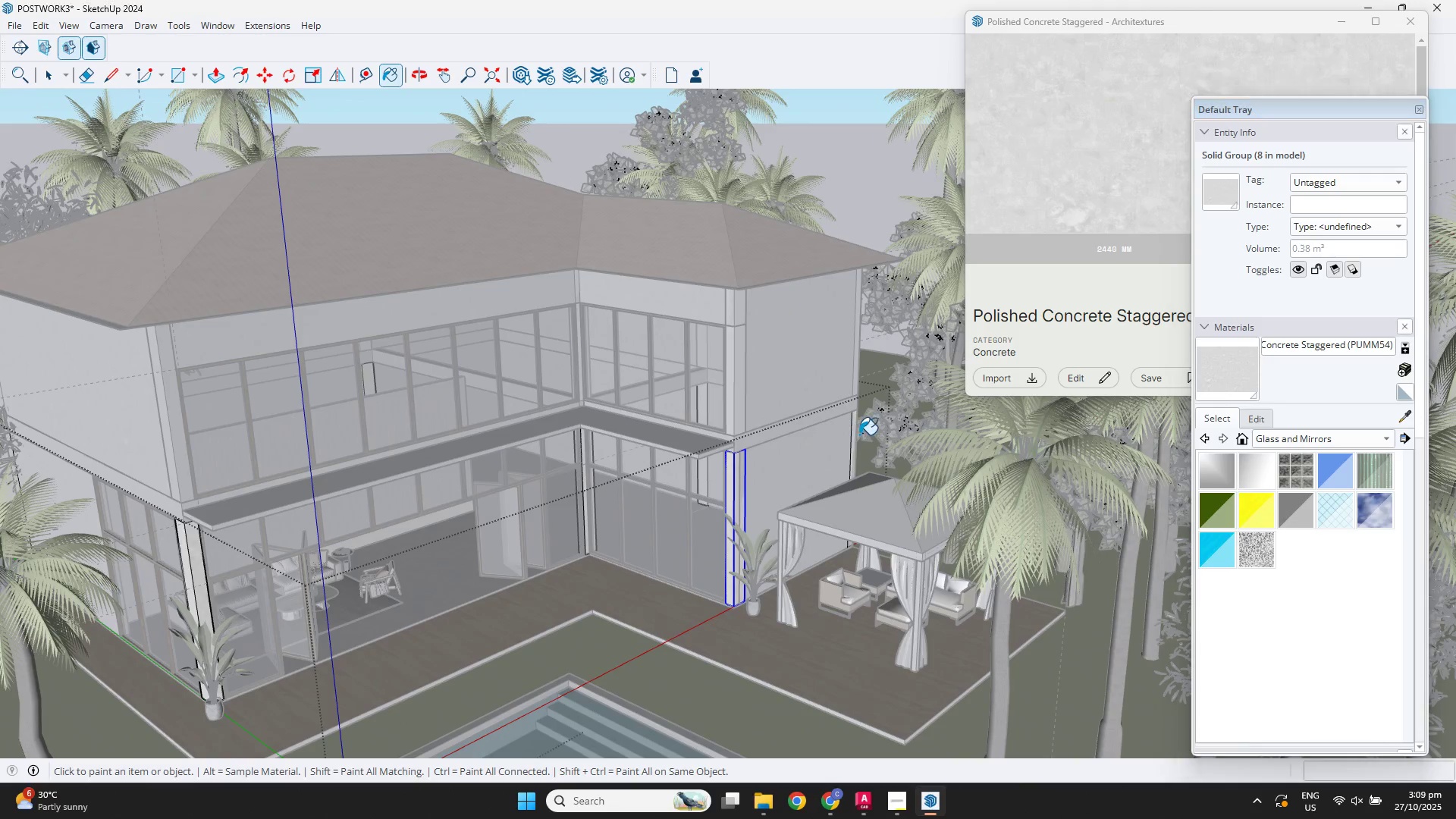 
double_click([856, 427])
 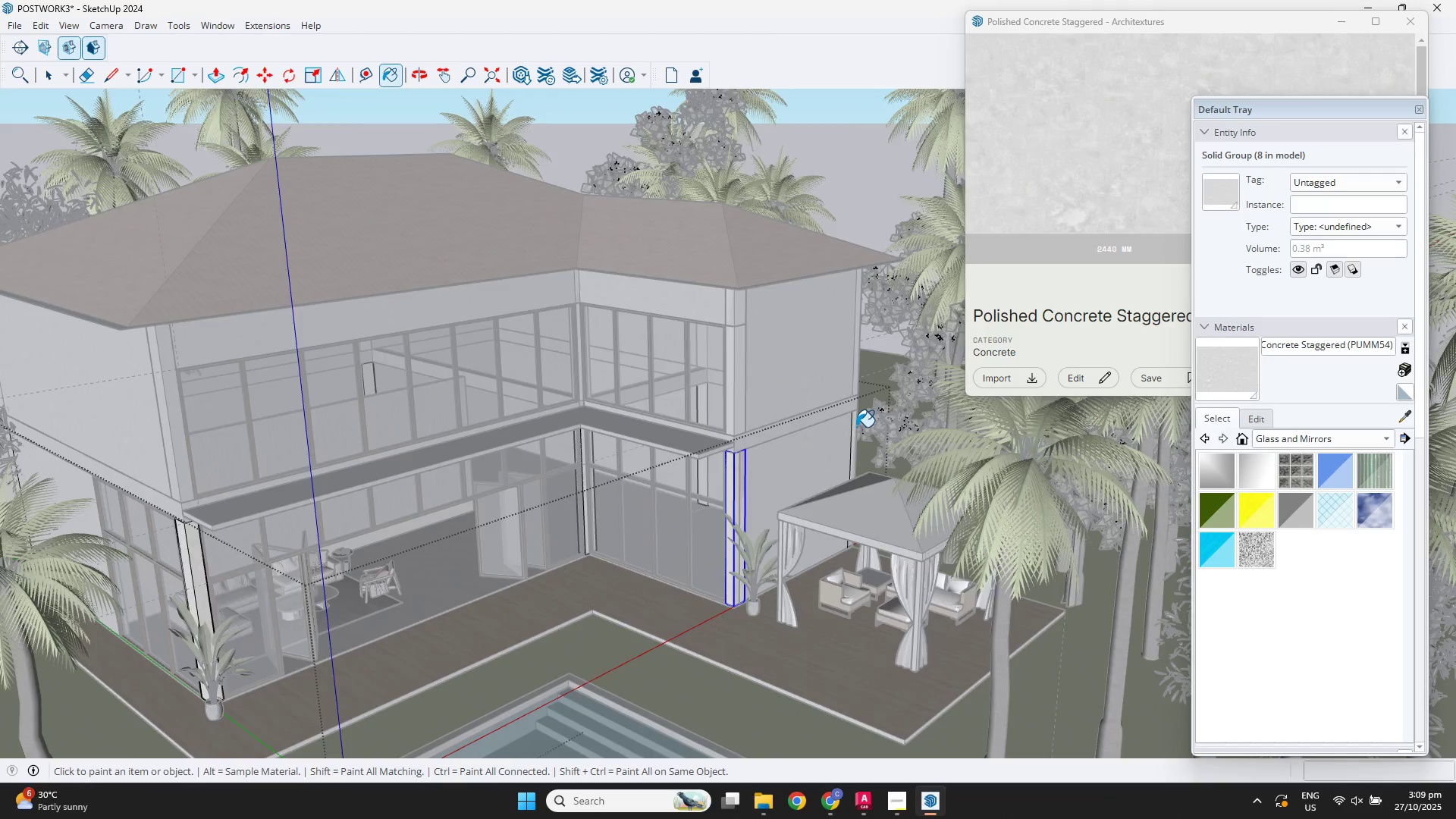 
scroll: coordinate [384, 475], scroll_direction: down, amount: 7.0
 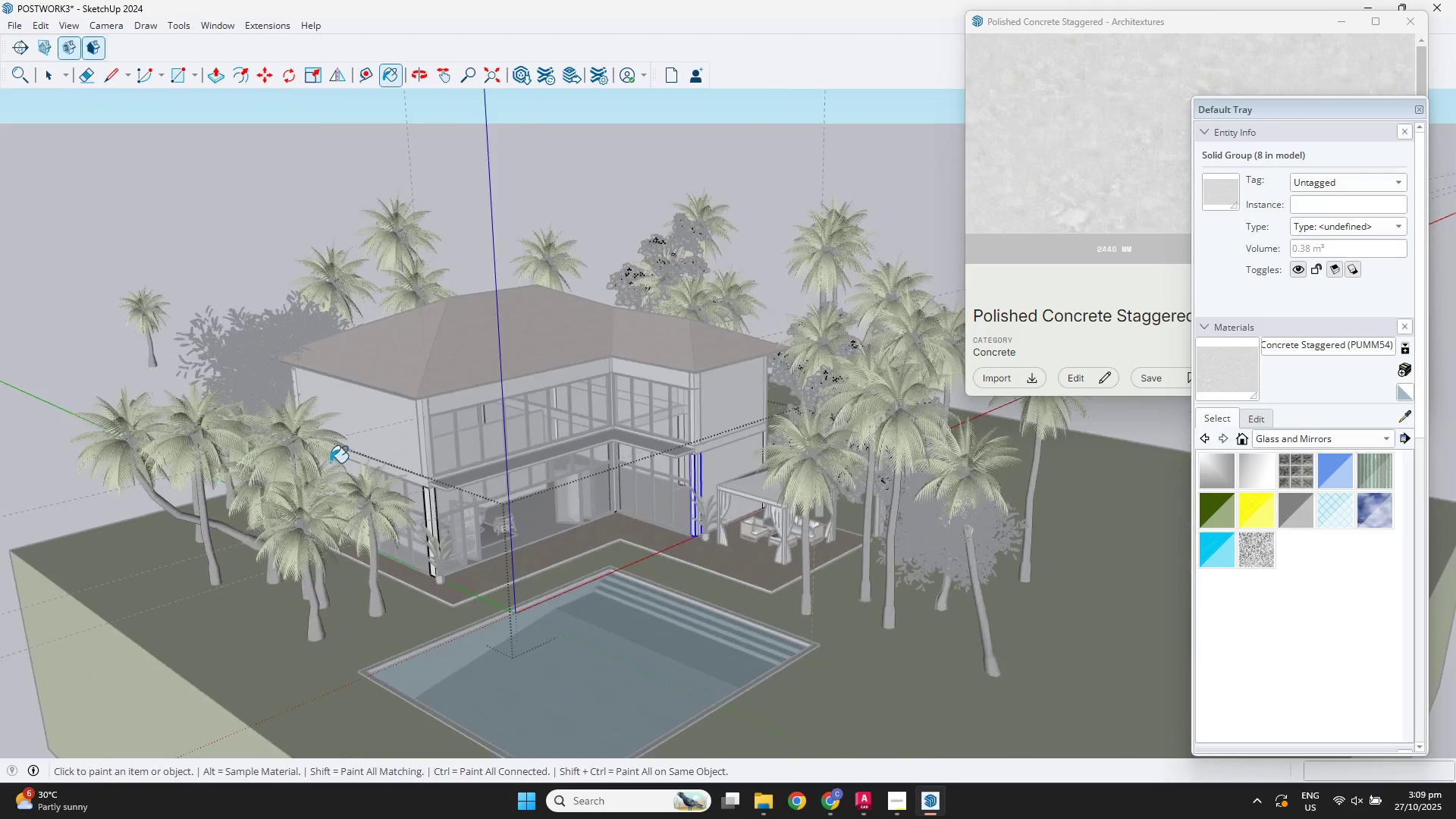 
key(Space)
 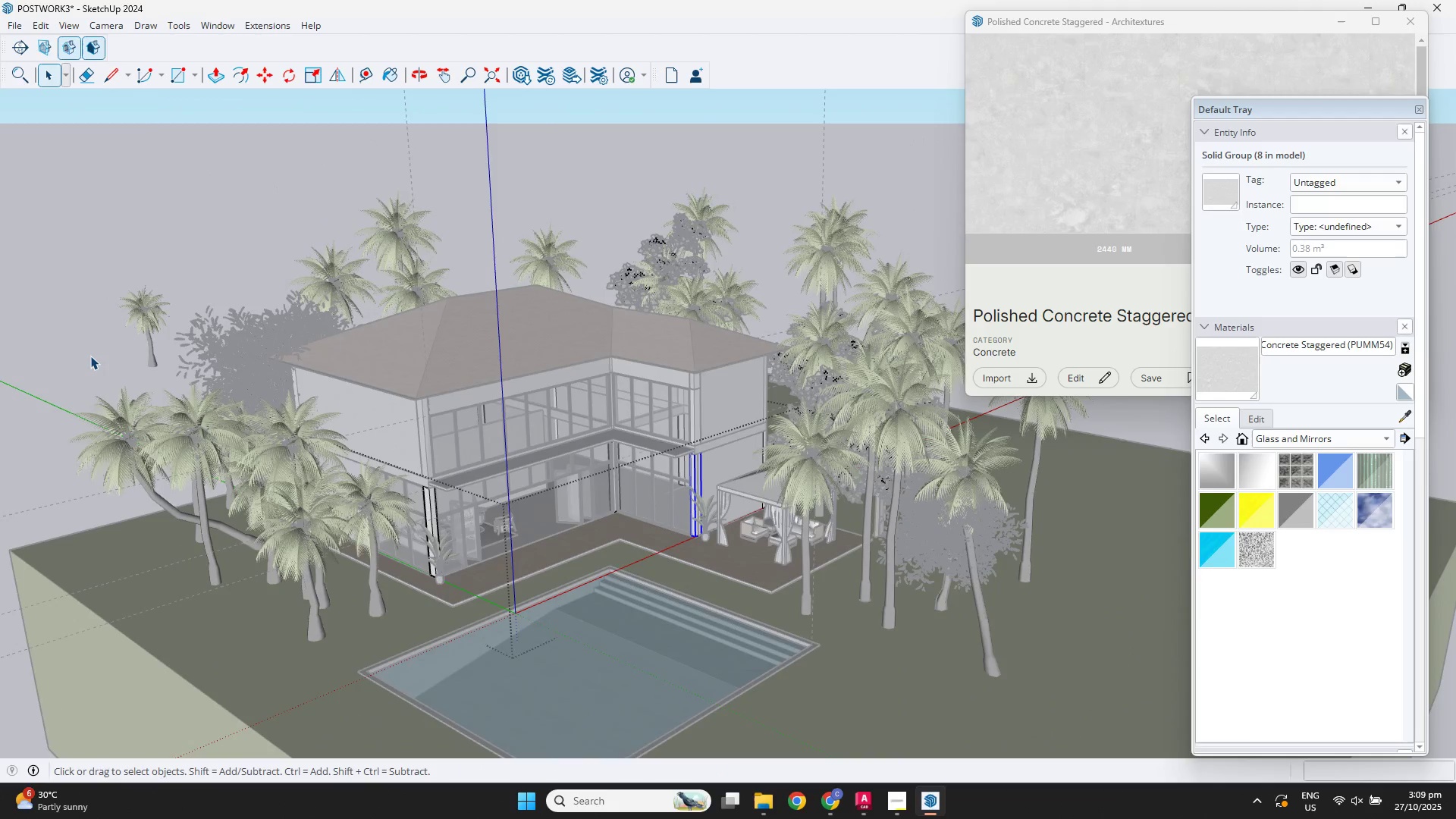 
double_click([90, 356])
 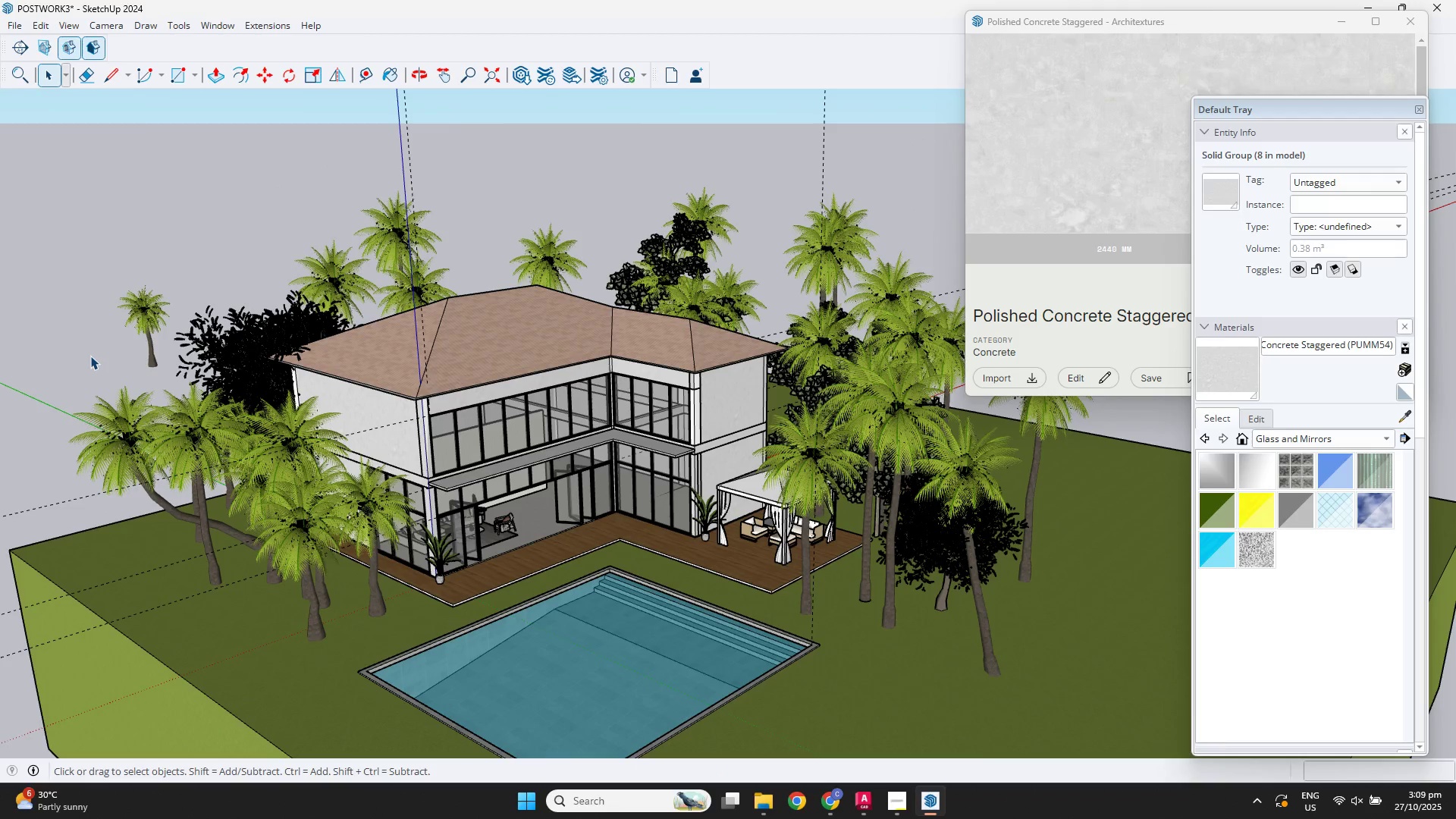 
triple_click([90, 356])
 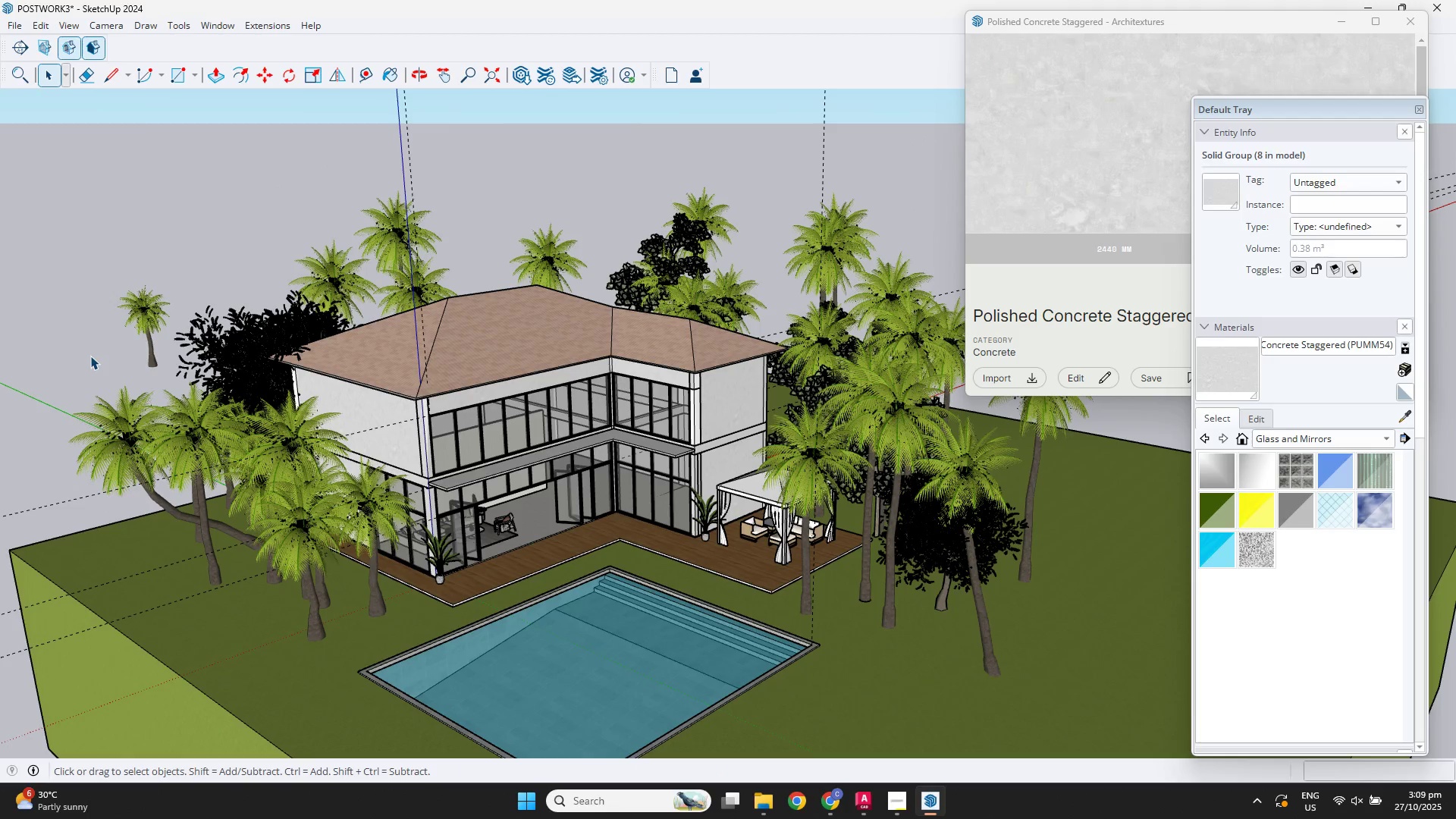 
triple_click([90, 356])
 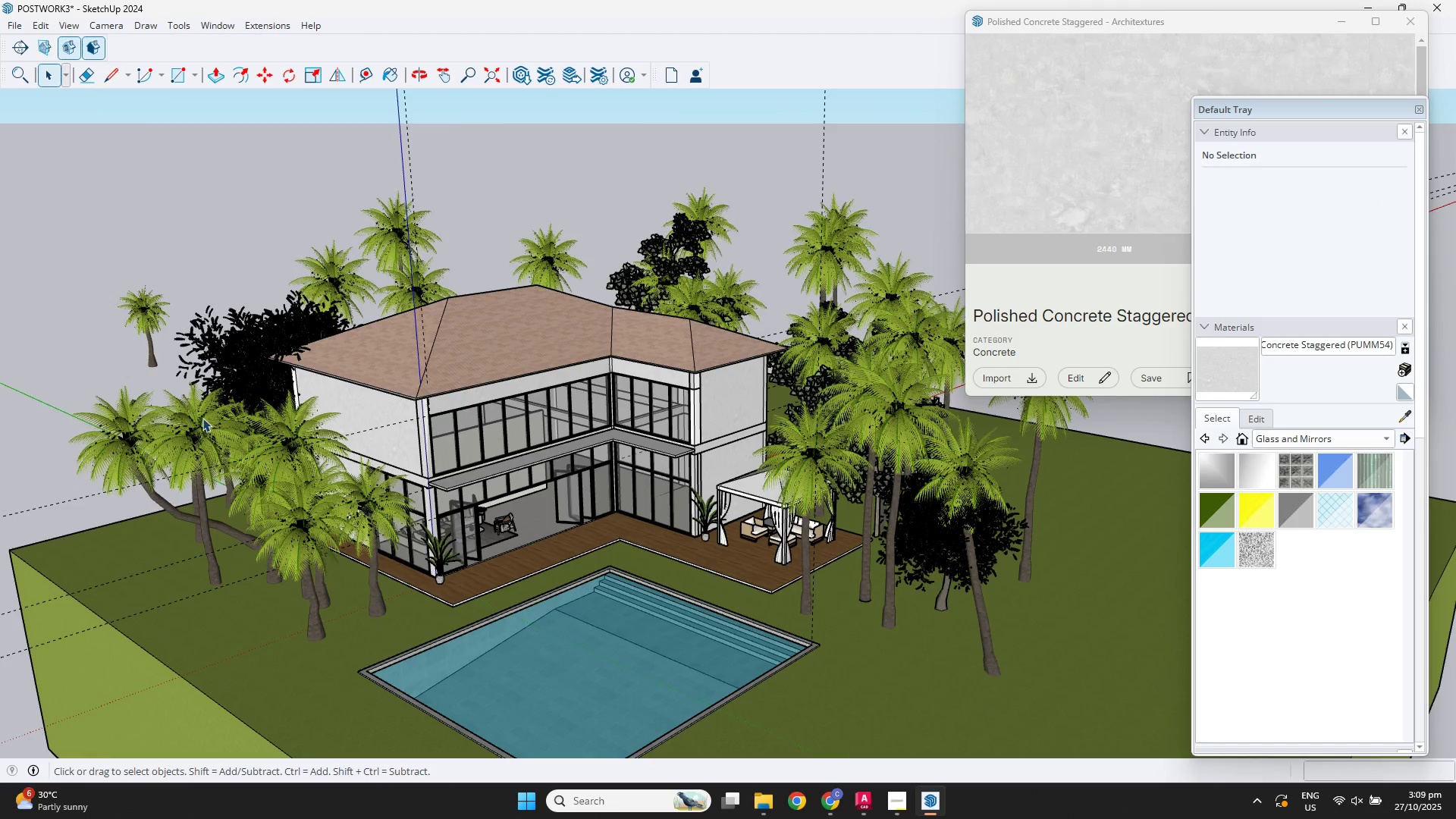 
scroll: coordinate [207, 418], scroll_direction: up, amount: 3.0
 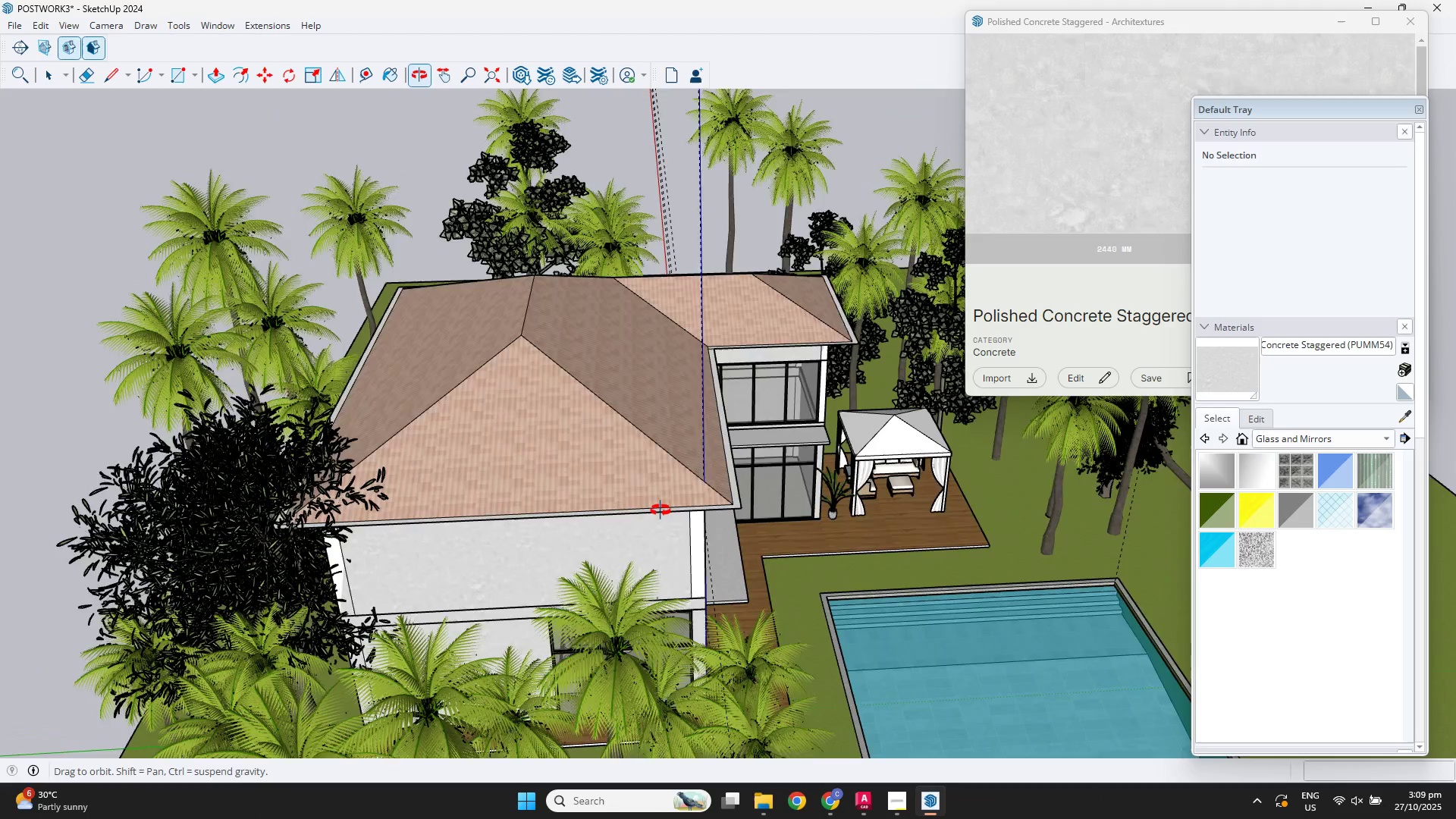 
key(Shift+ShiftLeft)
 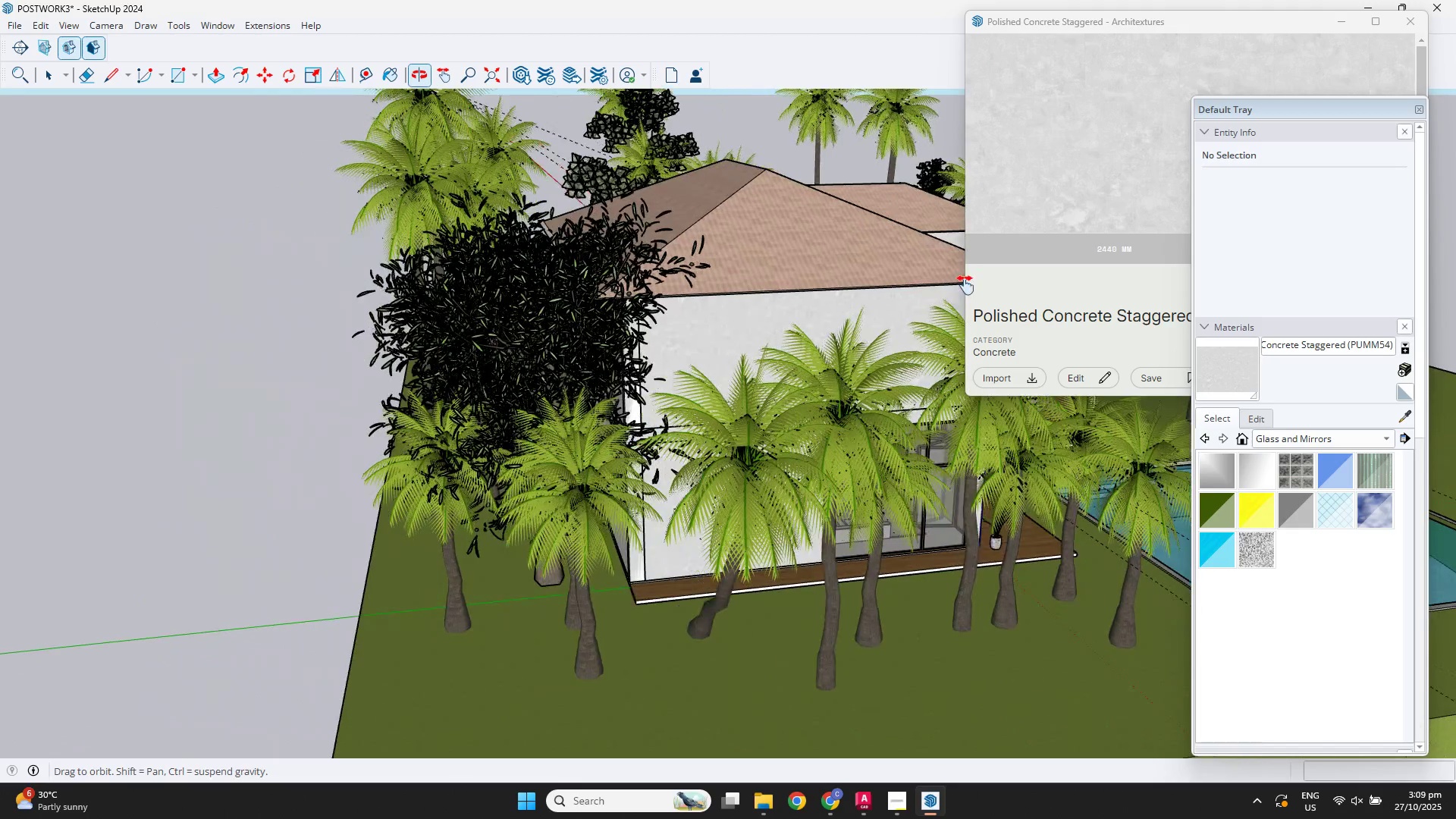 
scroll: coordinate [178, 358], scroll_direction: down, amount: 10.0
 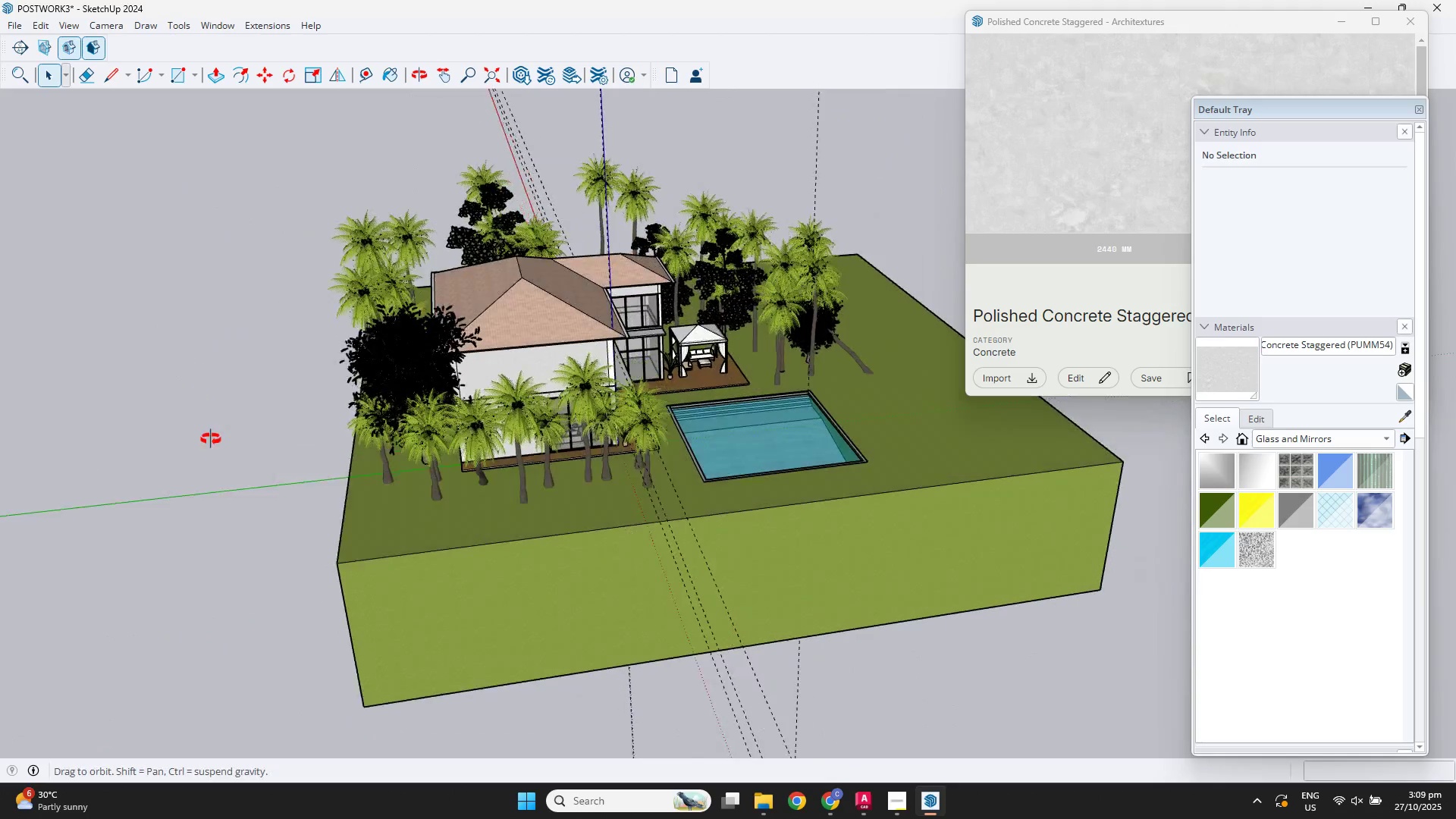 
key(Shift+ShiftLeft)
 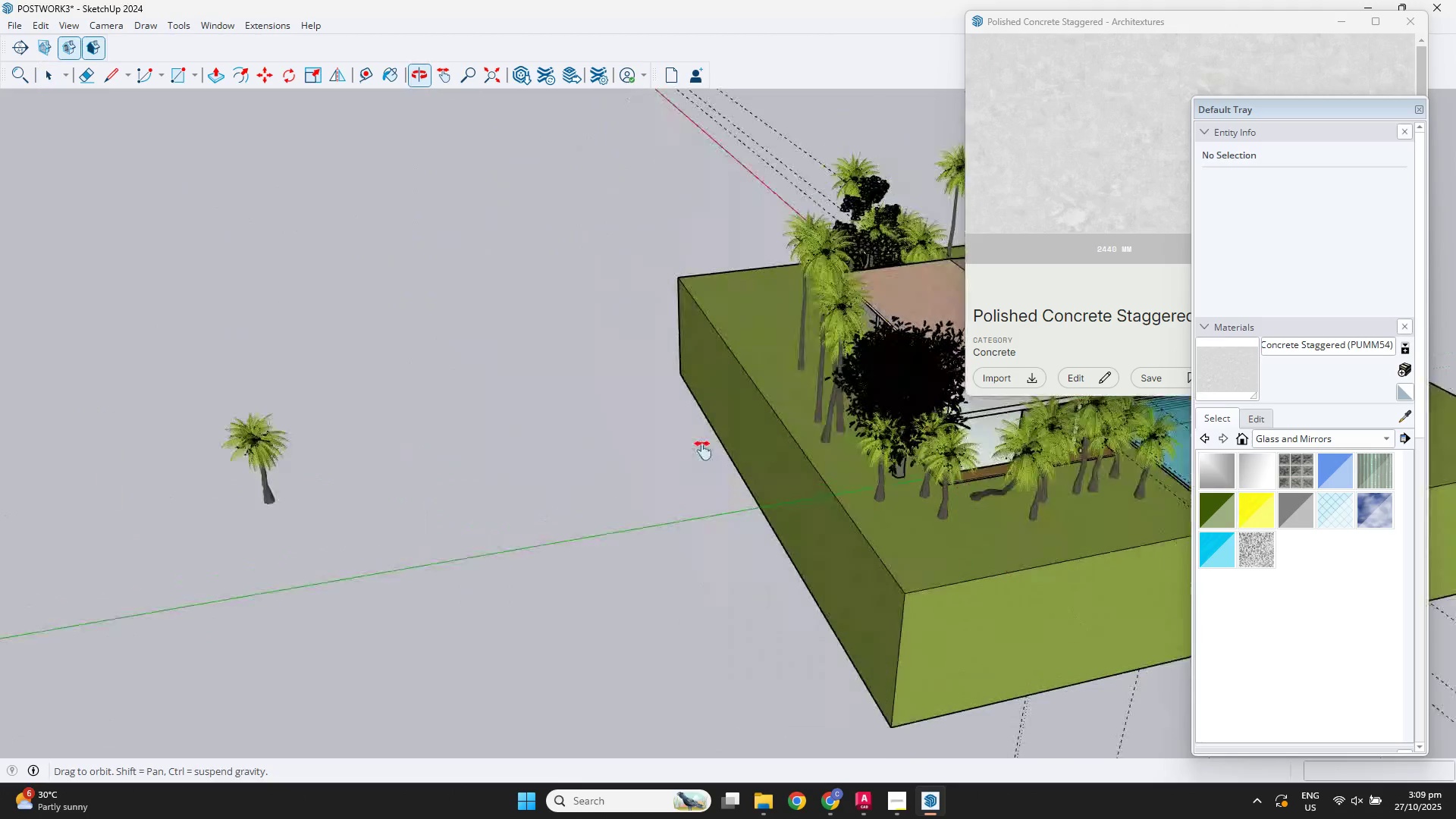 
scroll: coordinate [711, 450], scroll_direction: down, amount: 1.0
 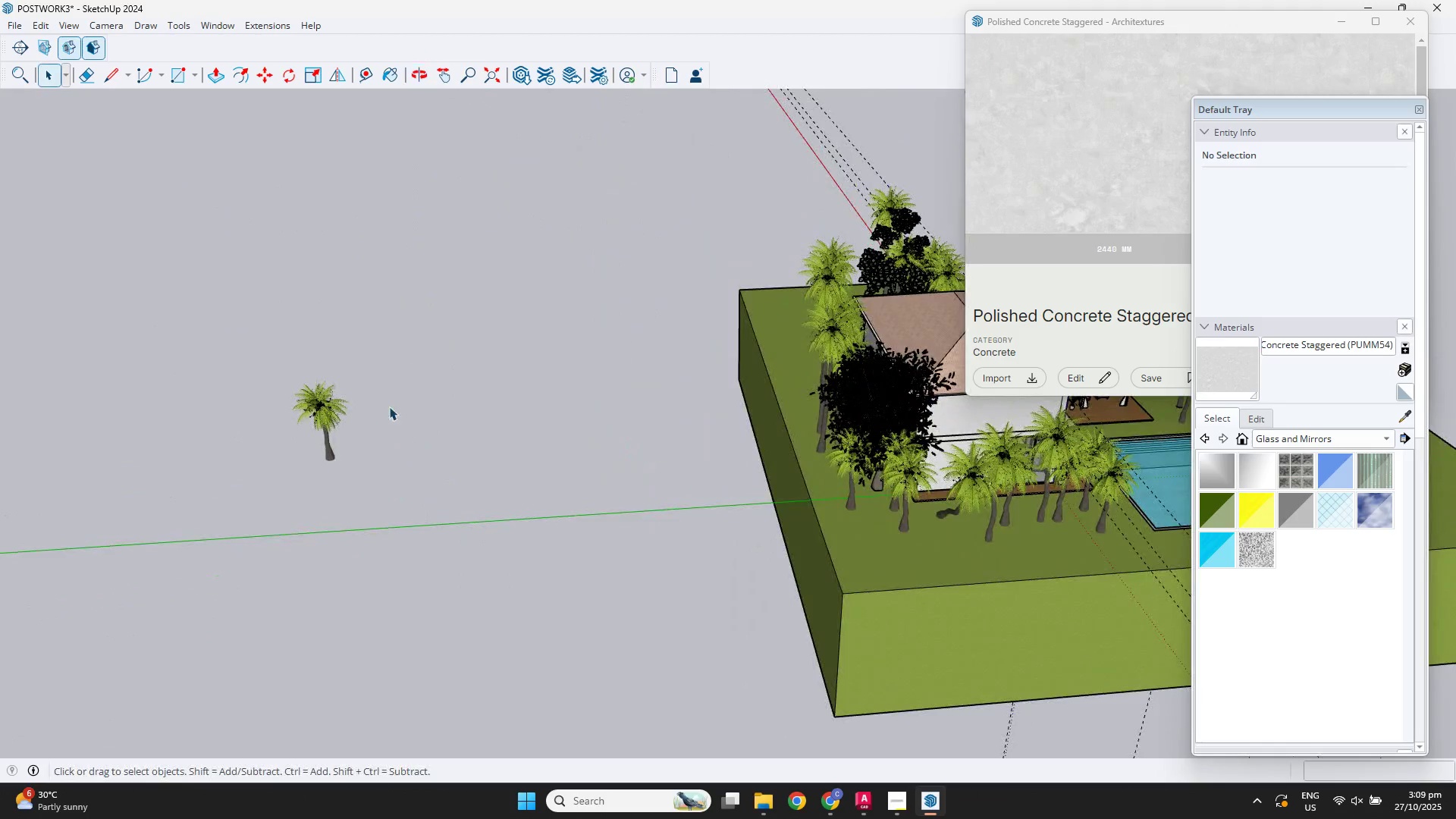 
left_click_drag(start_coordinate=[347, 398], to_coordinate=[337, 398])
 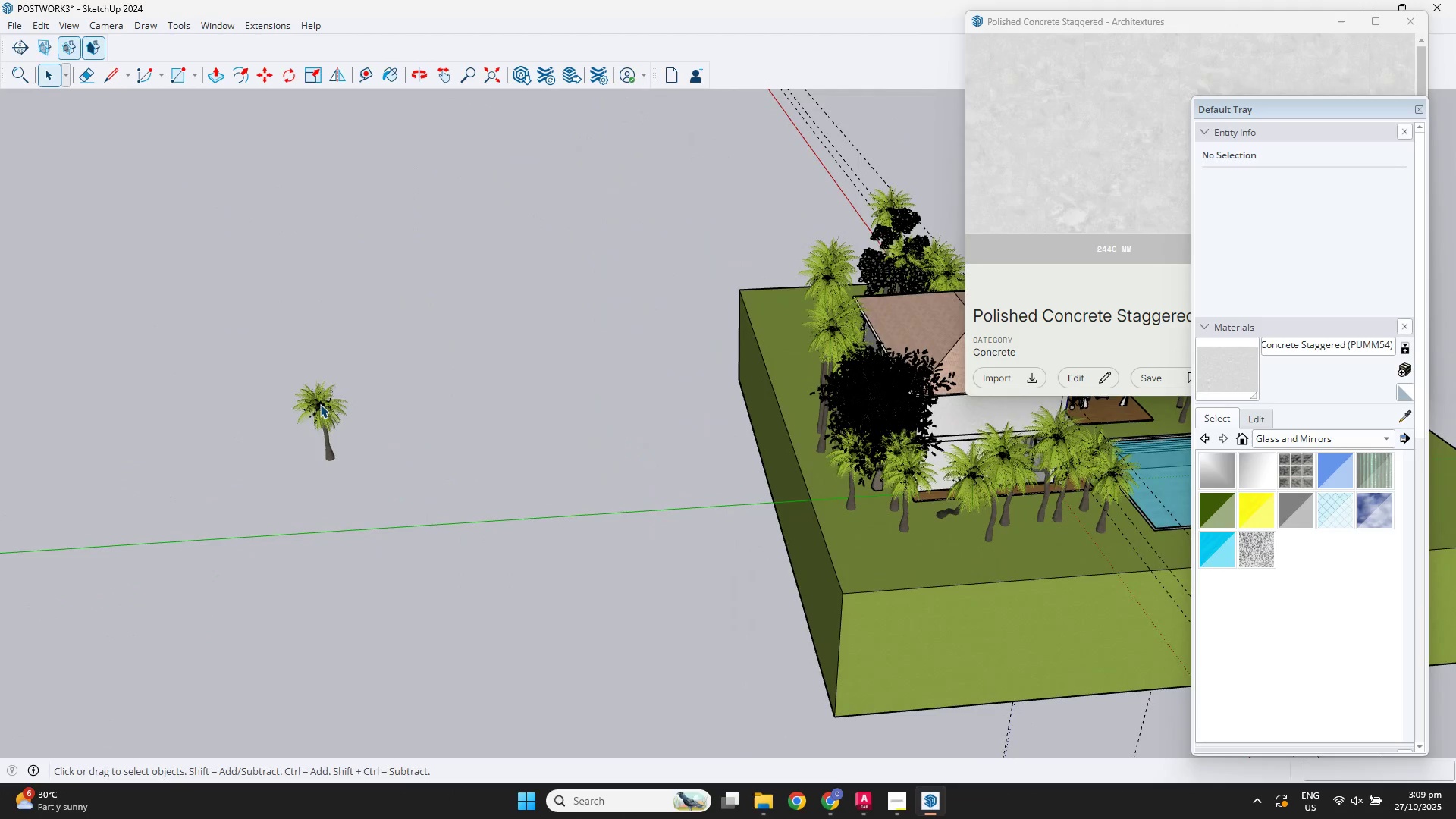 
double_click([320, 404])
 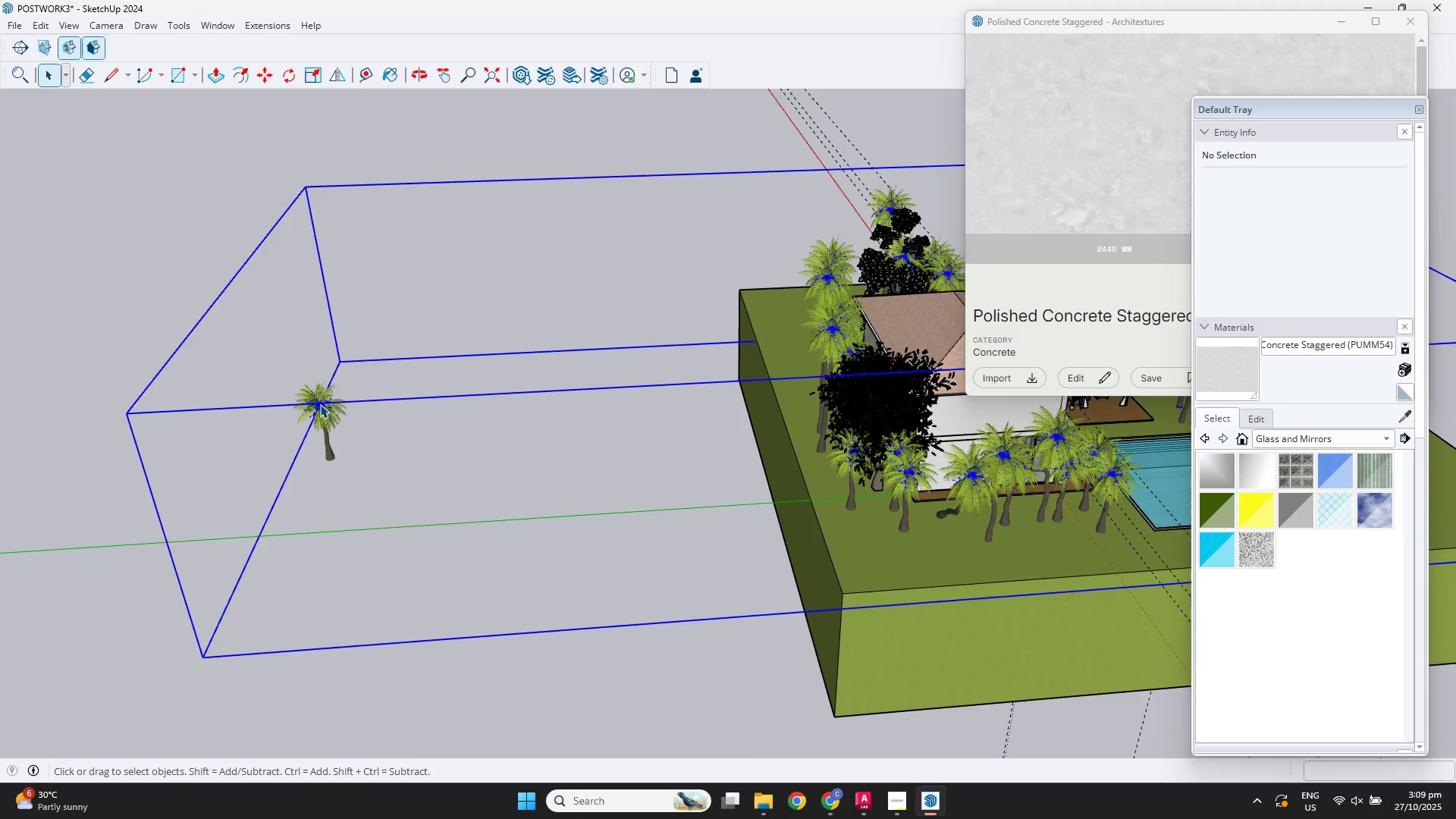 
triple_click([320, 404])
 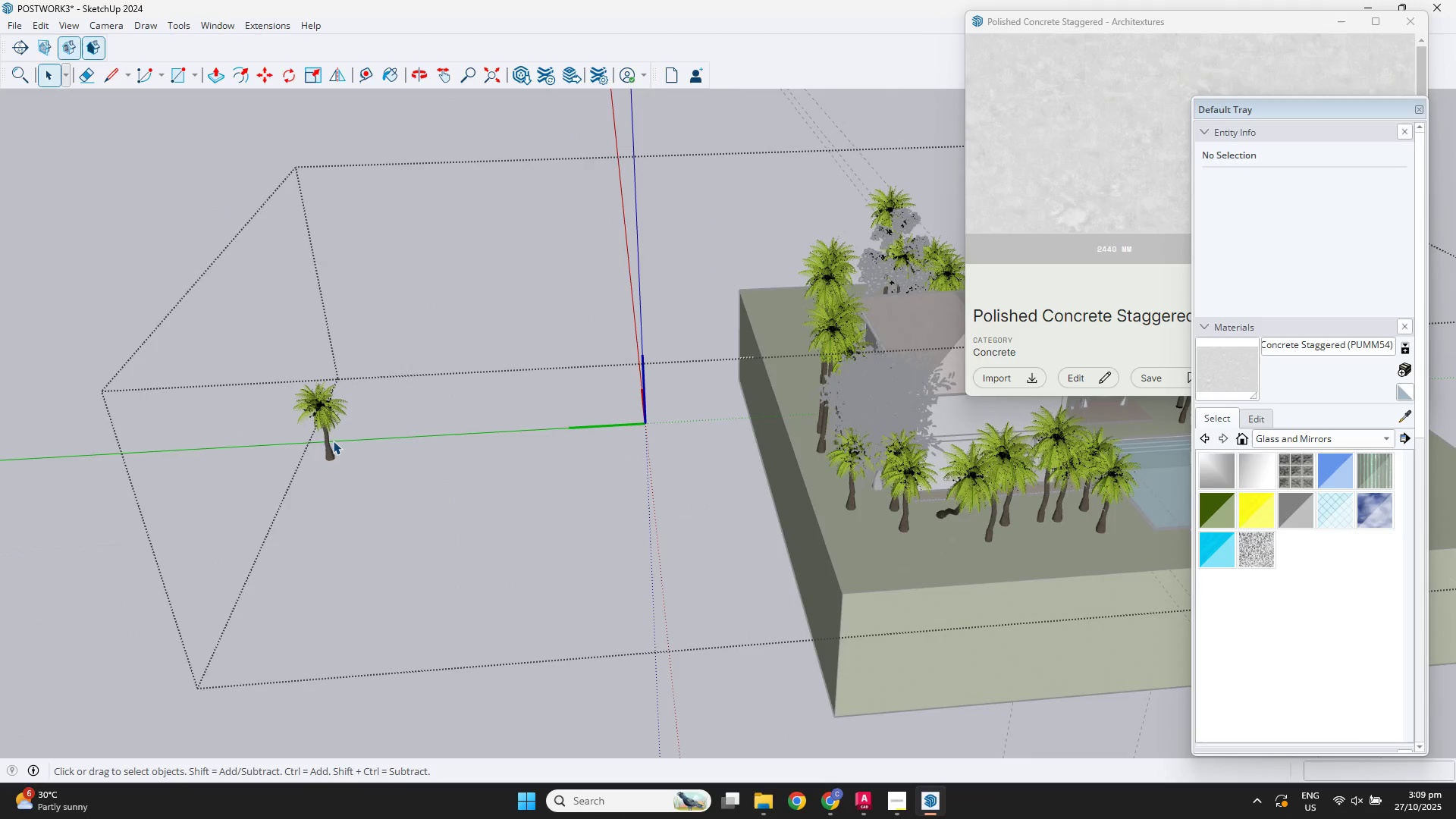 
triple_click([333, 441])
 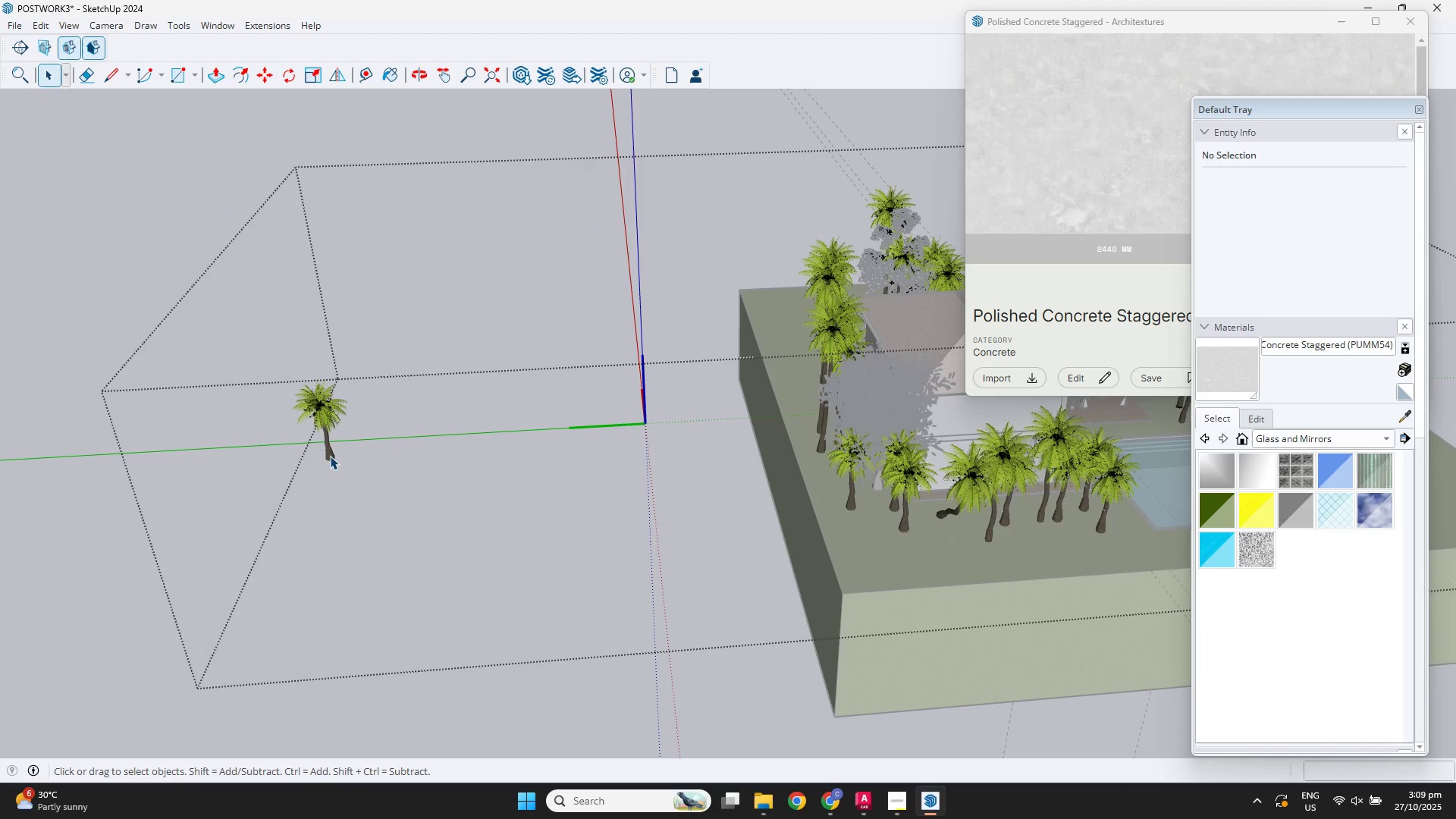 
triple_click([330, 456])
 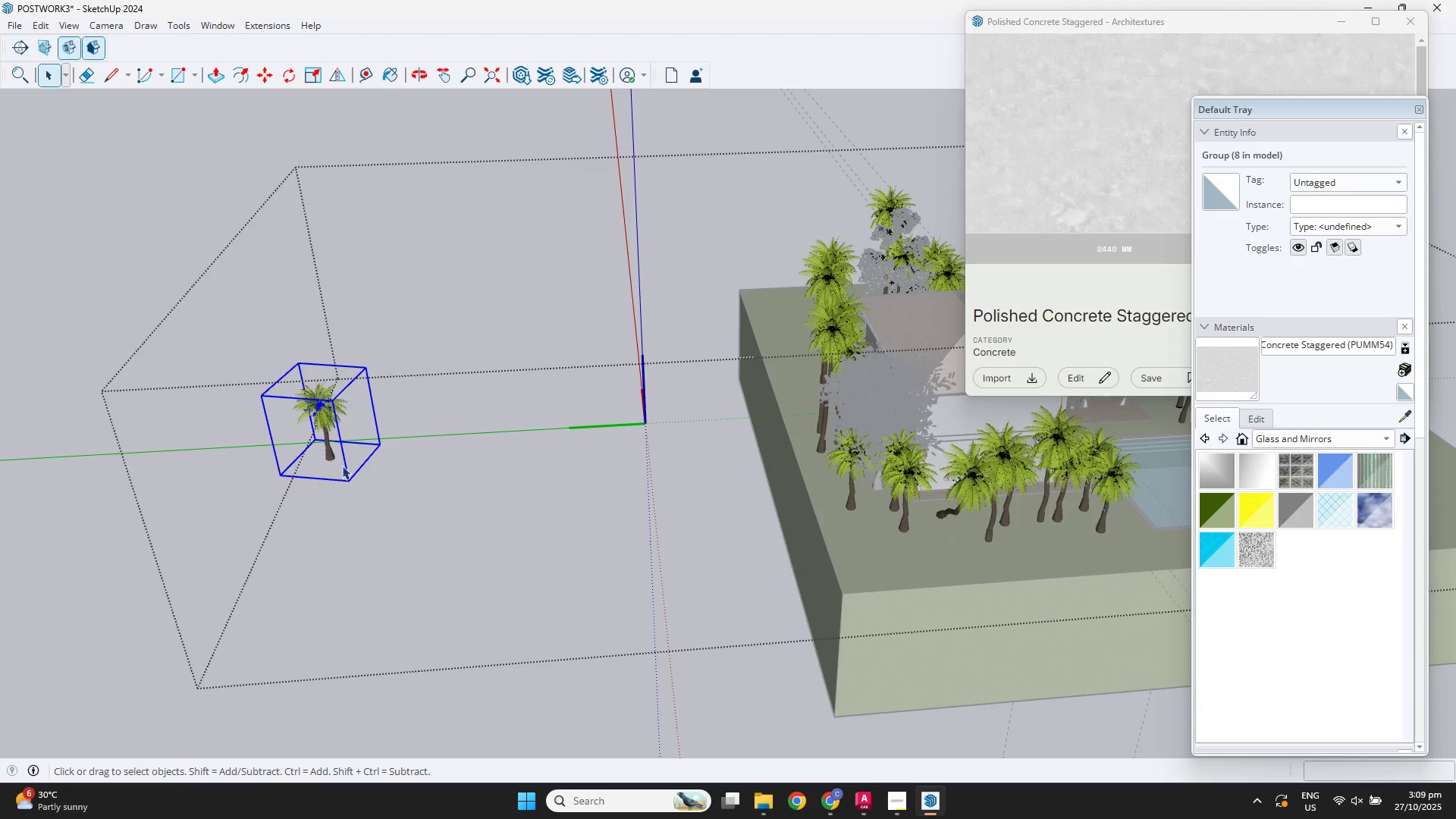 
key(M)
 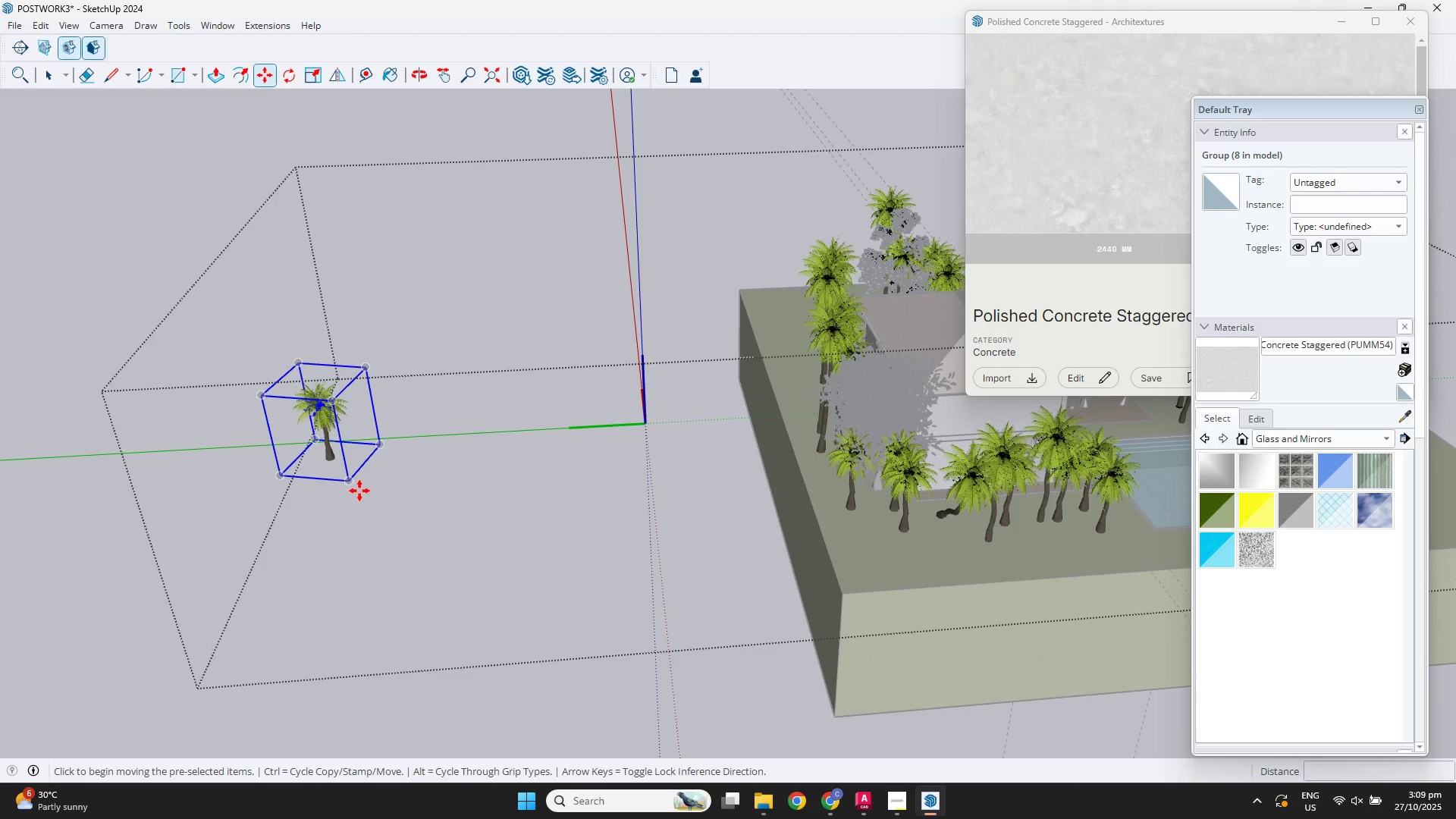 
left_click_drag(start_coordinate=[352, 483], to_coordinate=[361, 486])
 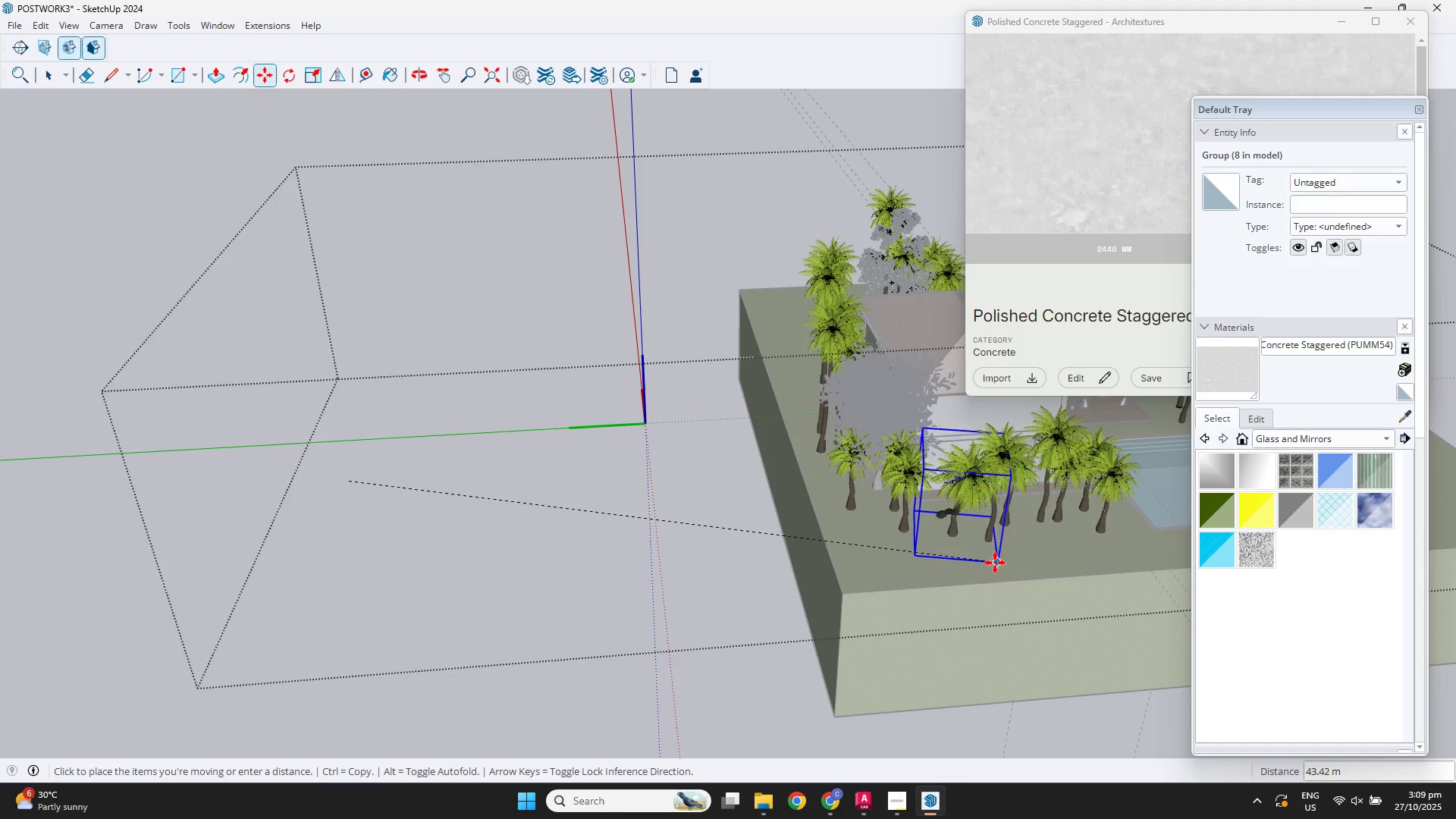 
left_click([994, 563])
 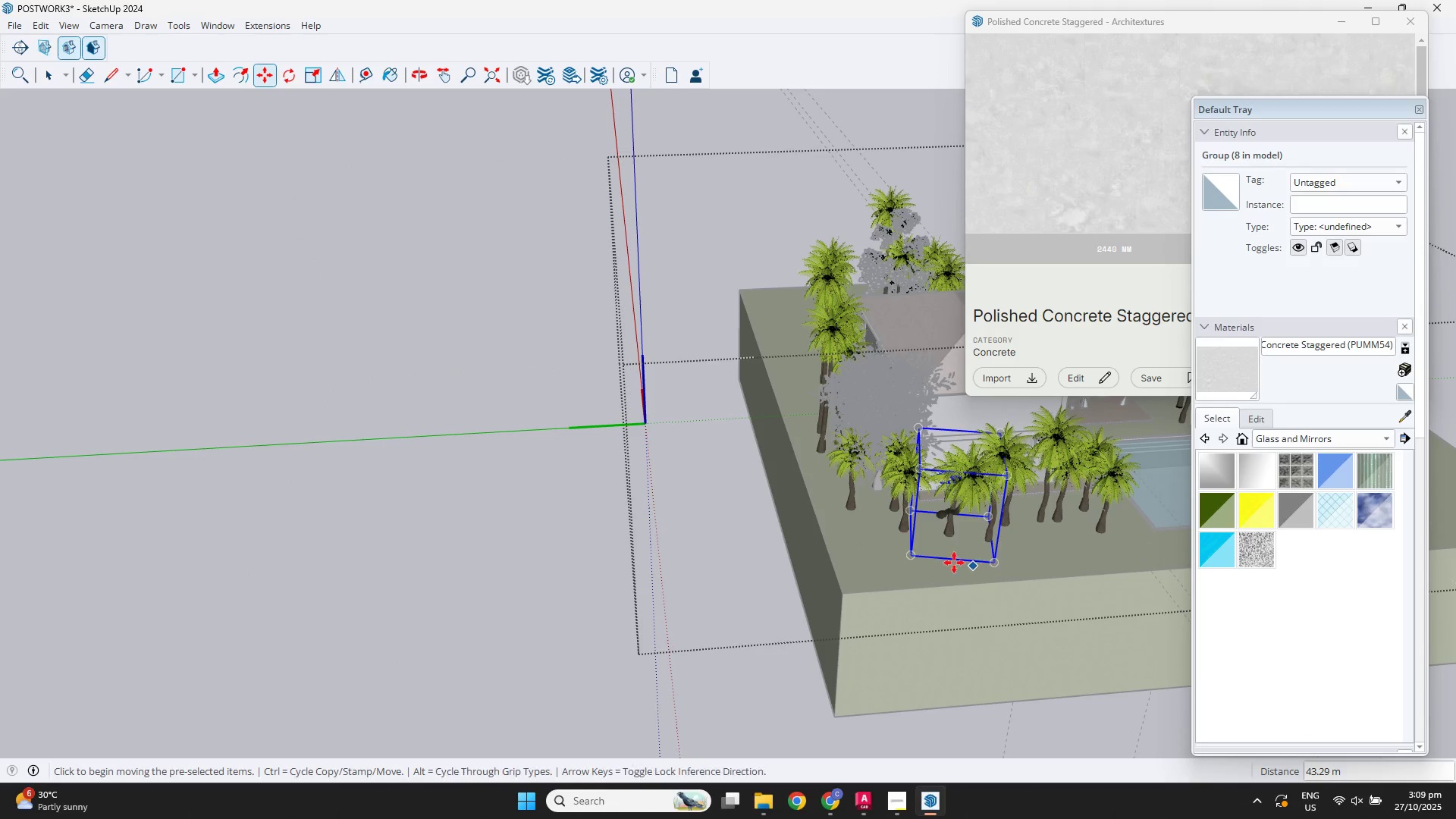 
scroll: coordinate [943, 559], scroll_direction: down, amount: 1.0
 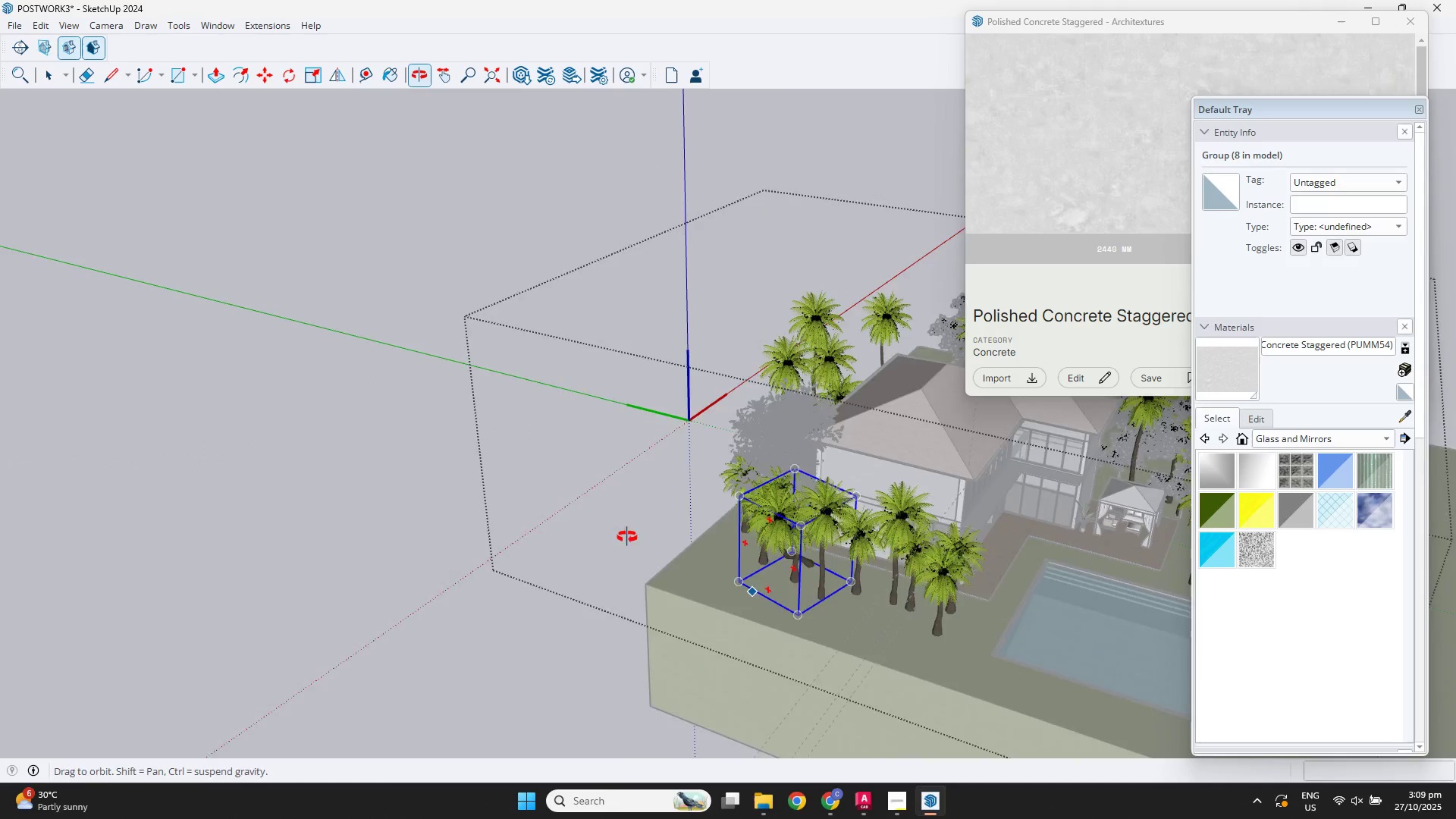 
key(Space)
 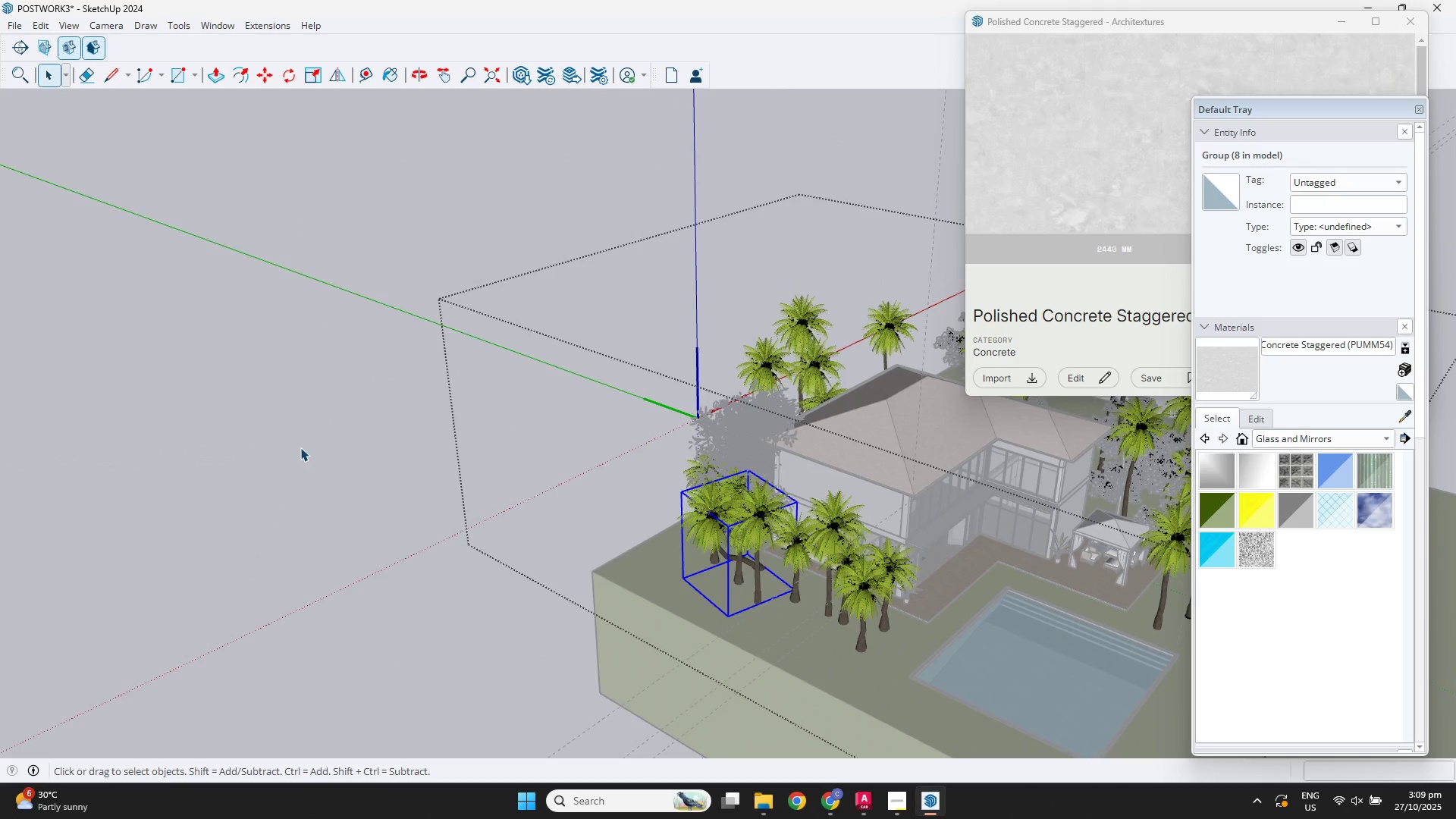 
double_click([300, 447])
 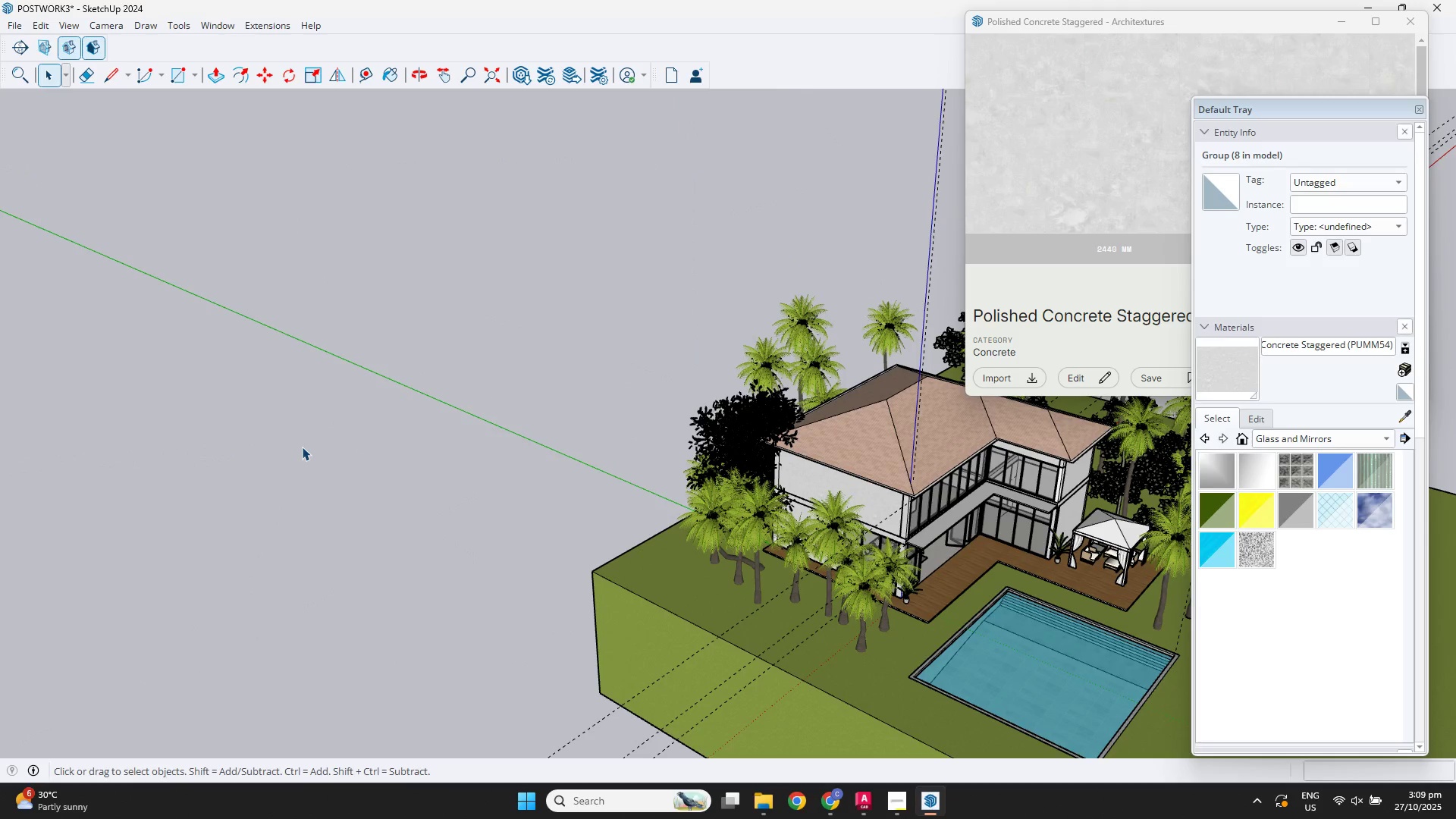 
triple_click([303, 446])
 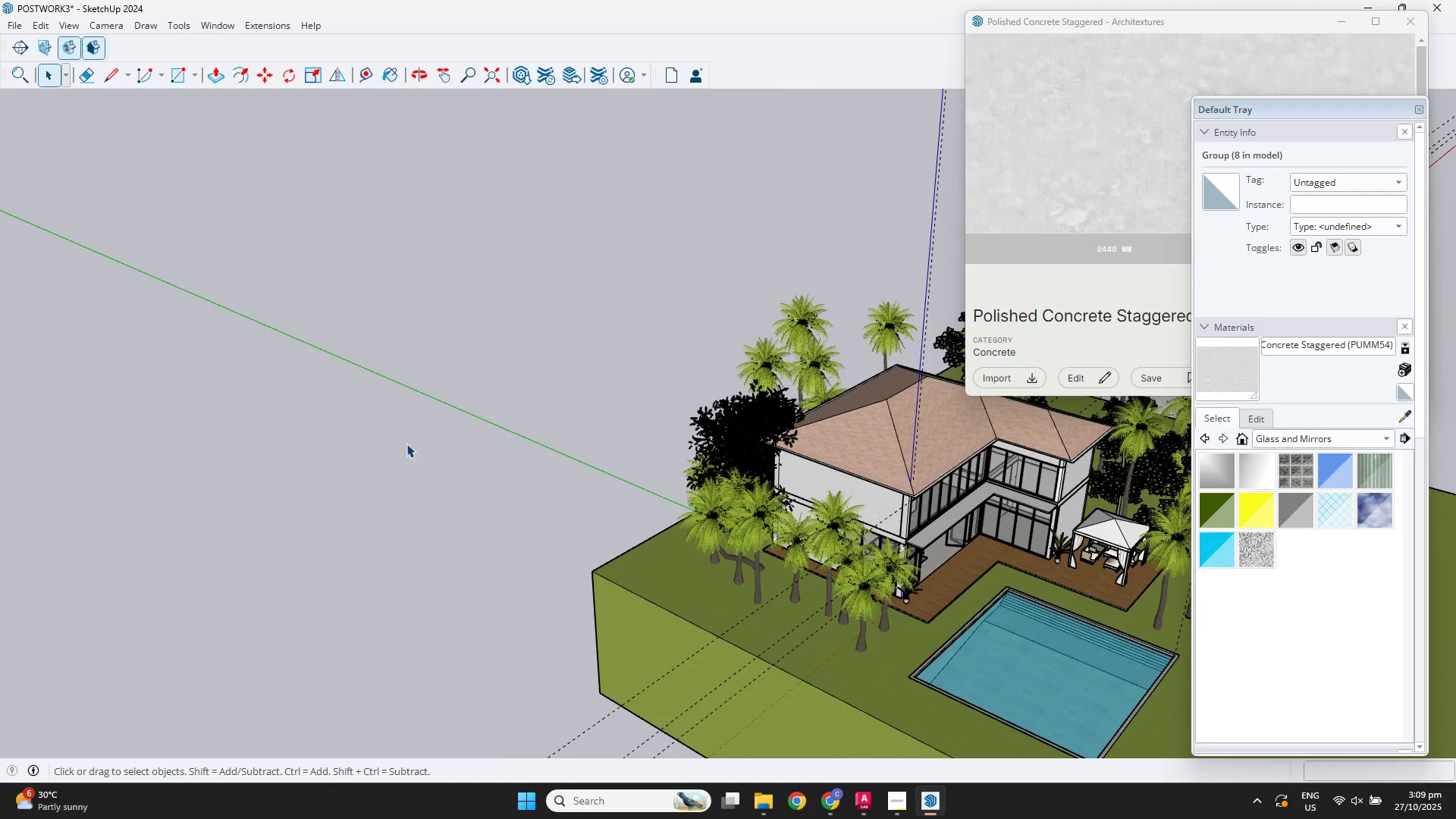 
scroll: coordinate [797, 548], scroll_direction: down, amount: 4.0
 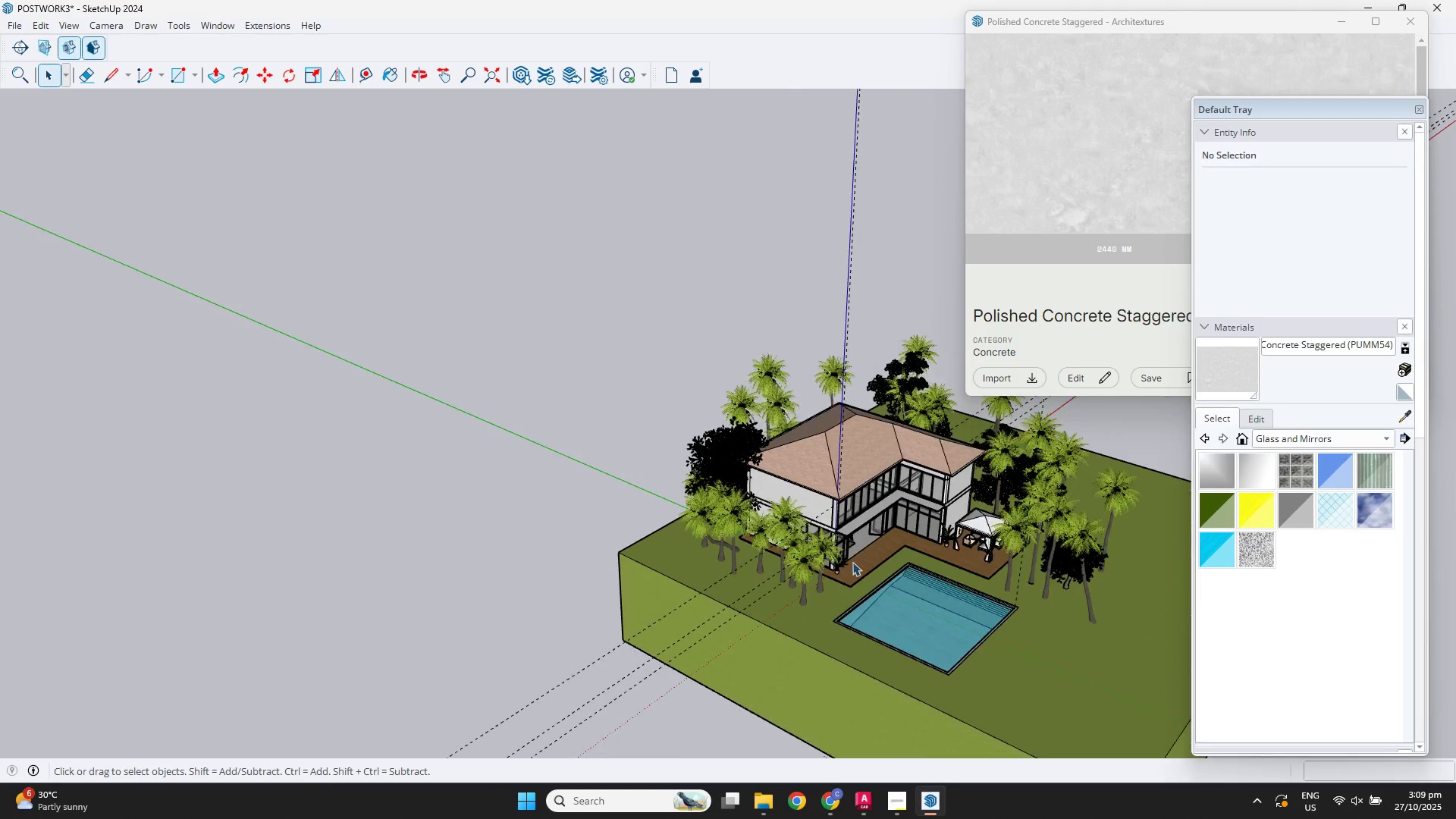 
key(Shift+ShiftLeft)
 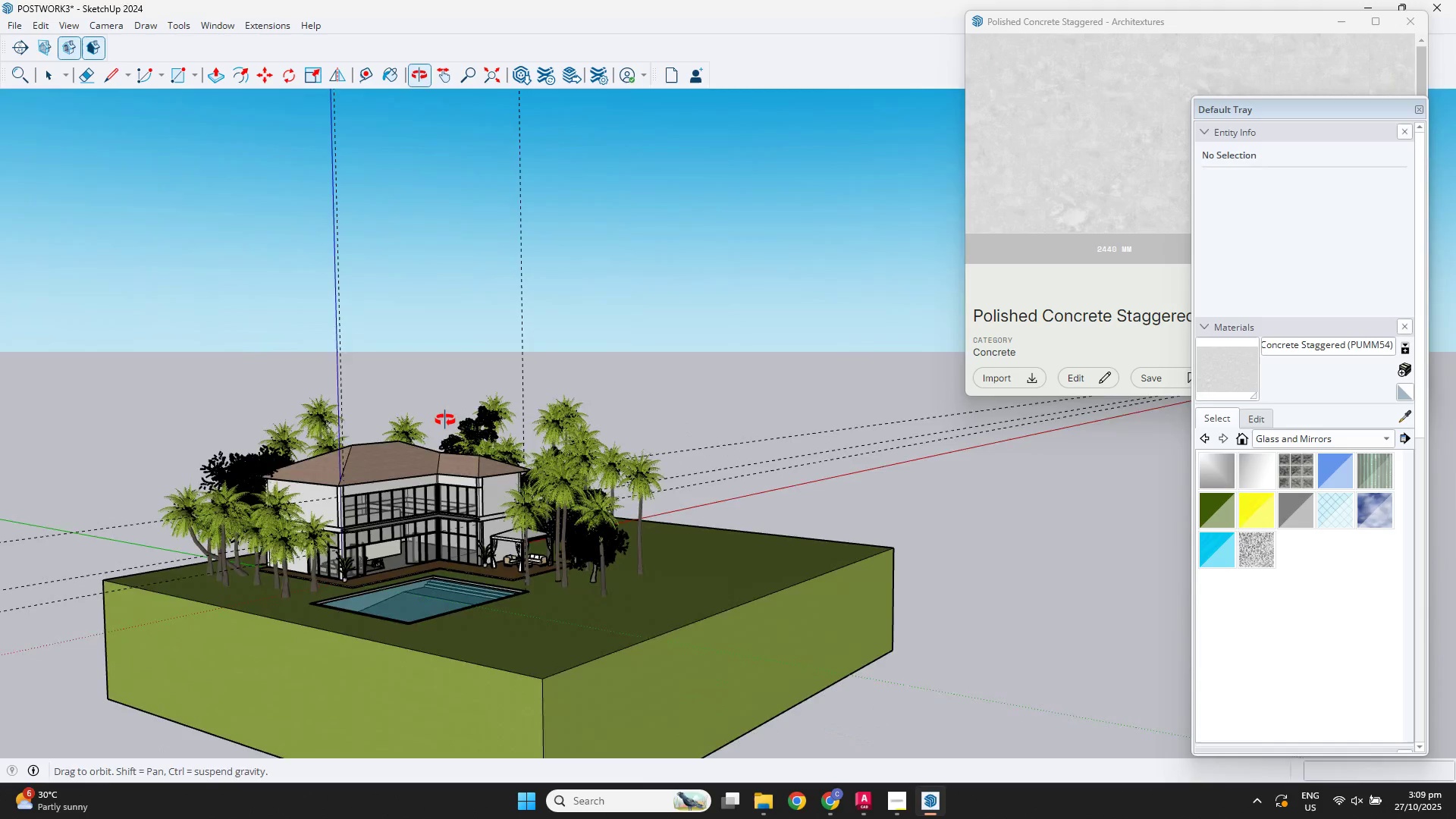 
scroll: coordinate [504, 580], scroll_direction: up, amount: 7.0
 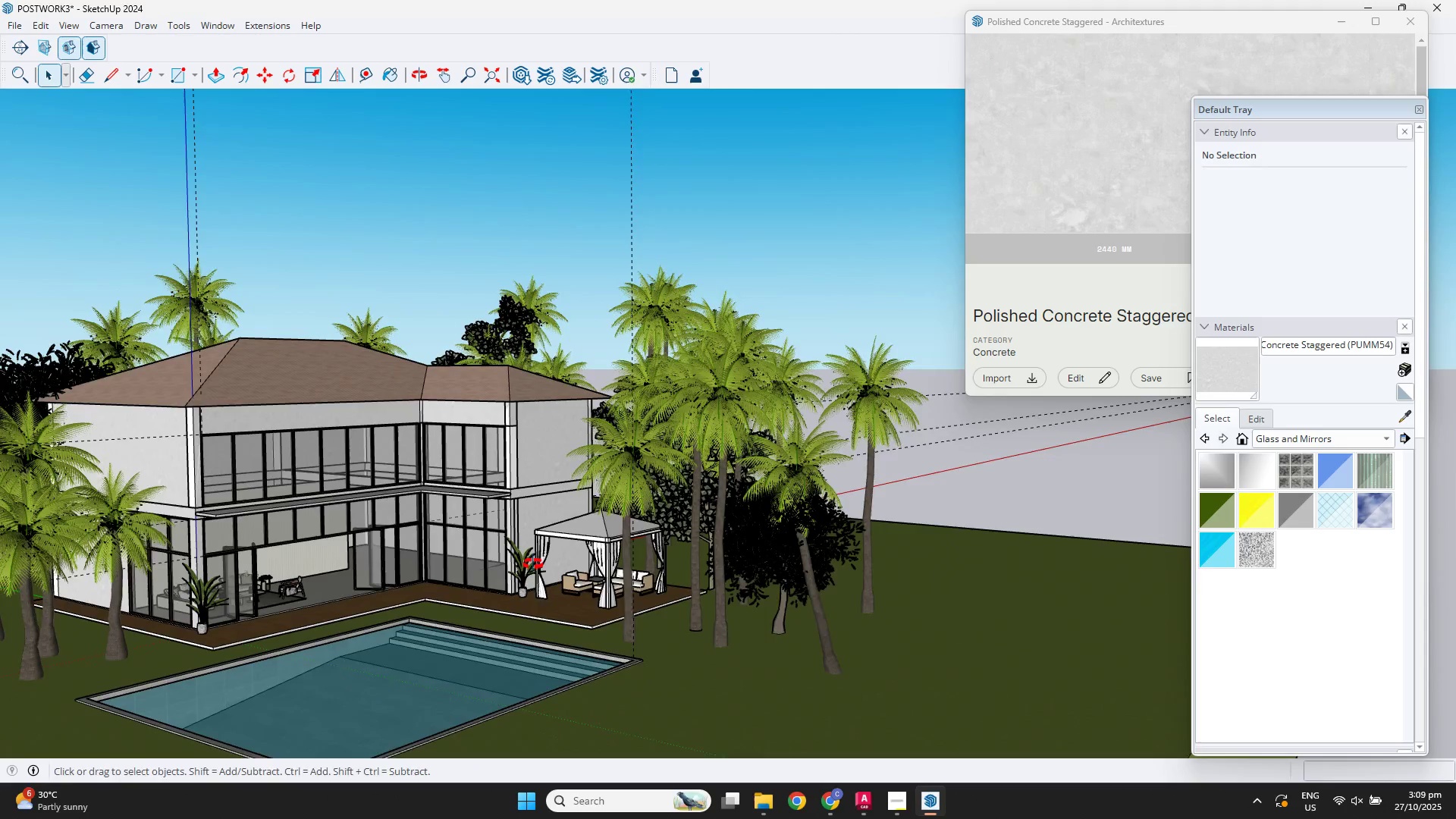 
key(Shift+ShiftLeft)
 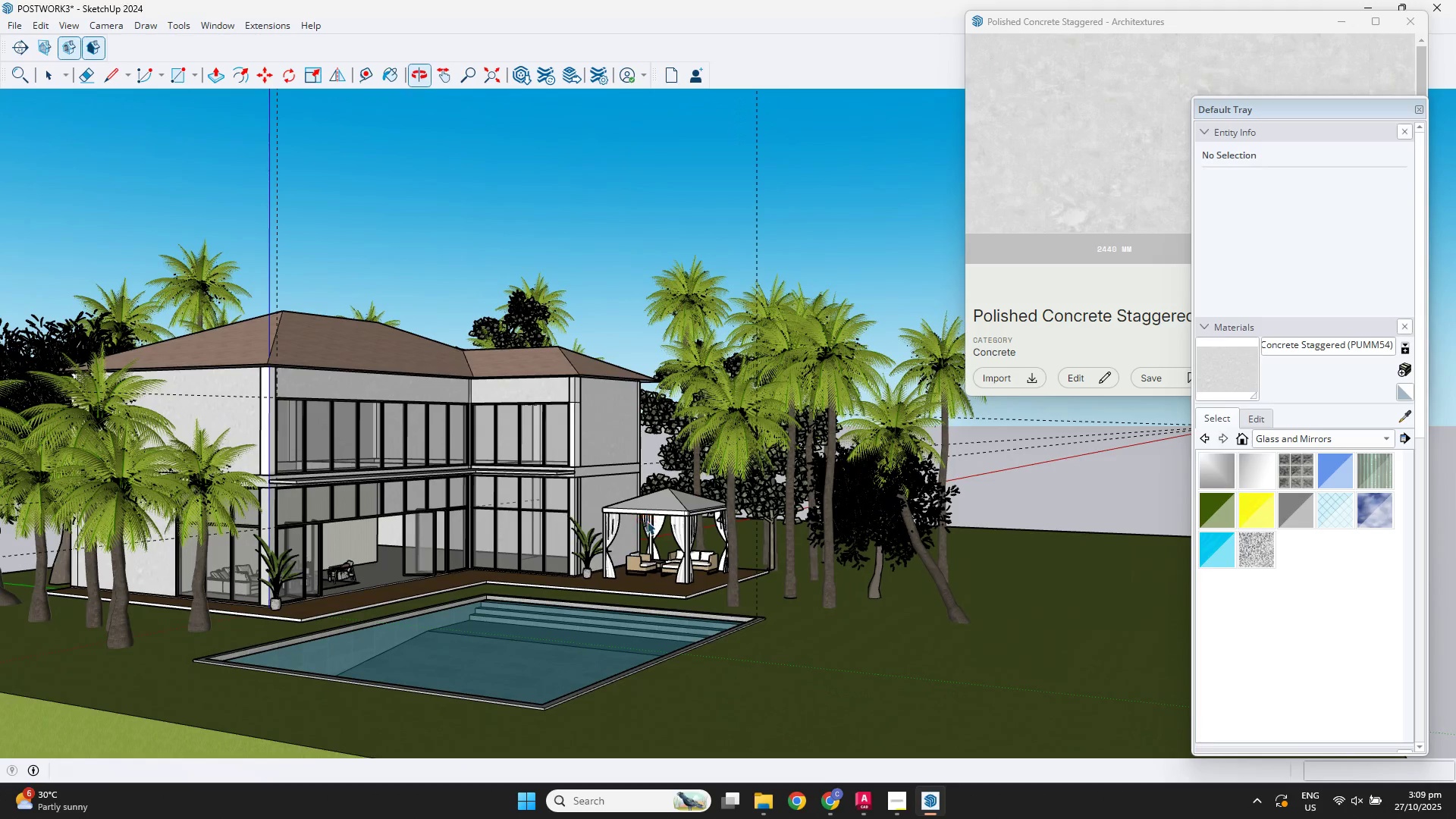 
scroll: coordinate [719, 446], scroll_direction: up, amount: 9.0
 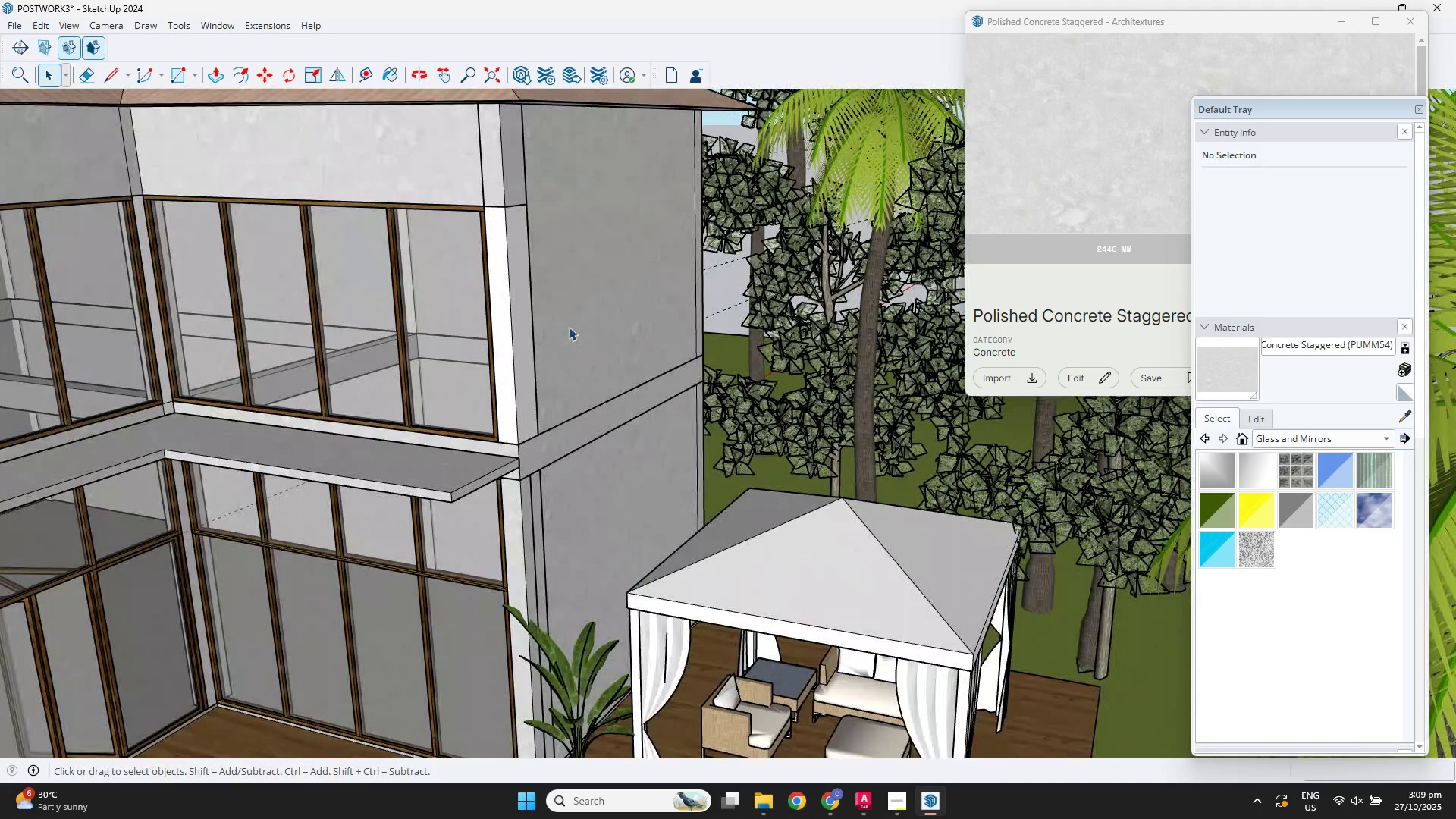 
left_click([569, 327])
 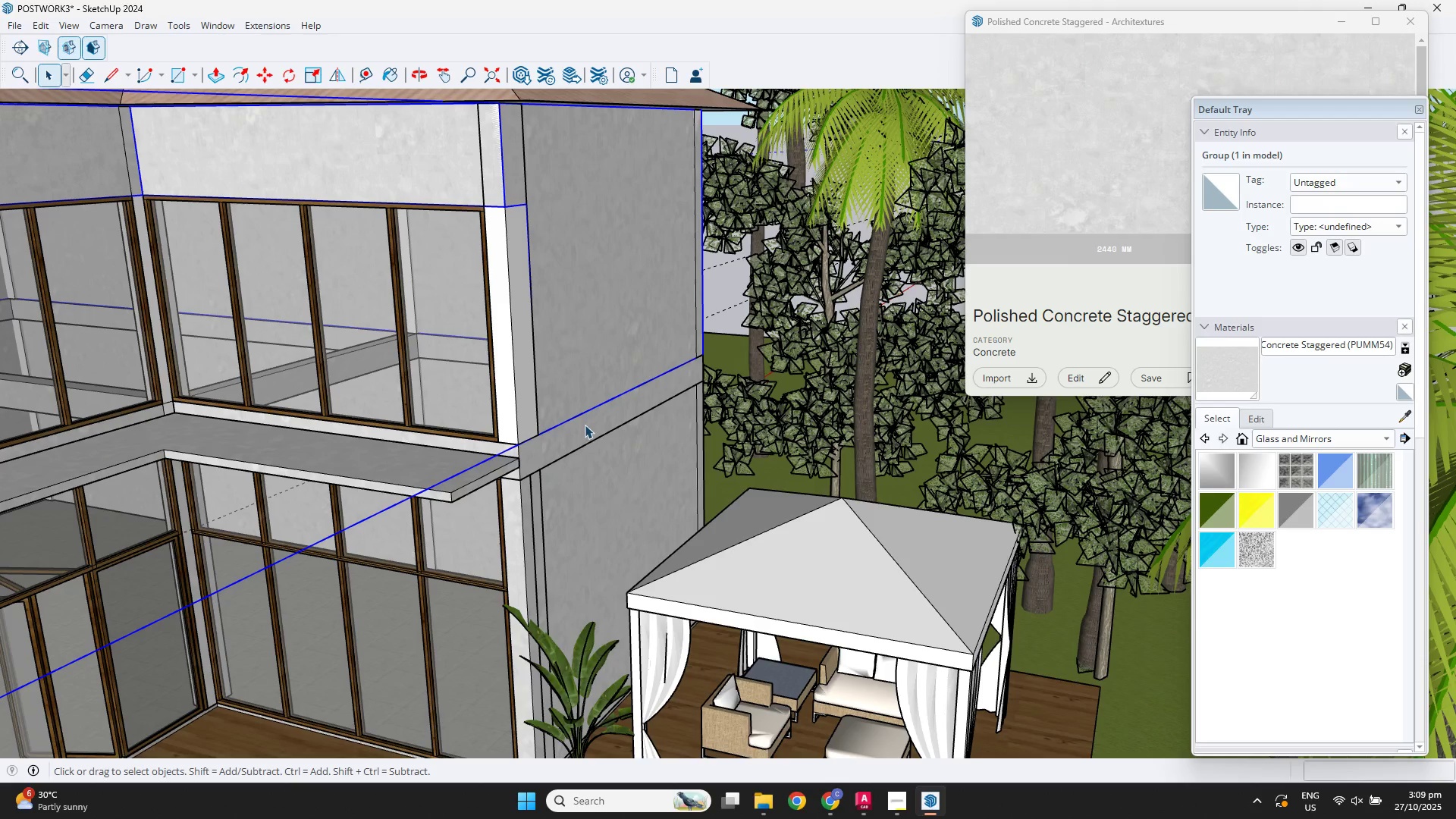 
double_click([585, 425])
 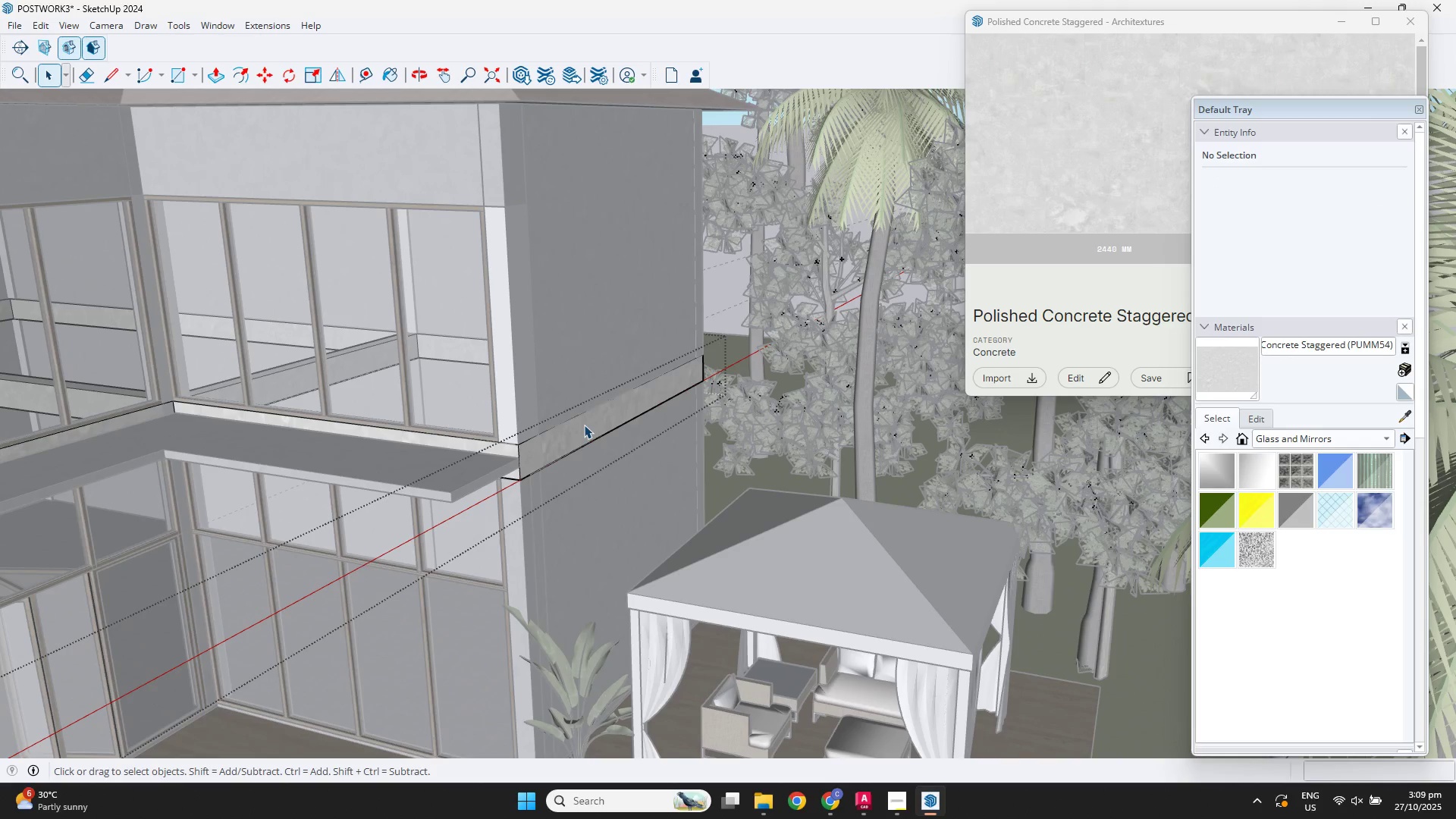 
key(R)
 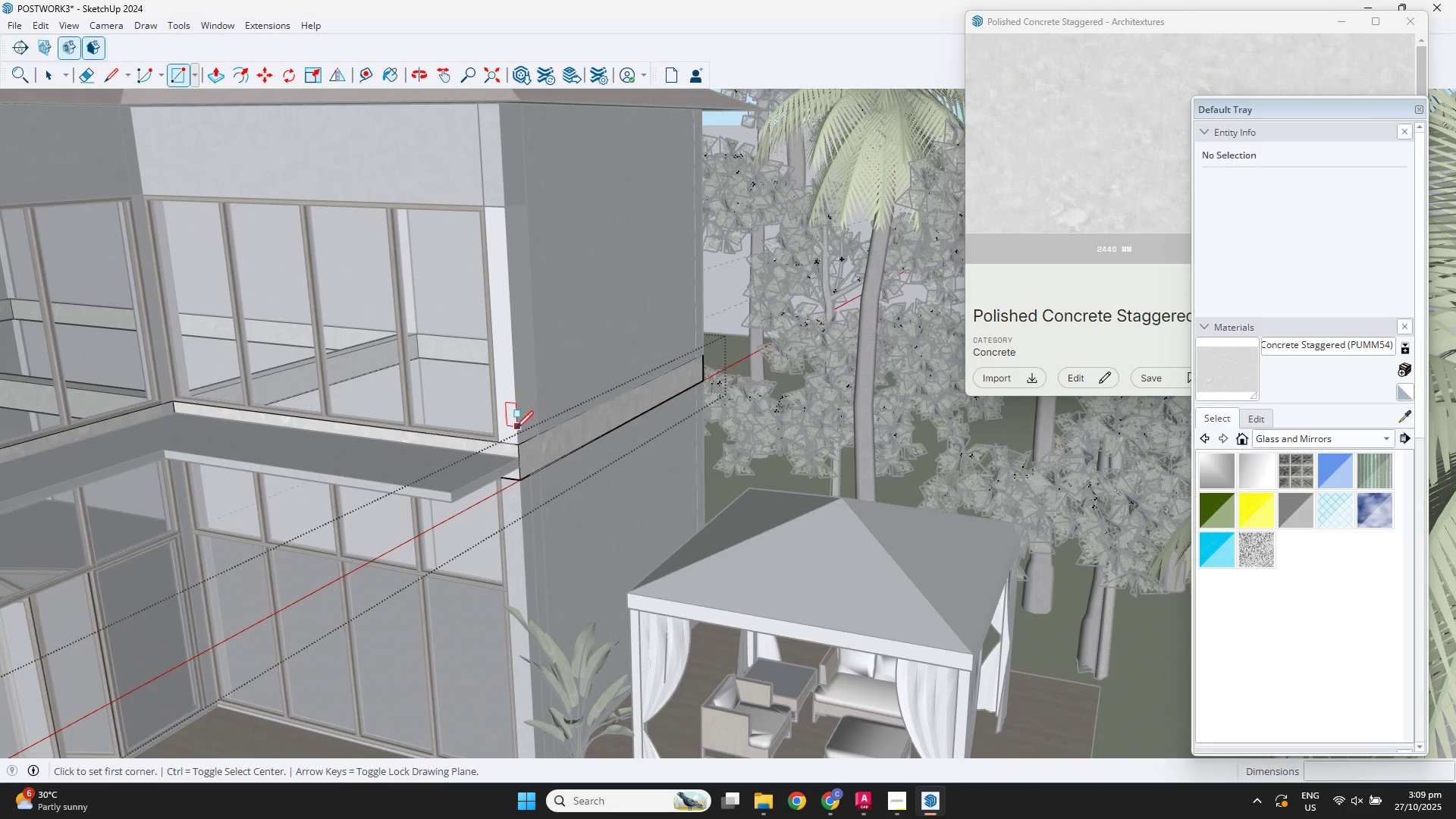 
mouse_move([539, 438])
 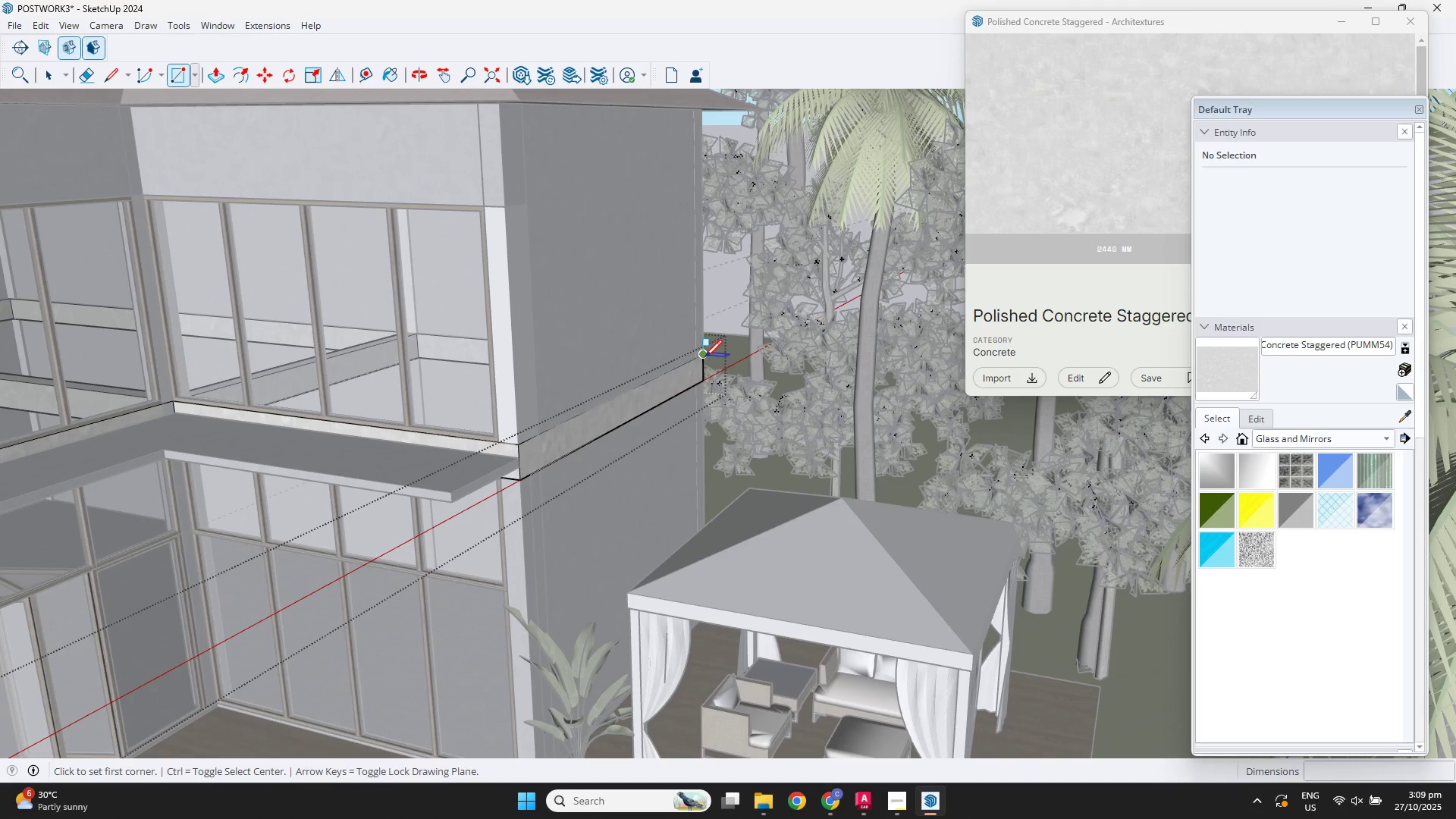 
left_click([704, 356])
 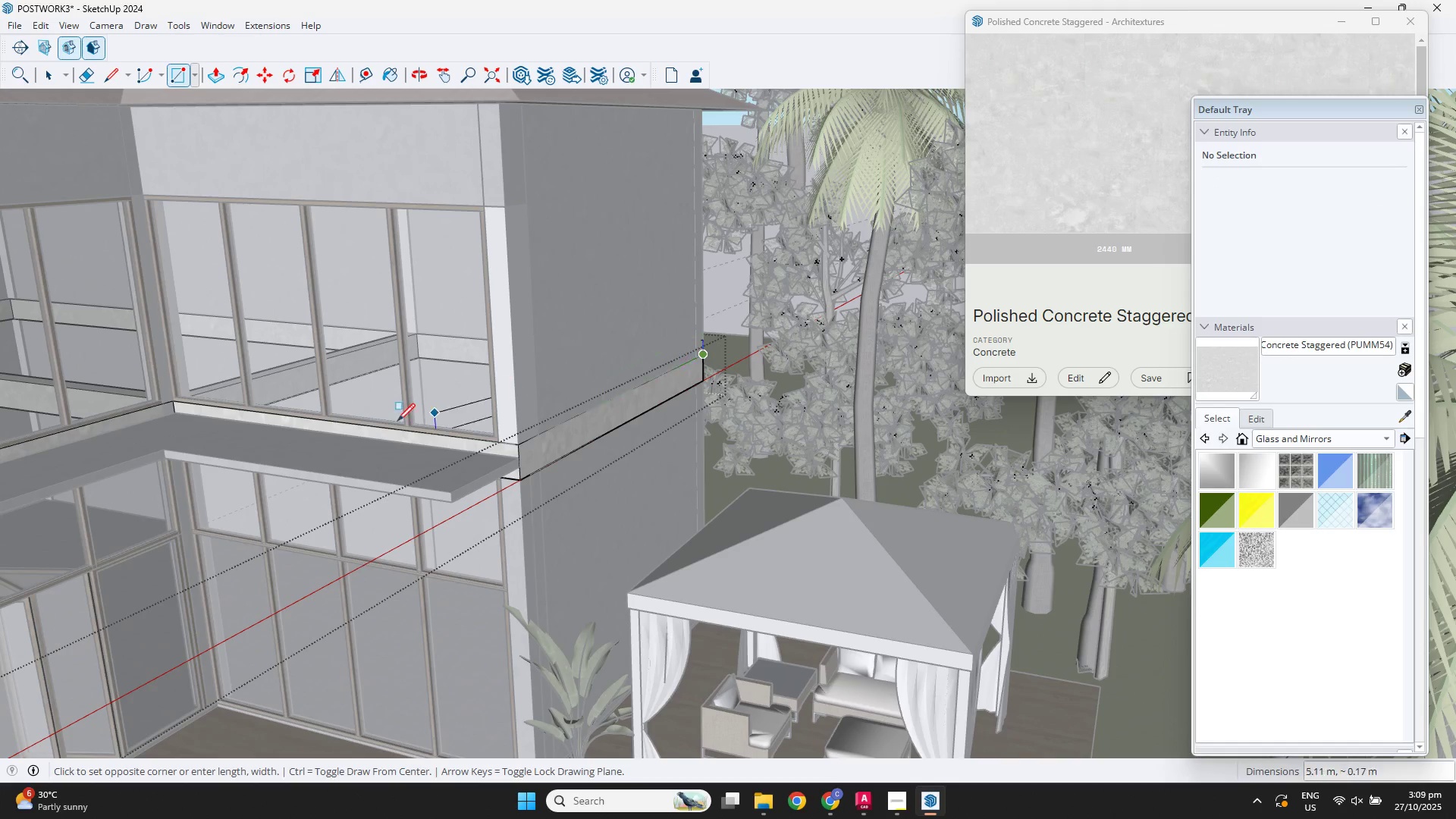 
scroll: coordinate [284, 445], scroll_direction: down, amount: 3.0
 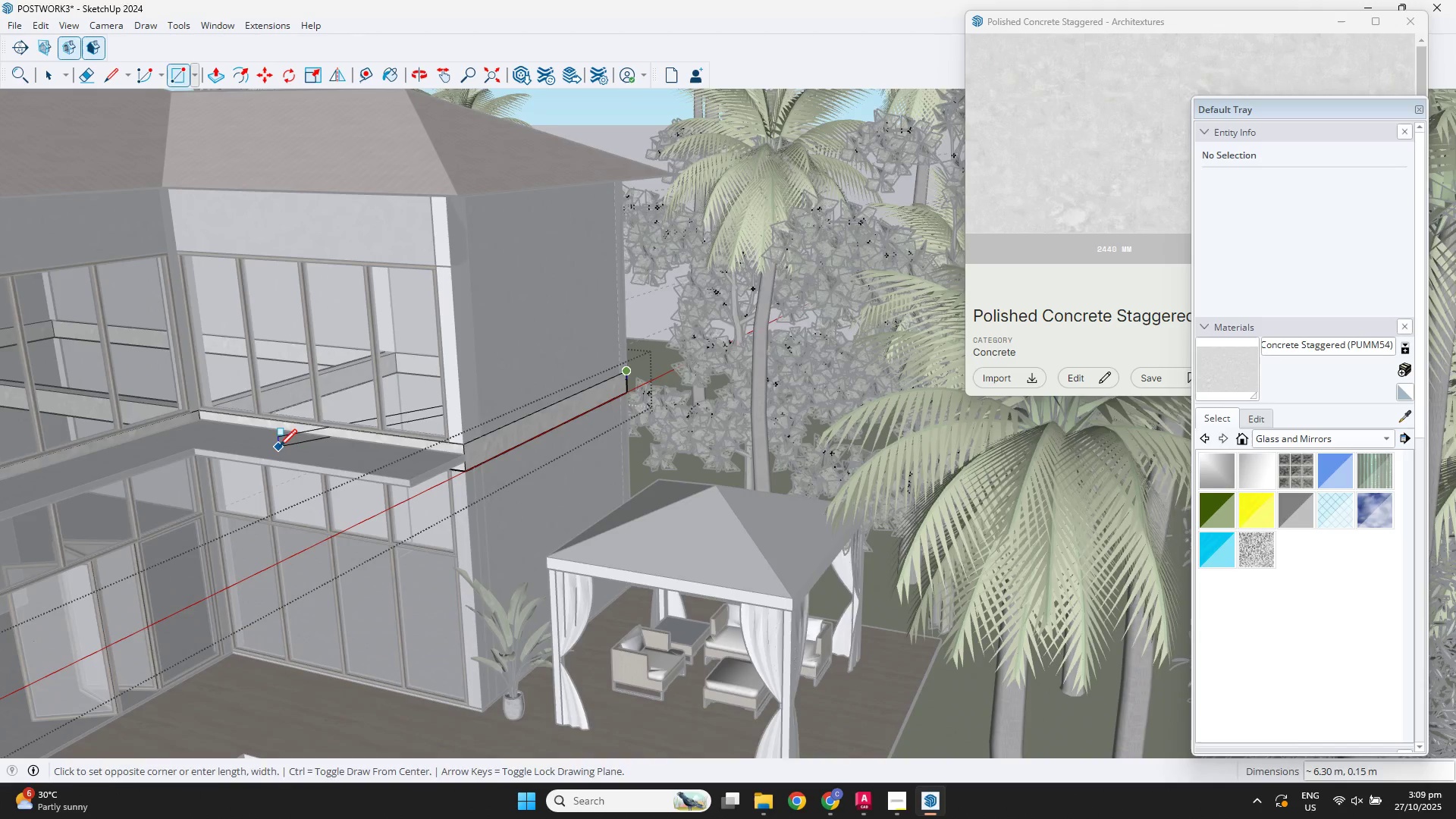 
hold_key(key=ShiftLeft, duration=0.44)
 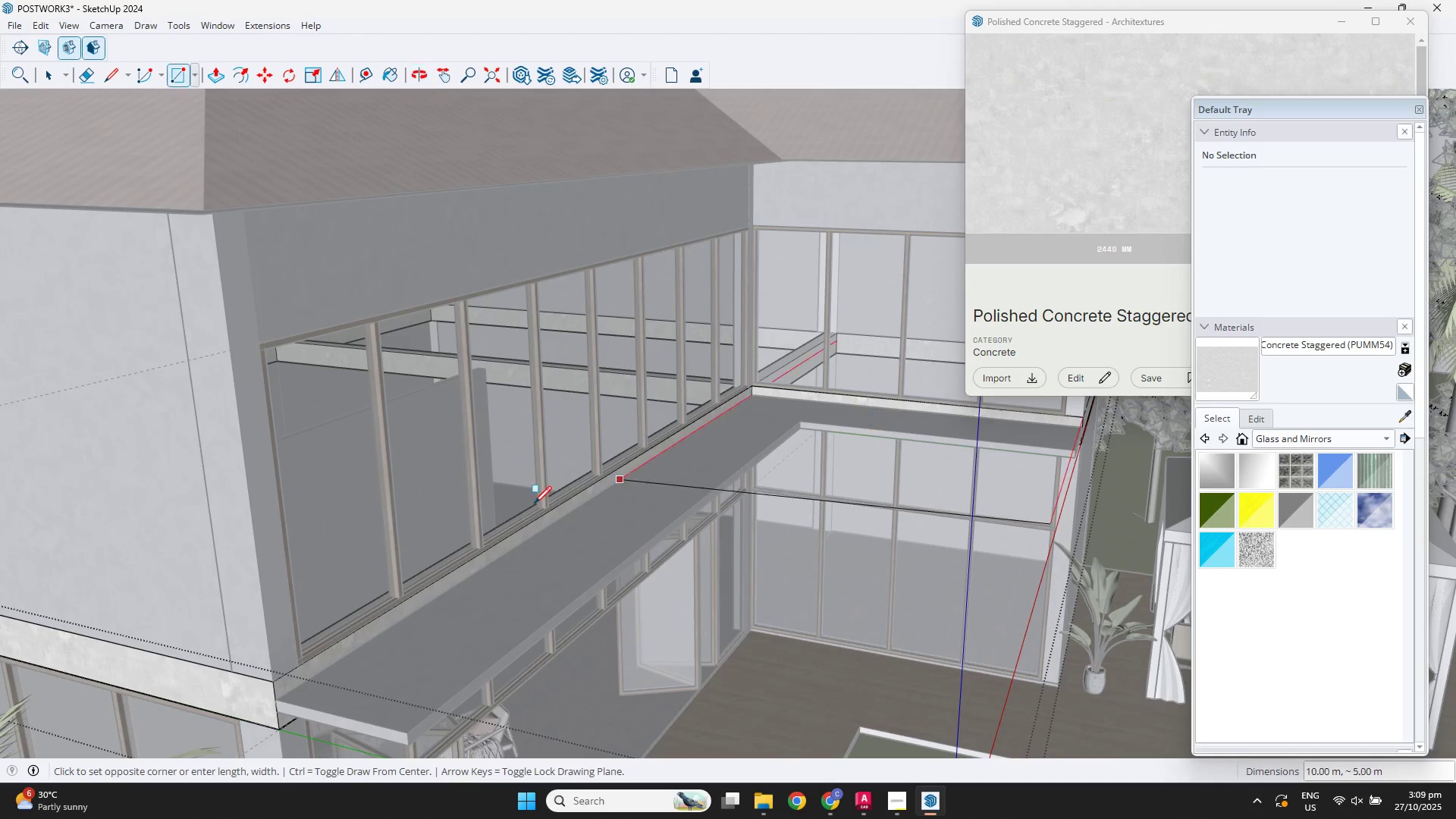 
scroll: coordinate [172, 599], scroll_direction: down, amount: 3.0
 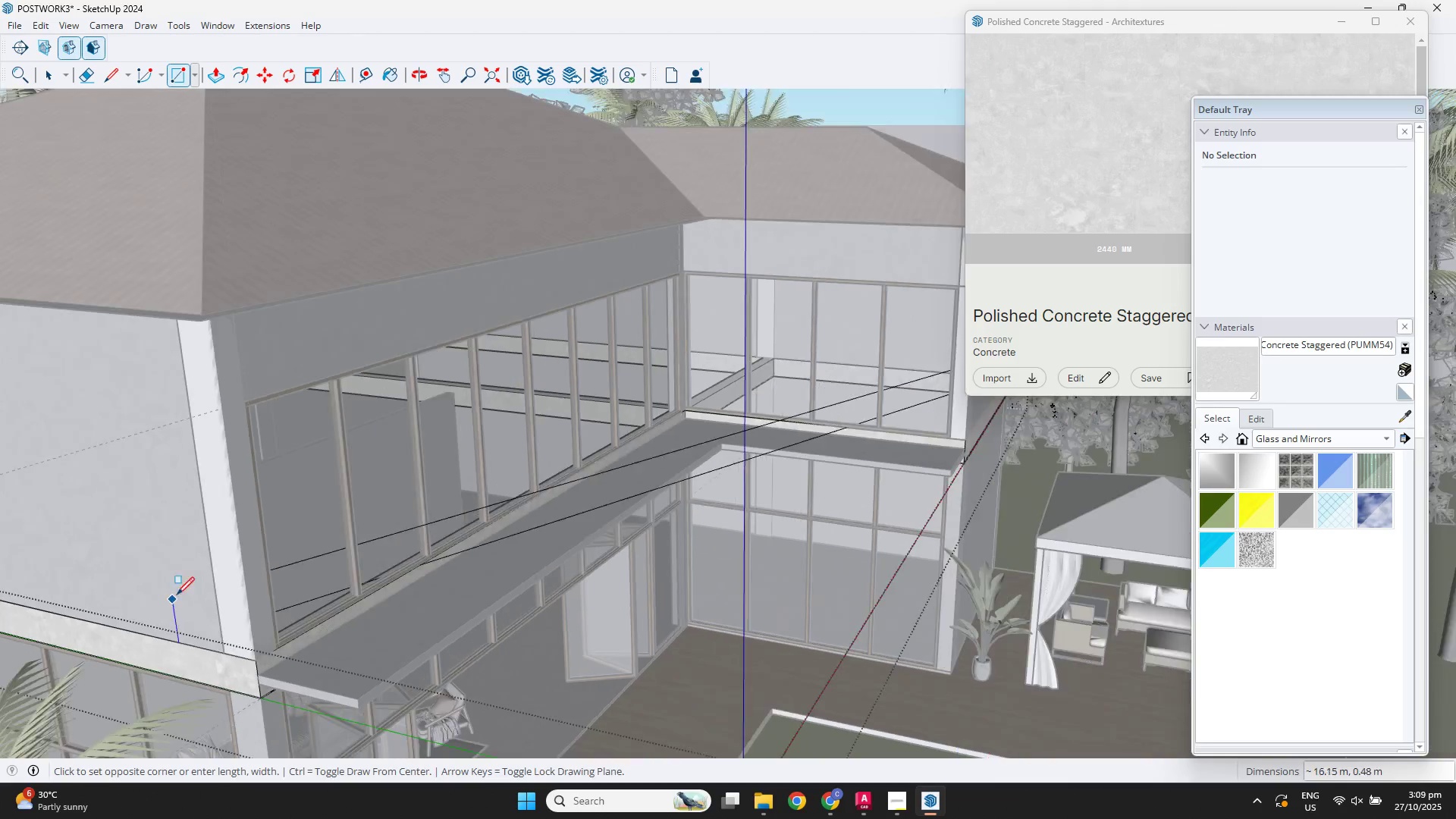 
hold_key(key=ShiftLeft, duration=0.3)
 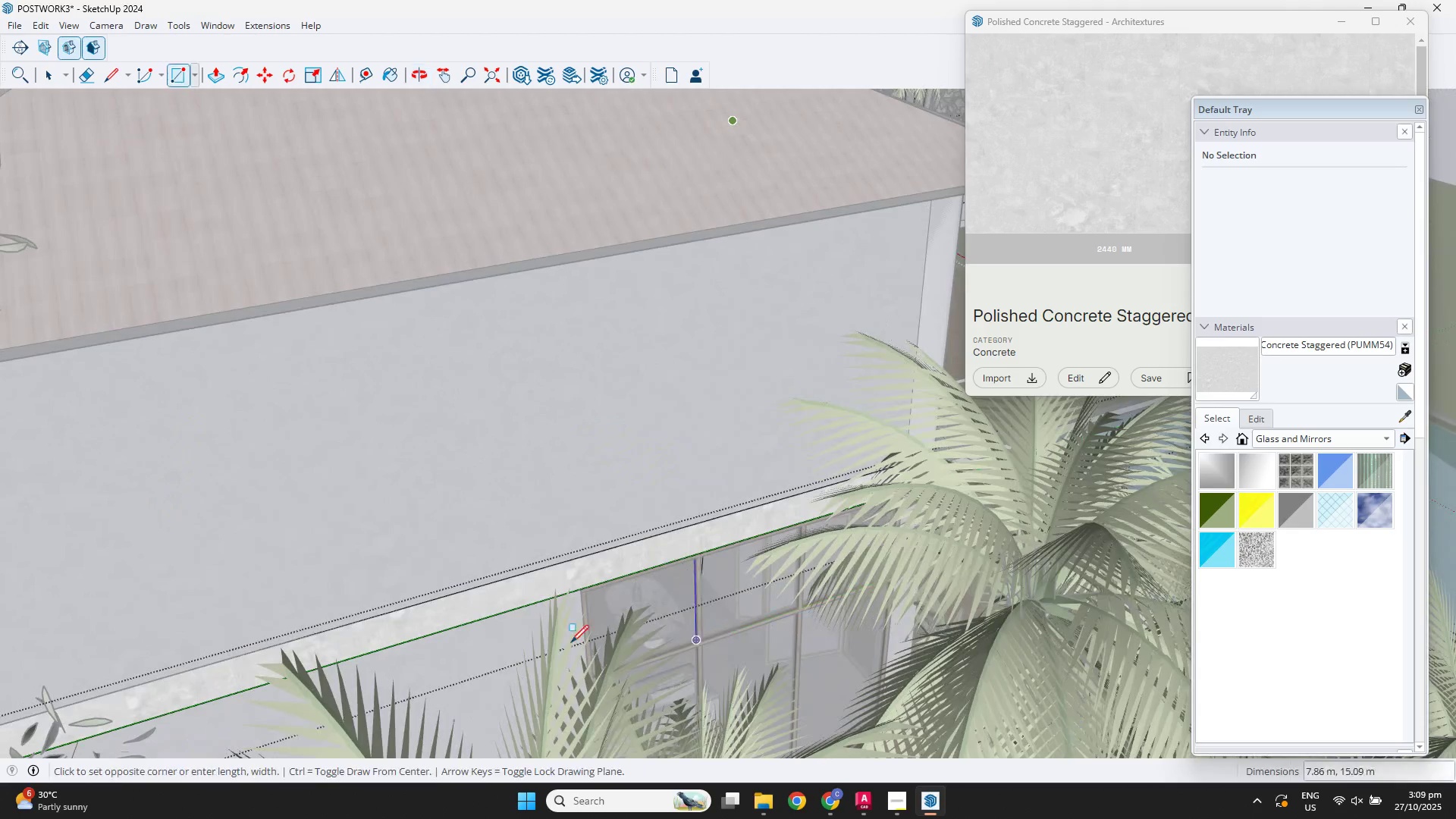 
key(Shift+ShiftLeft)
 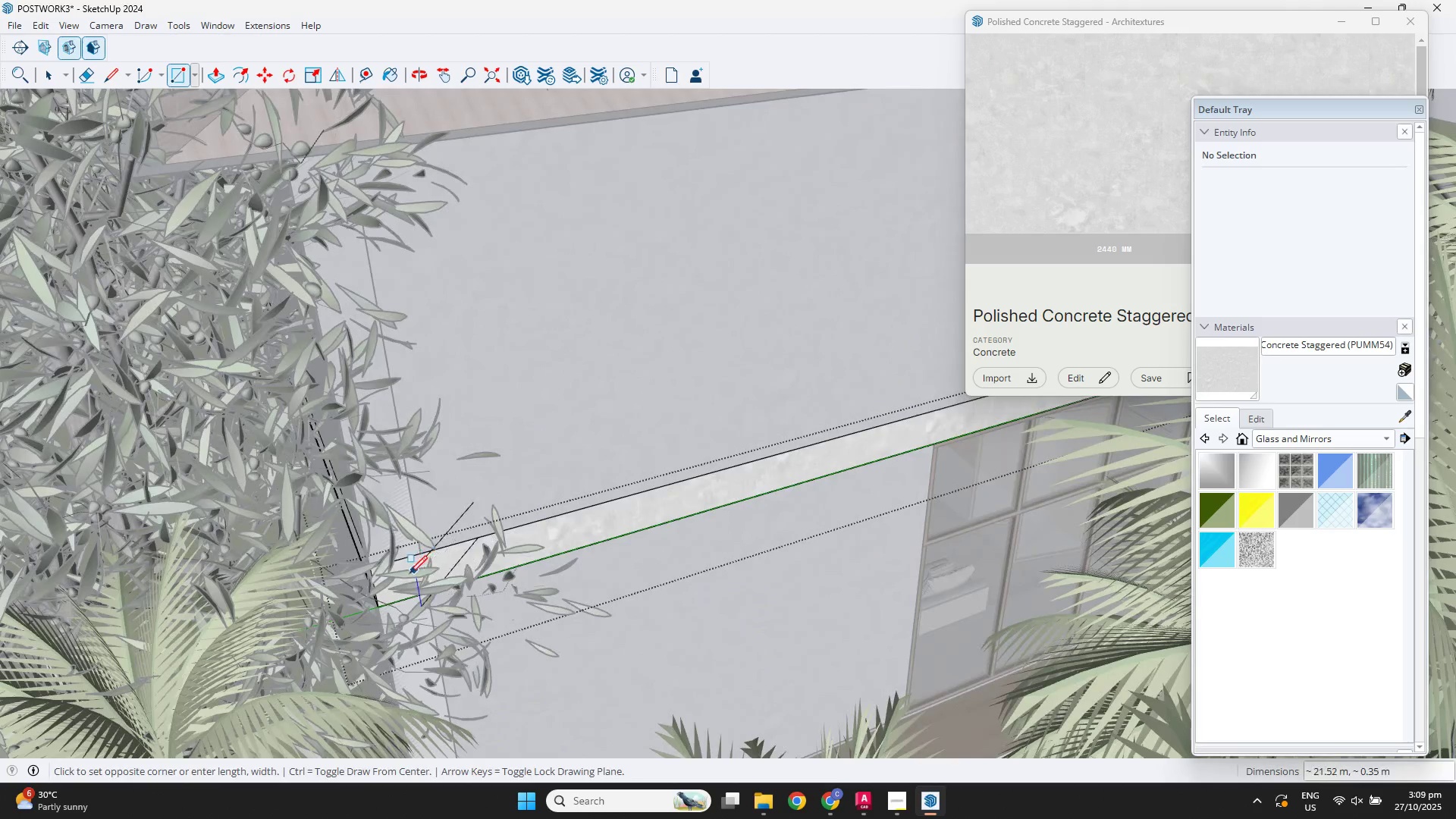 
scroll: coordinate [360, 563], scroll_direction: up, amount: 17.0
 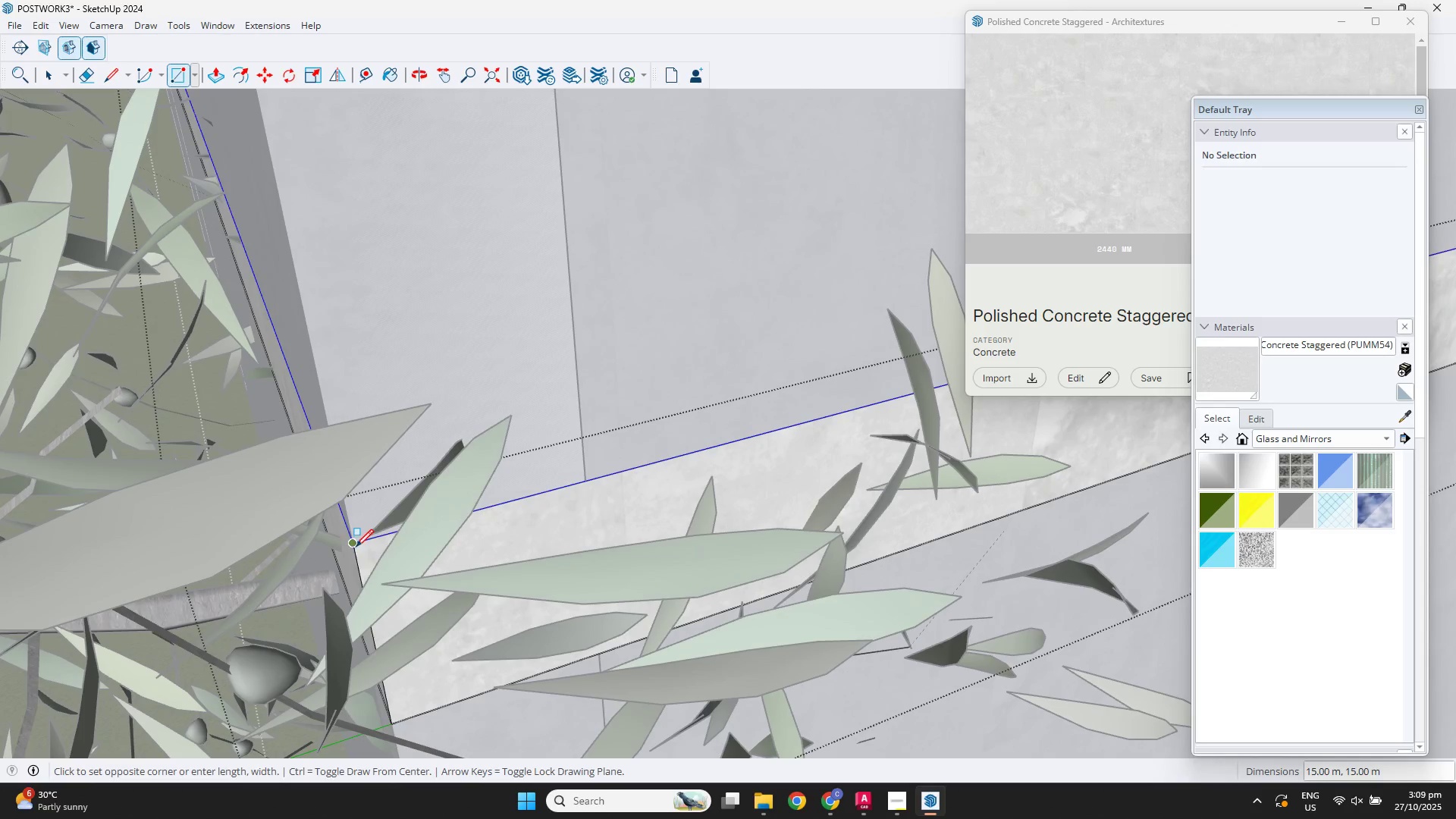 
left_click([357, 544])
 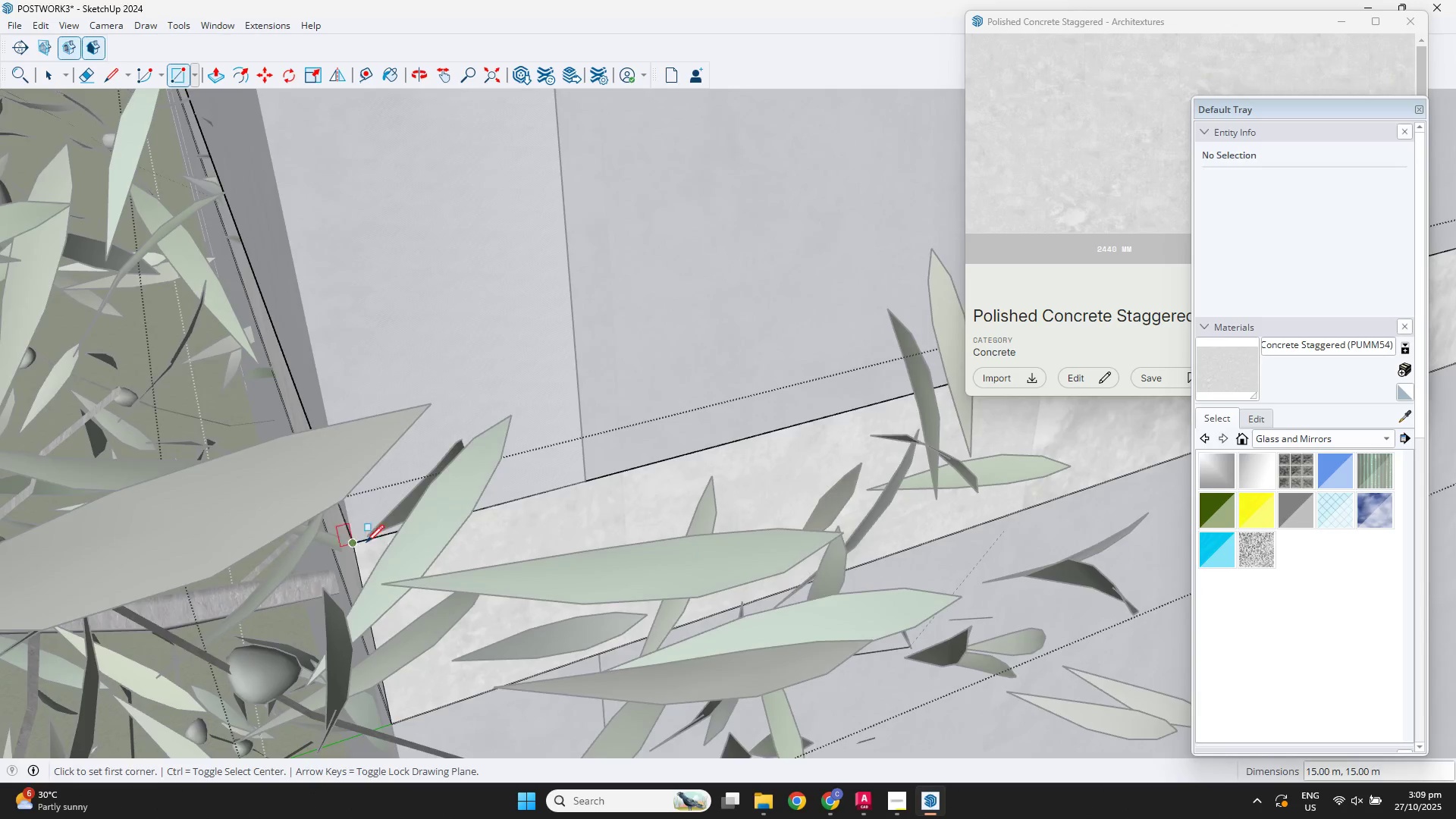 
scroll: coordinate [974, 524], scroll_direction: down, amount: 29.0
 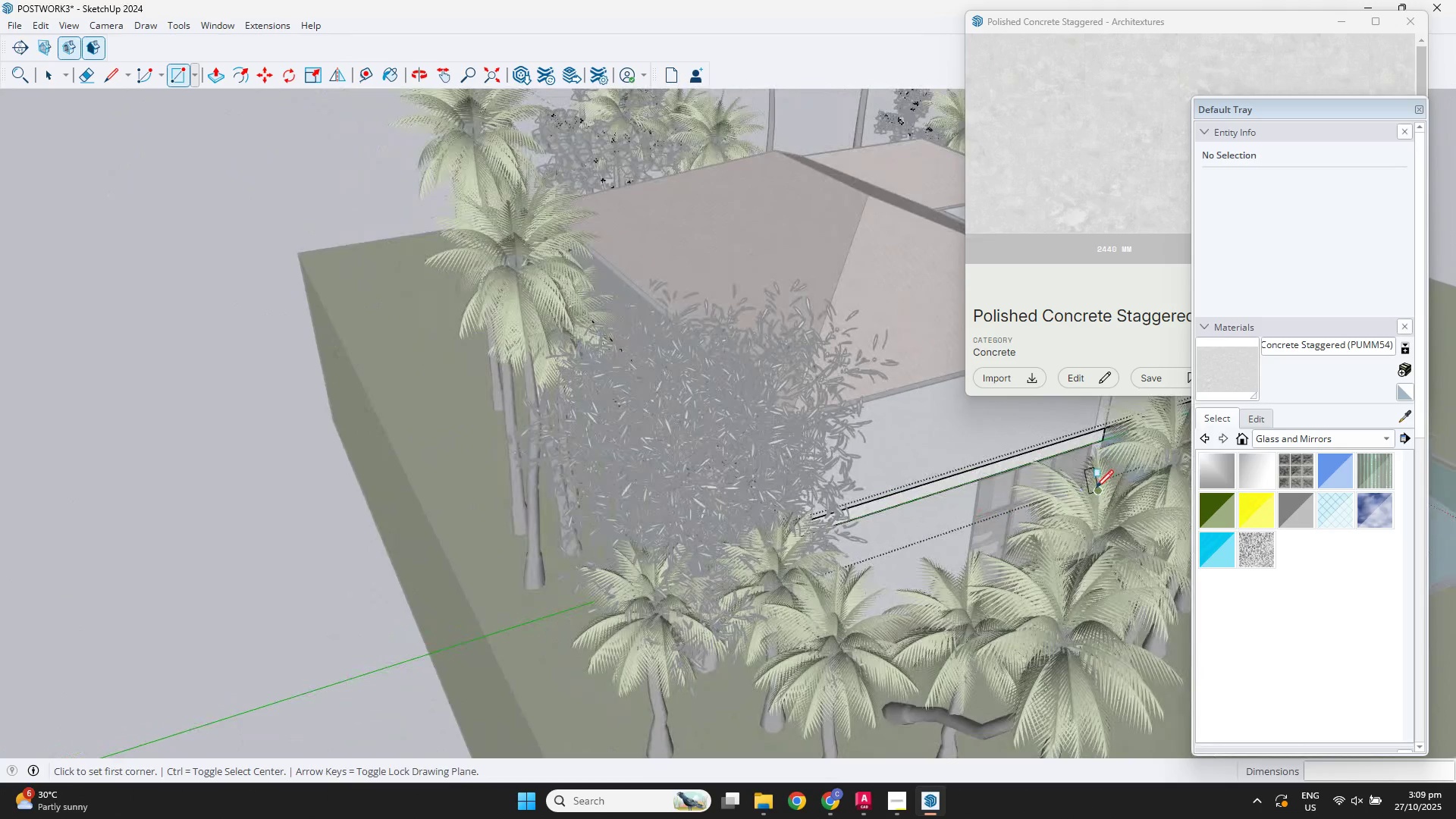 
hold_key(key=ShiftLeft, duration=0.34)
 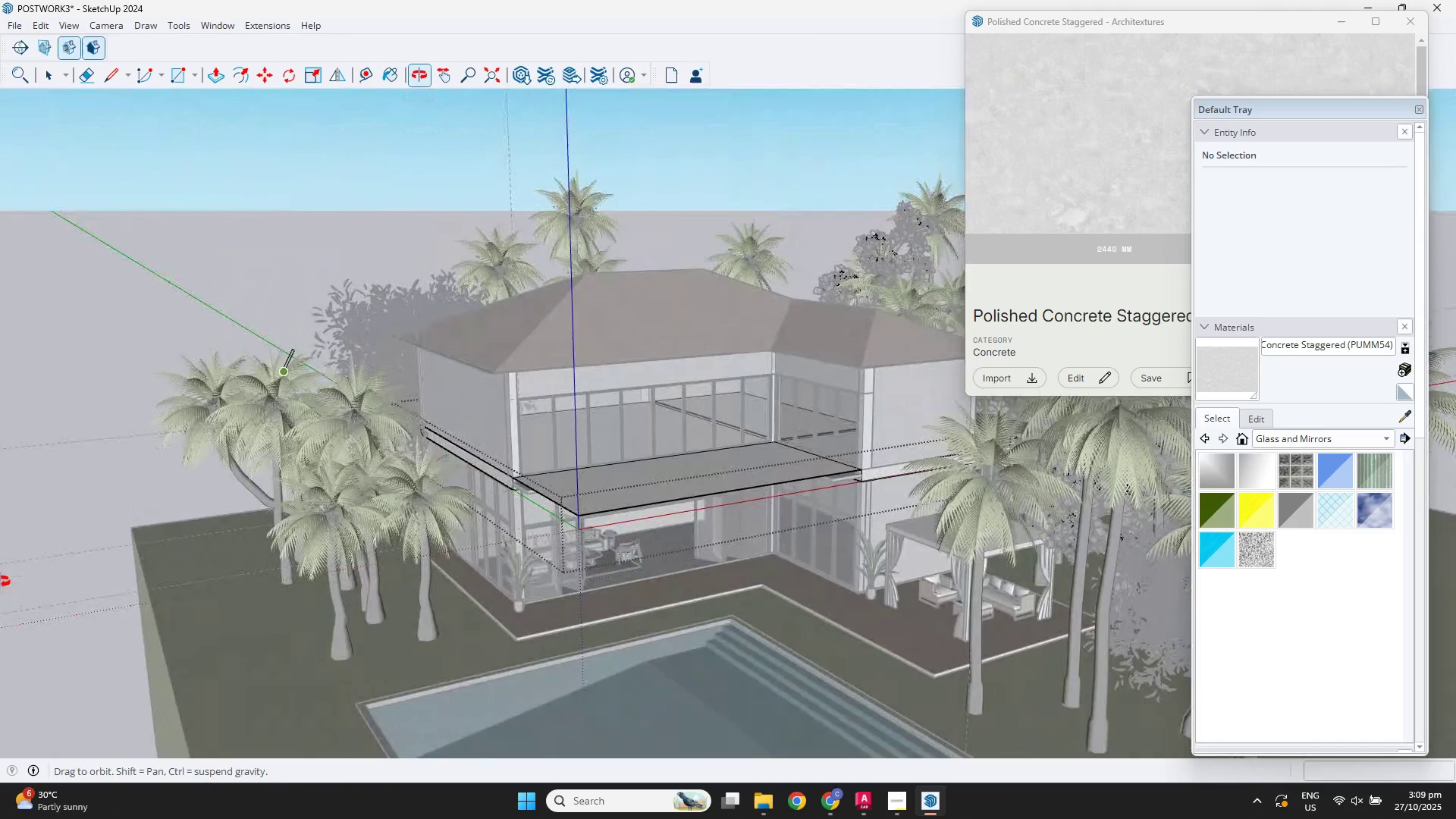 
scroll: coordinate [629, 515], scroll_direction: up, amount: 4.0
 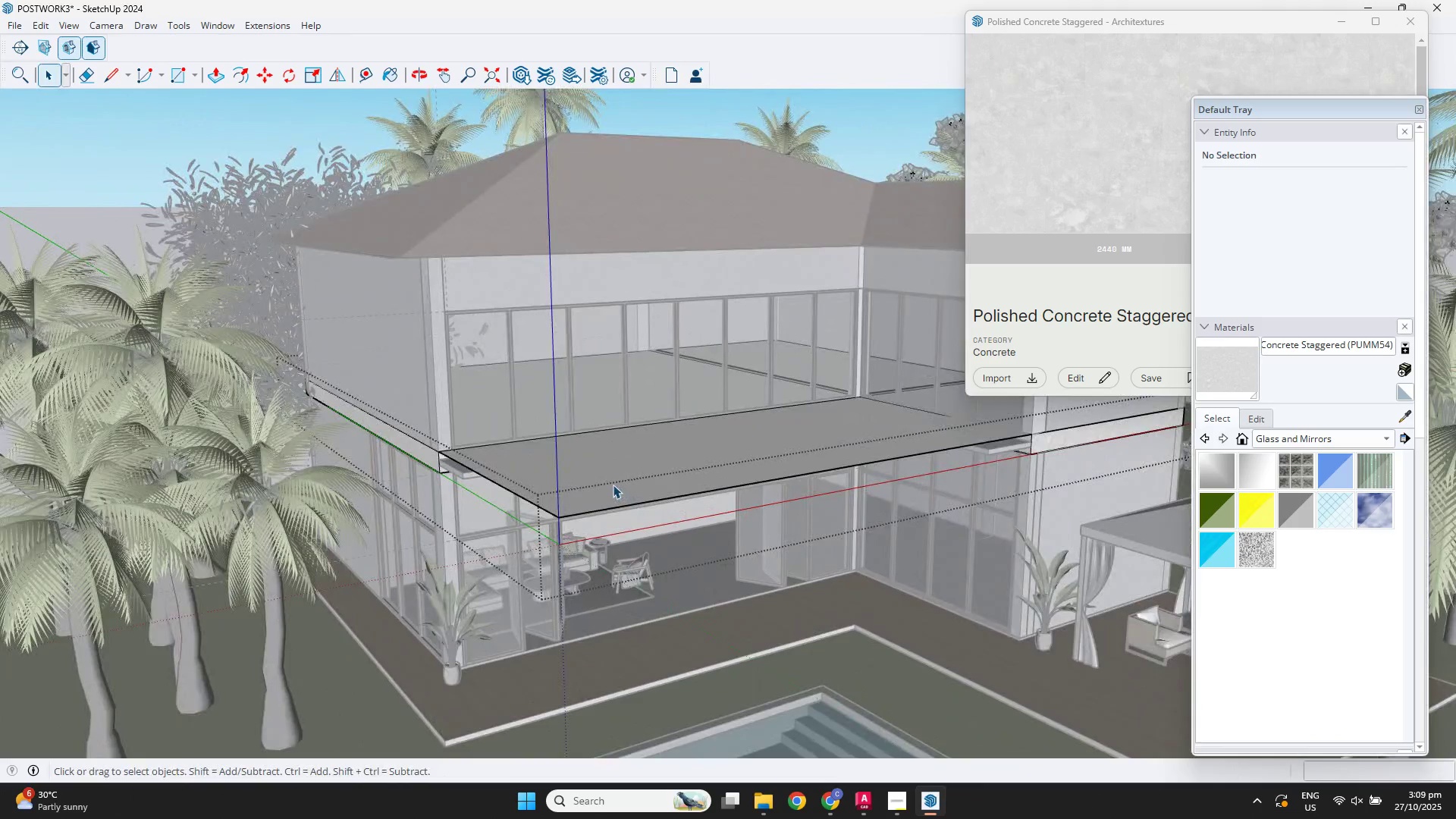 
key(Space)
 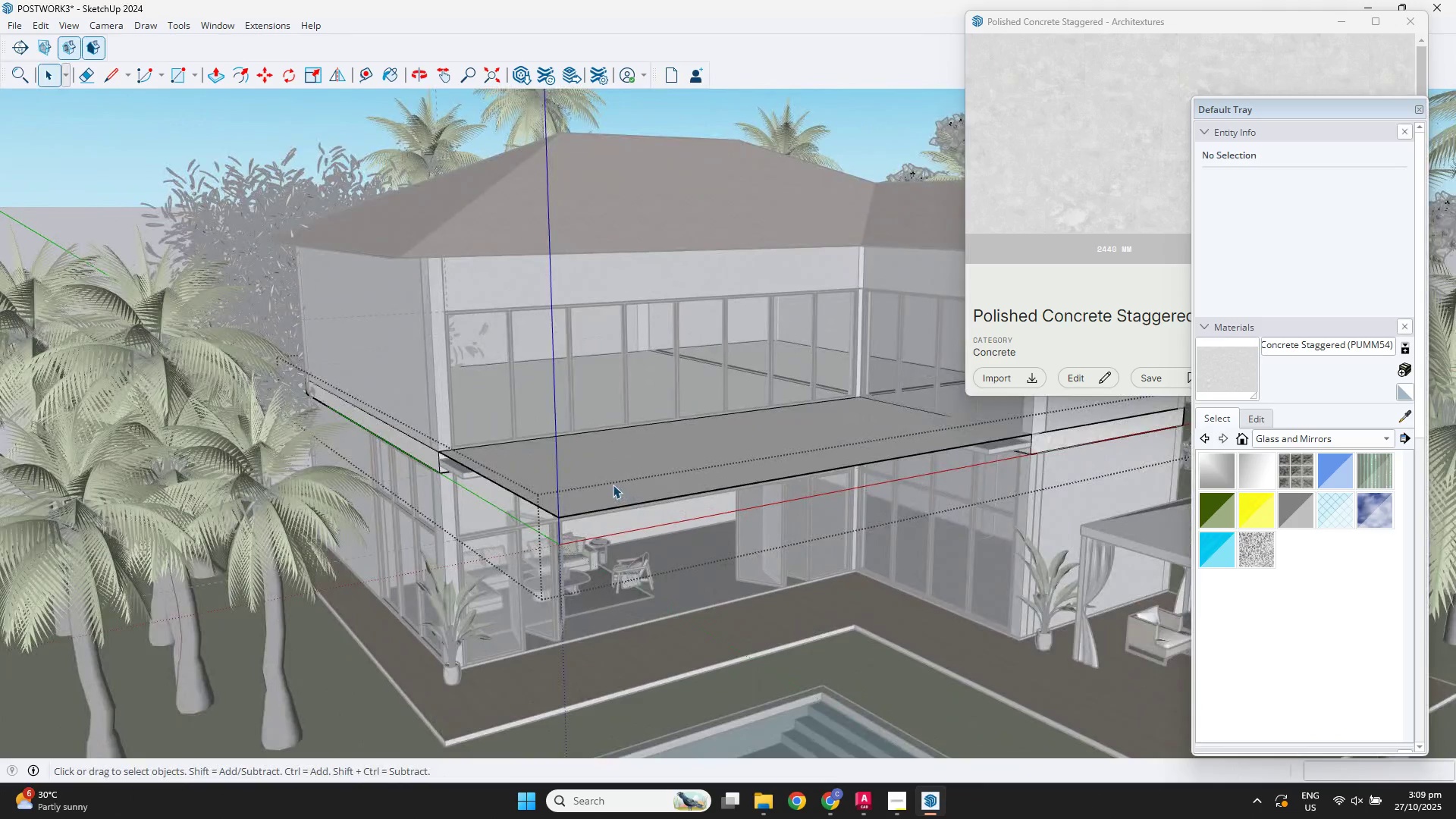 
double_click([613, 485])
 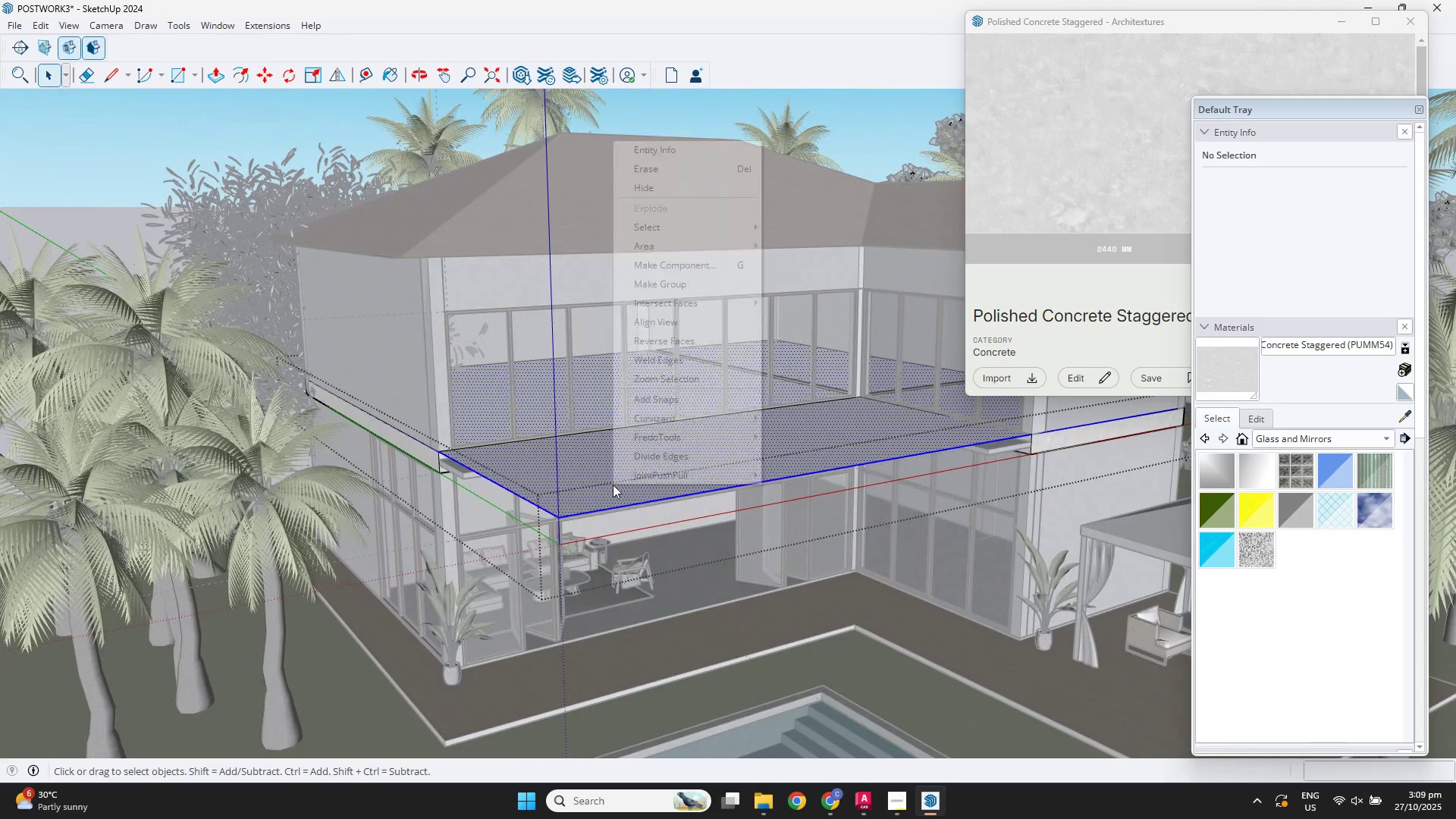 
right_click([613, 485])
 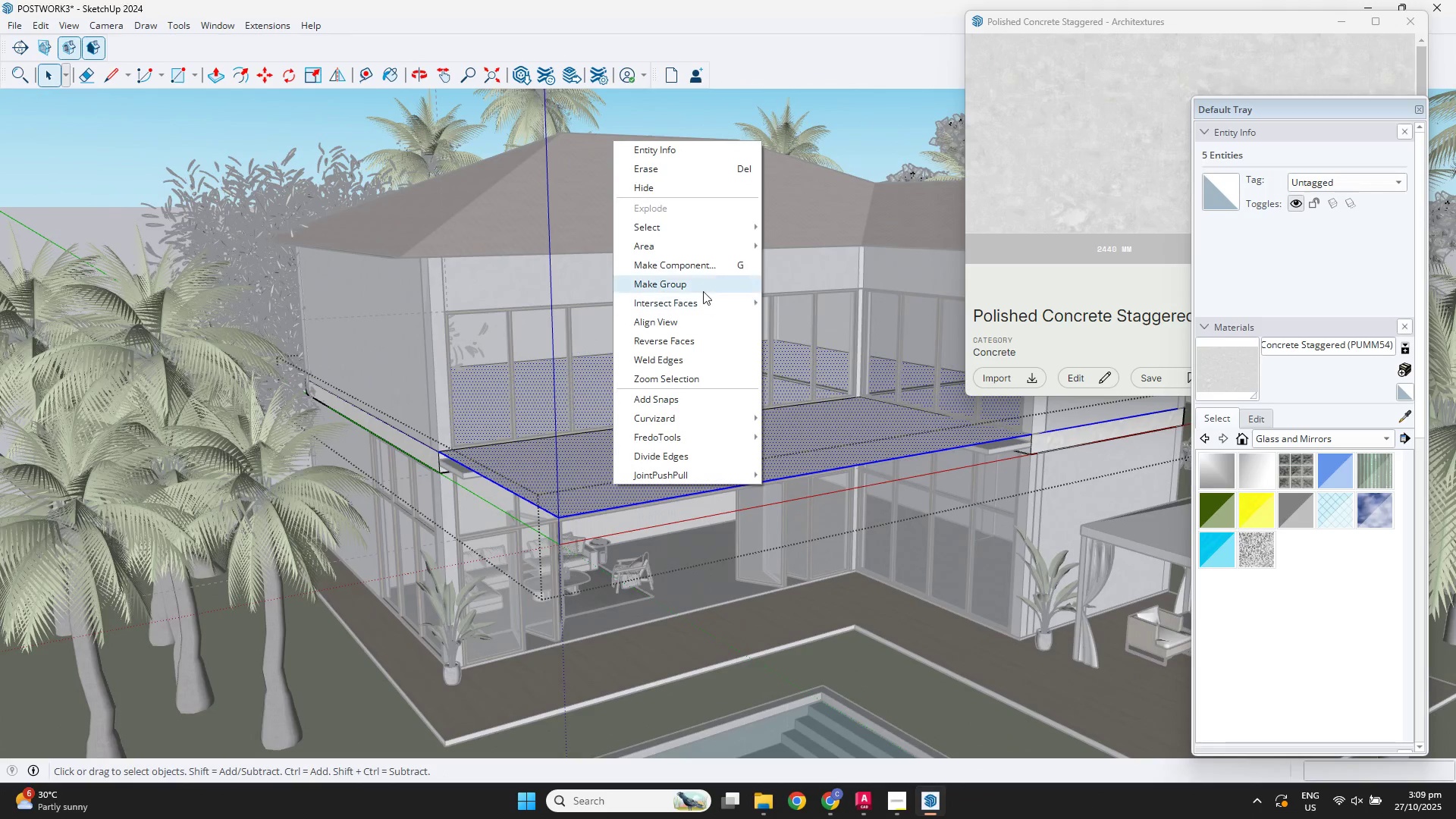 
left_click([703, 290])
 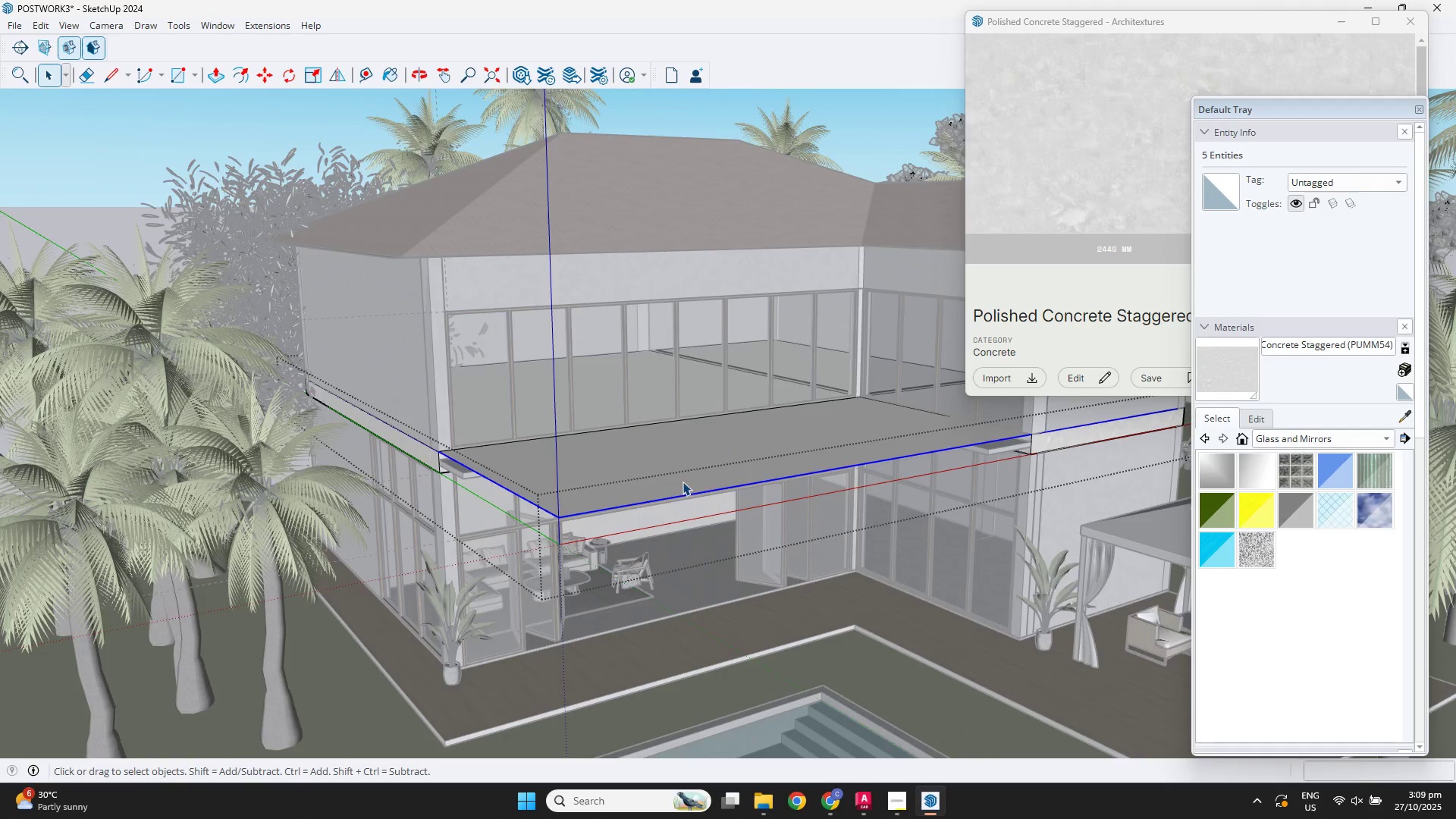 
scroll: coordinate [657, 514], scroll_direction: up, amount: 3.0
 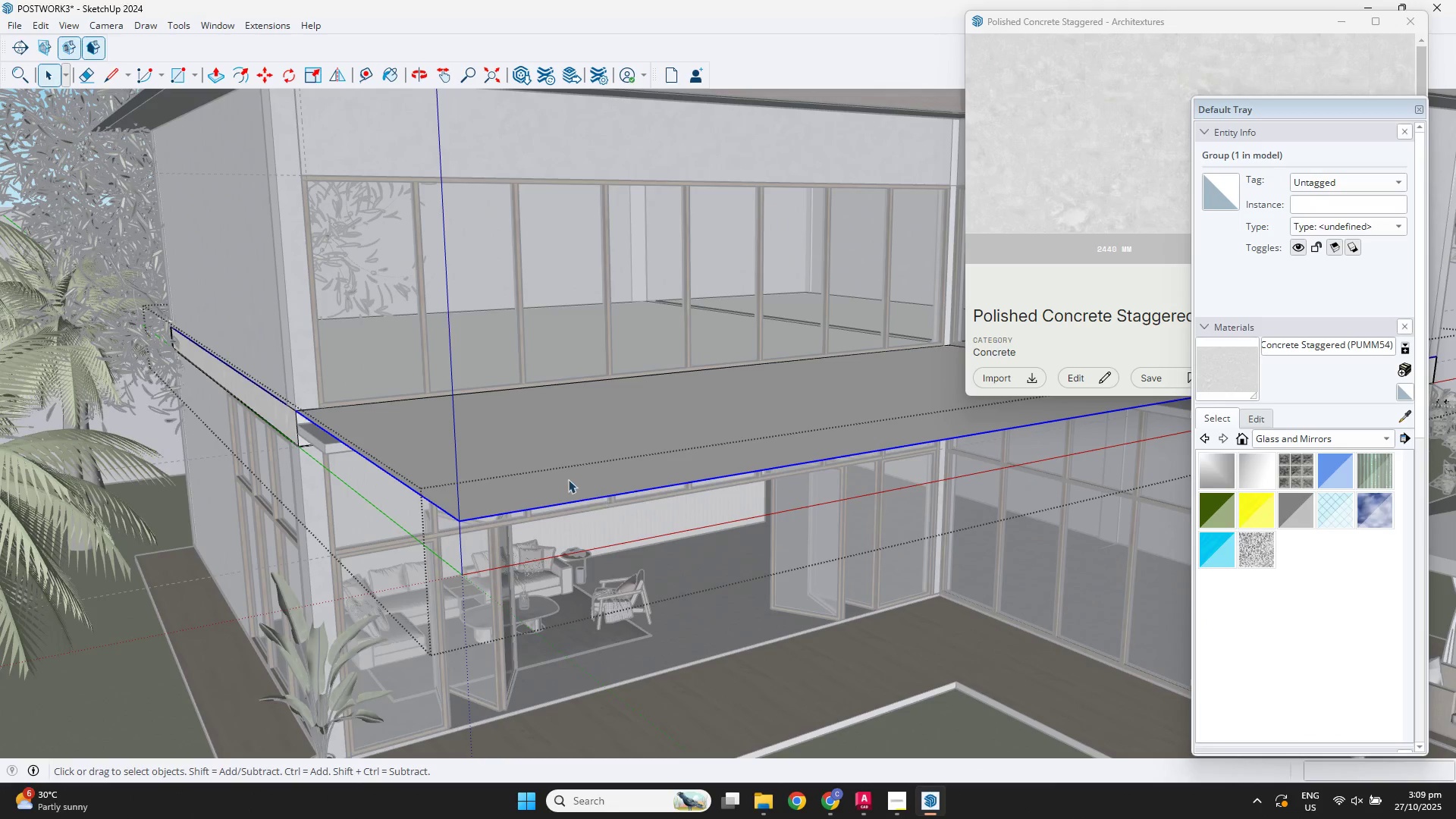 
double_click([568, 479])
 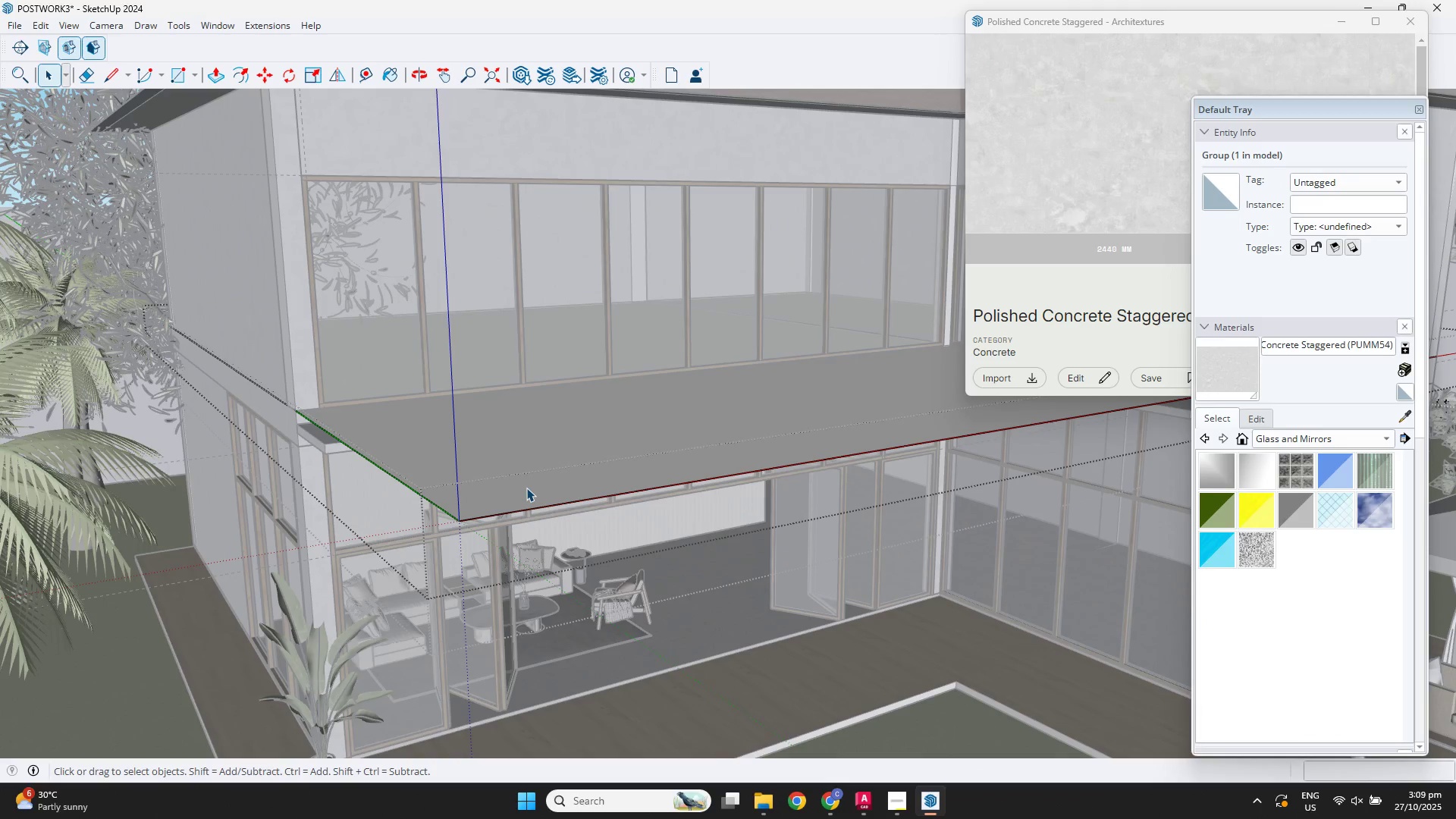 
triple_click([526, 488])
 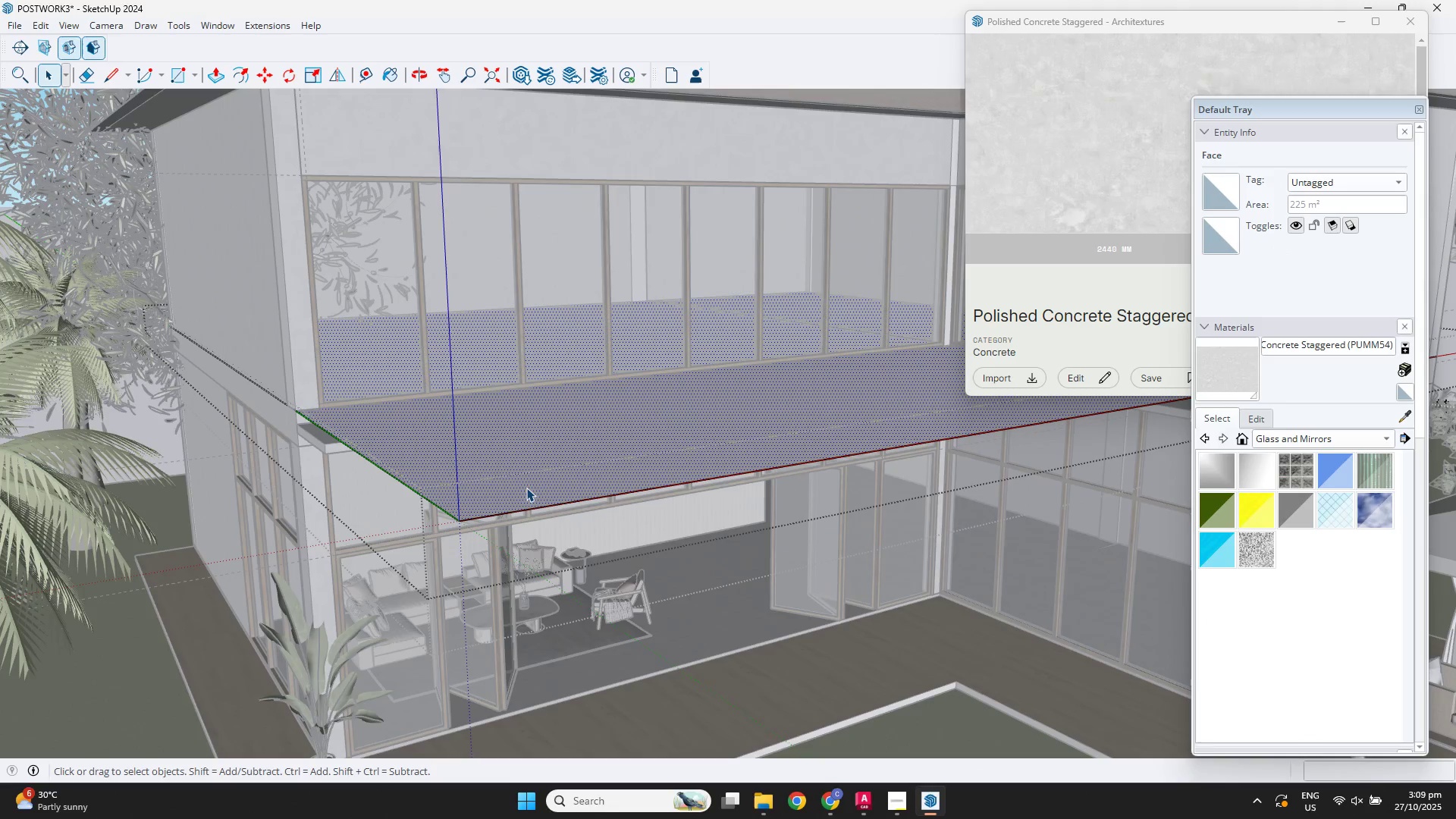 
key(P)
 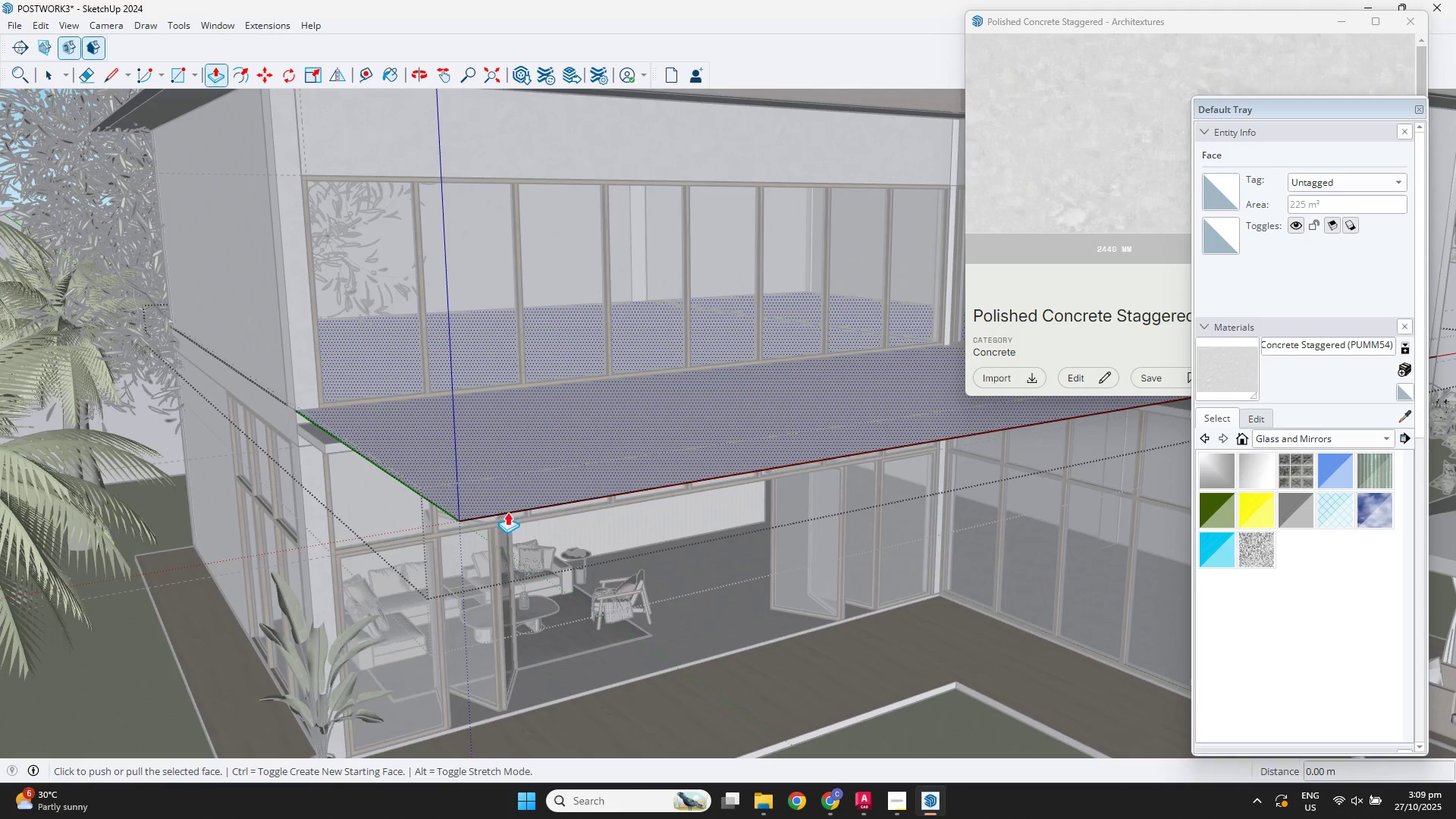 
key(Control+ControlLeft)
 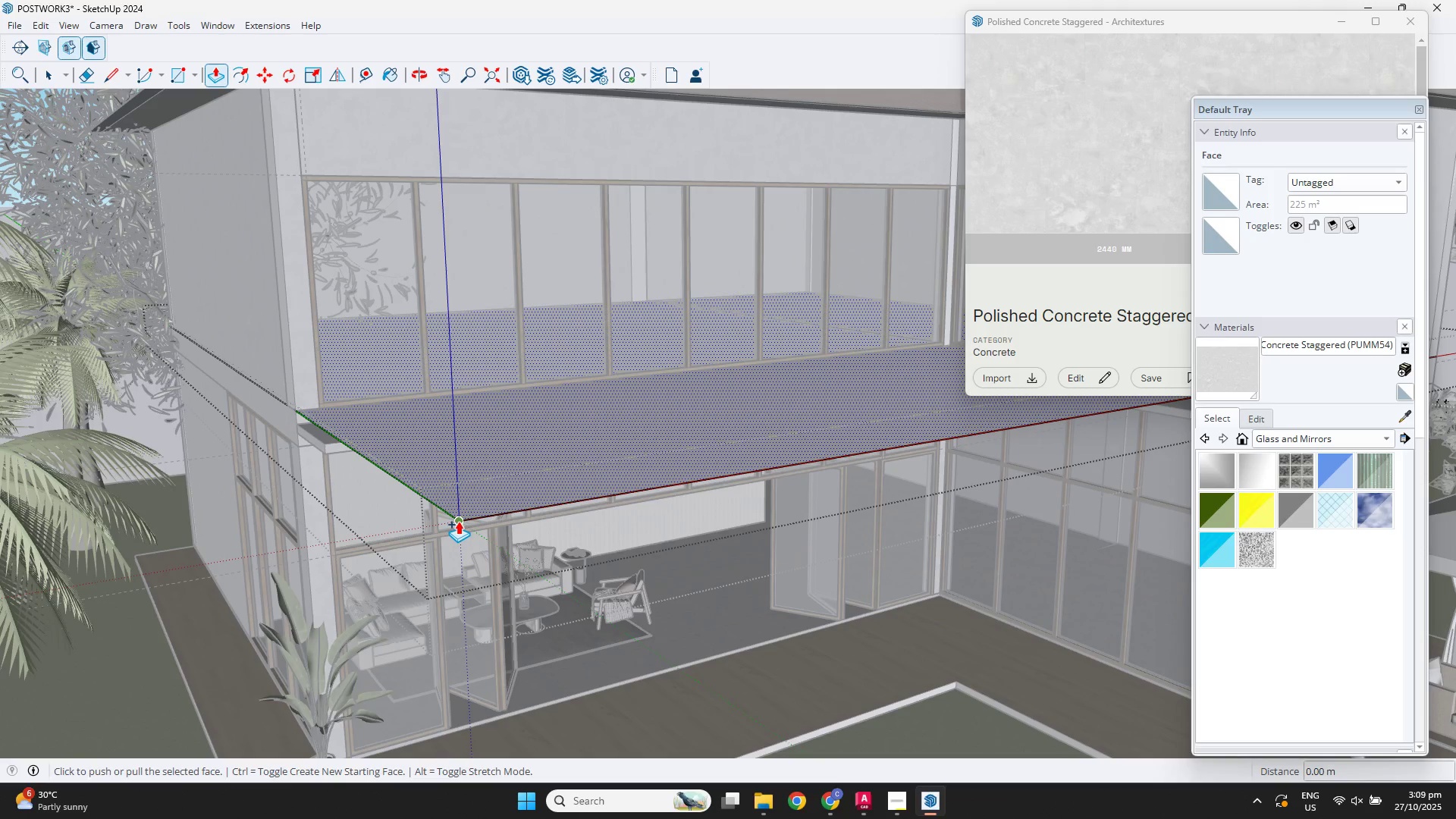 
left_click([458, 521])
 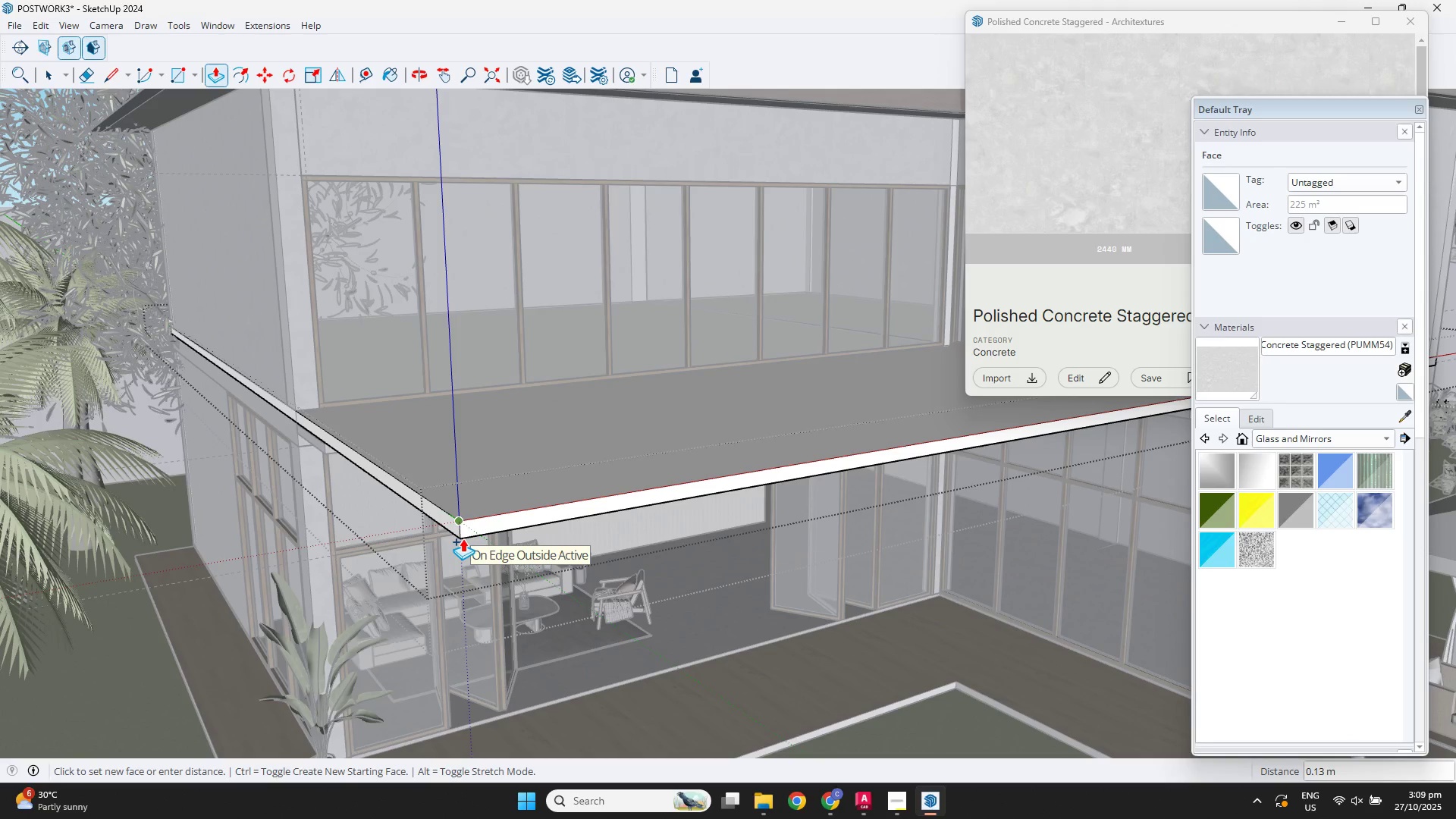 
key(NumpadDecimal)
 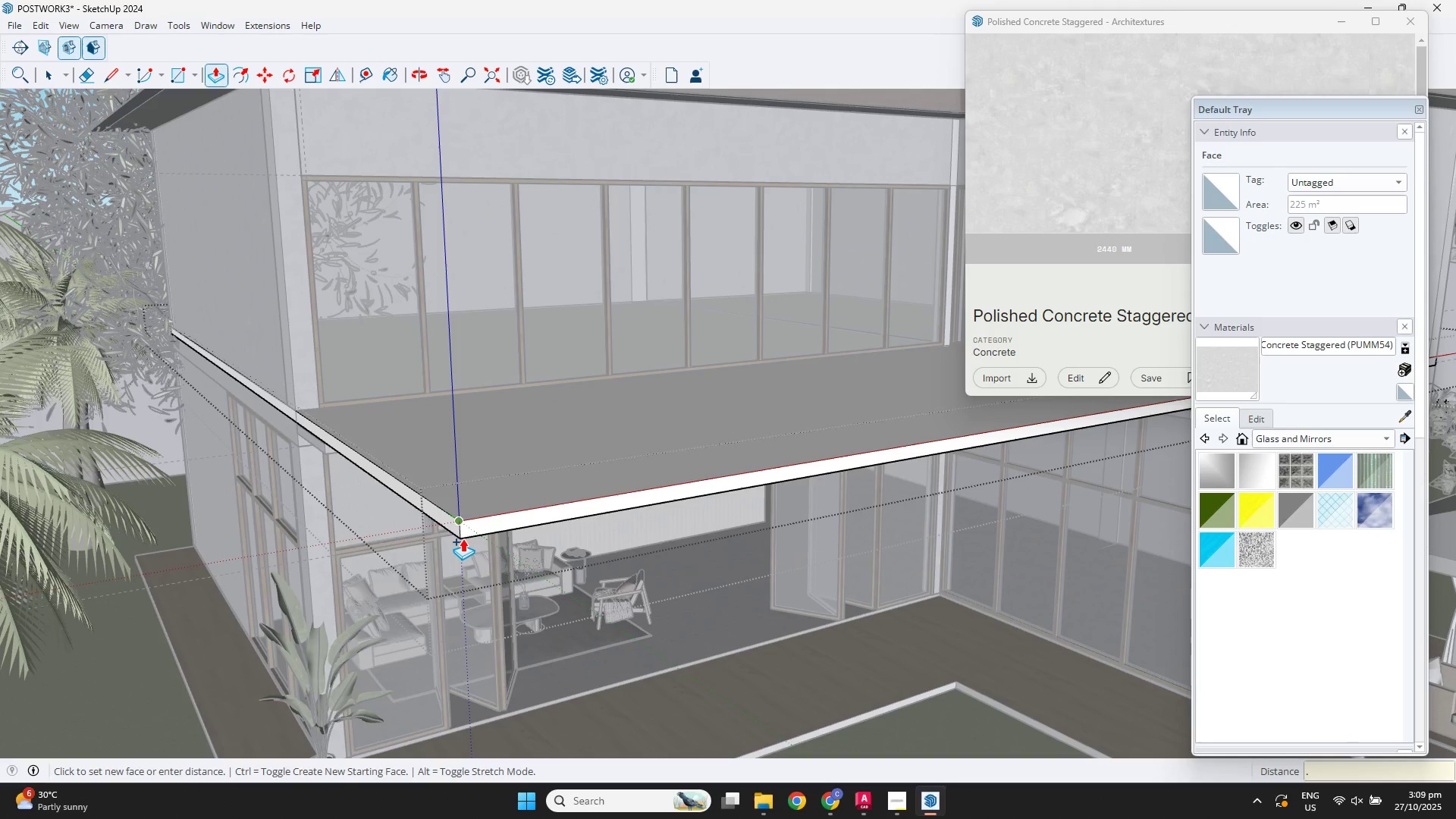 
key(Numpad1)
 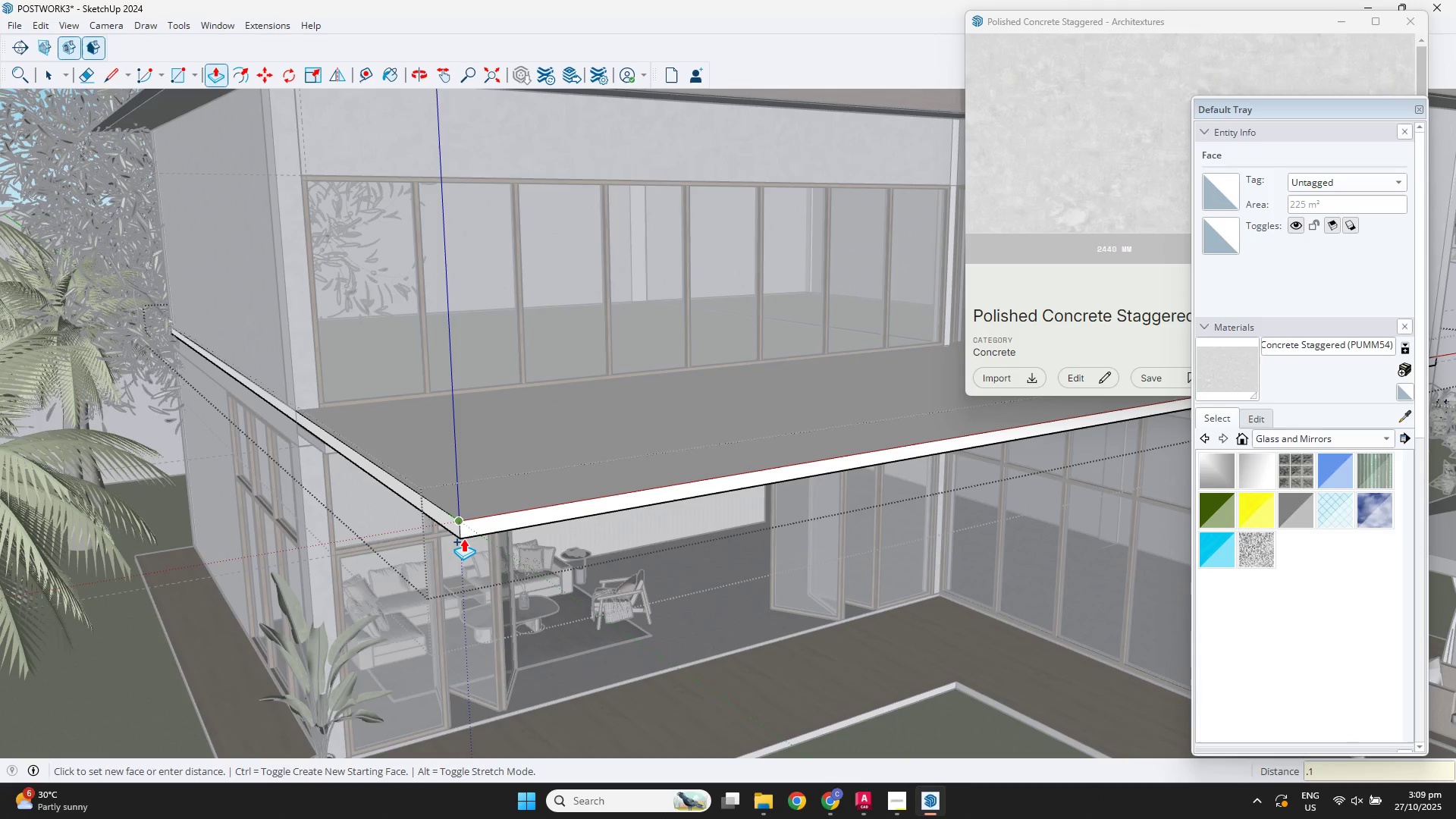 
key(Numpad5)
 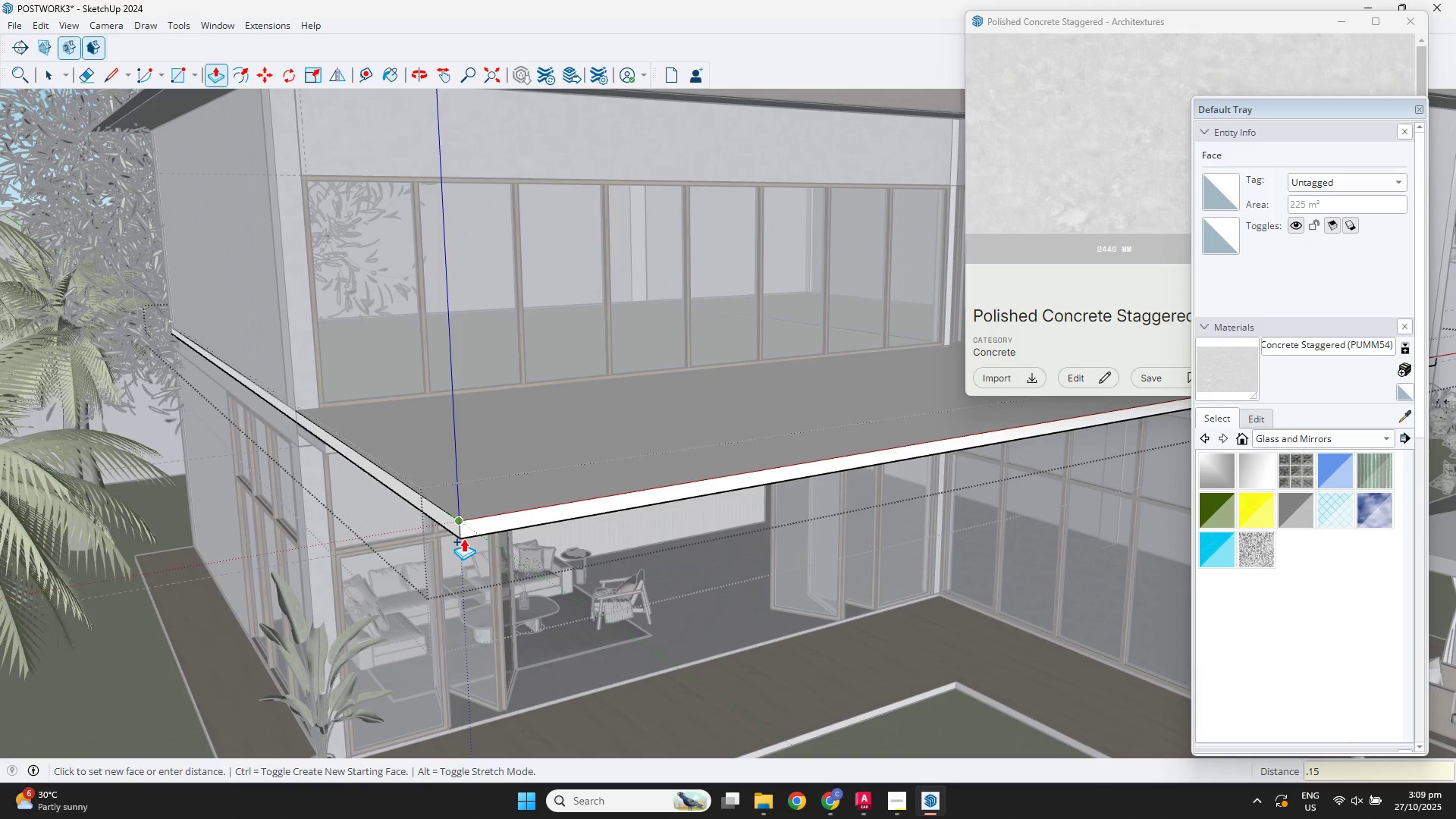 
key(NumpadEnter)
 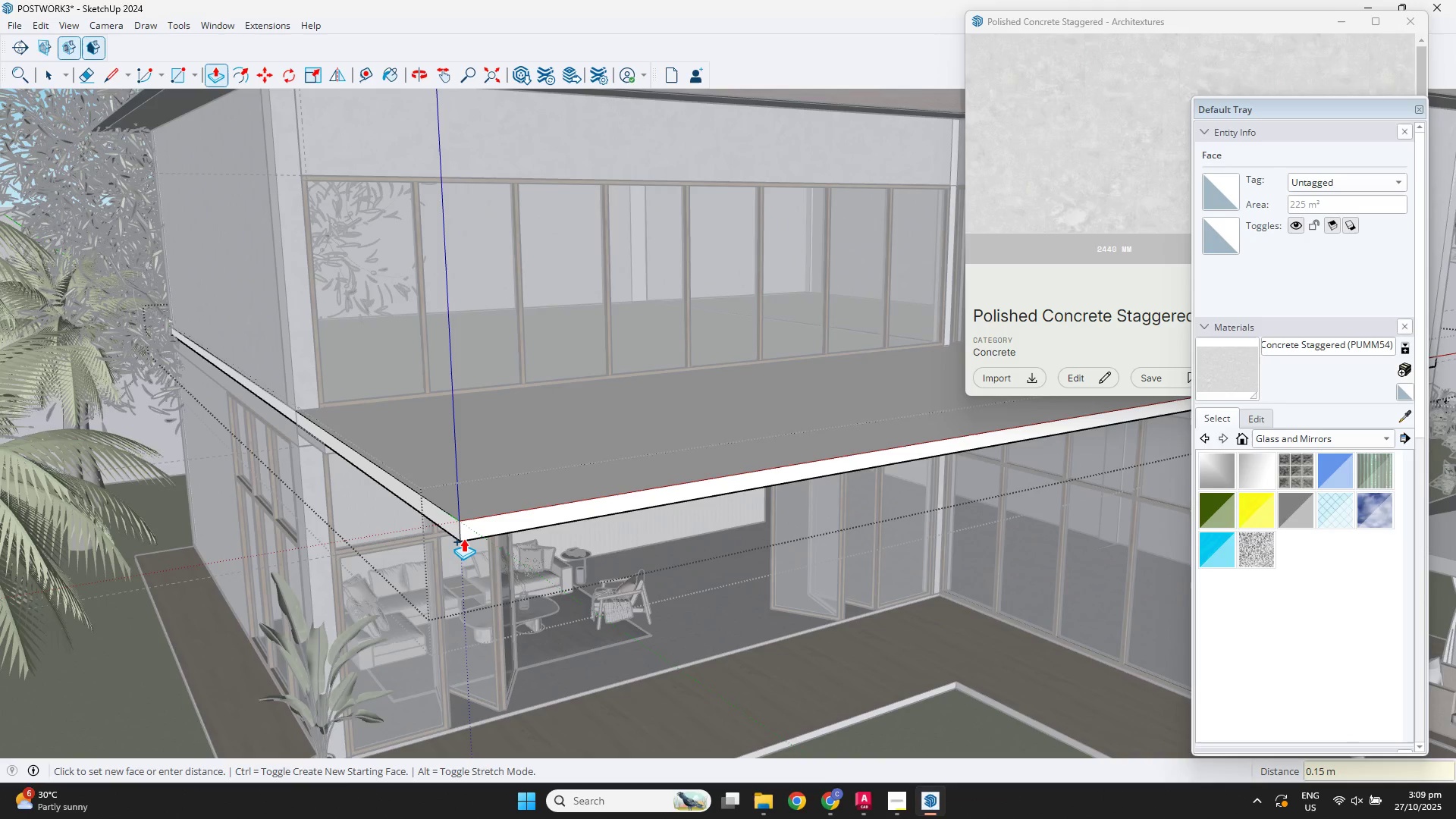 
scroll: coordinate [532, 513], scroll_direction: down, amount: 16.0
 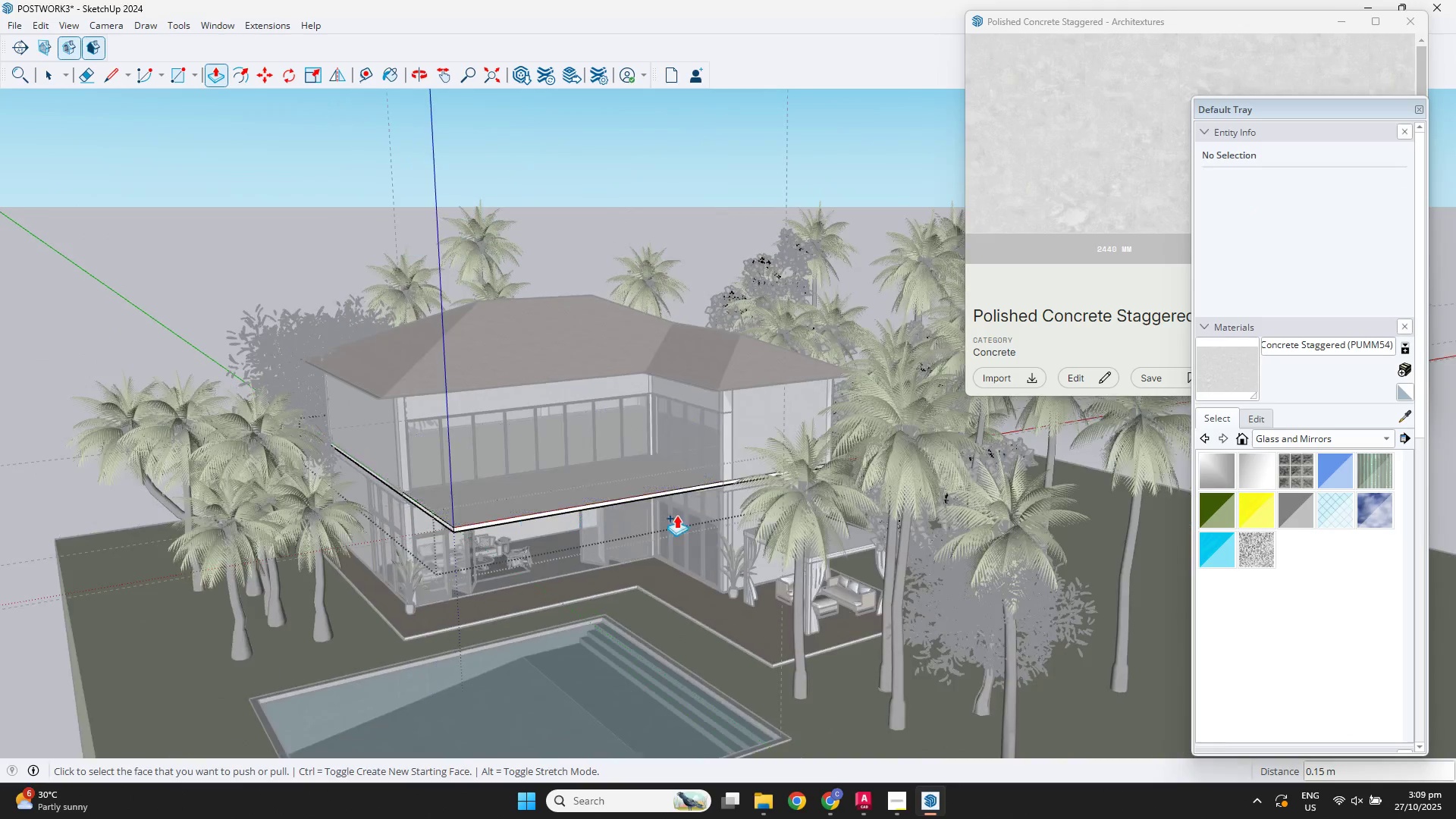 
key(Space)
 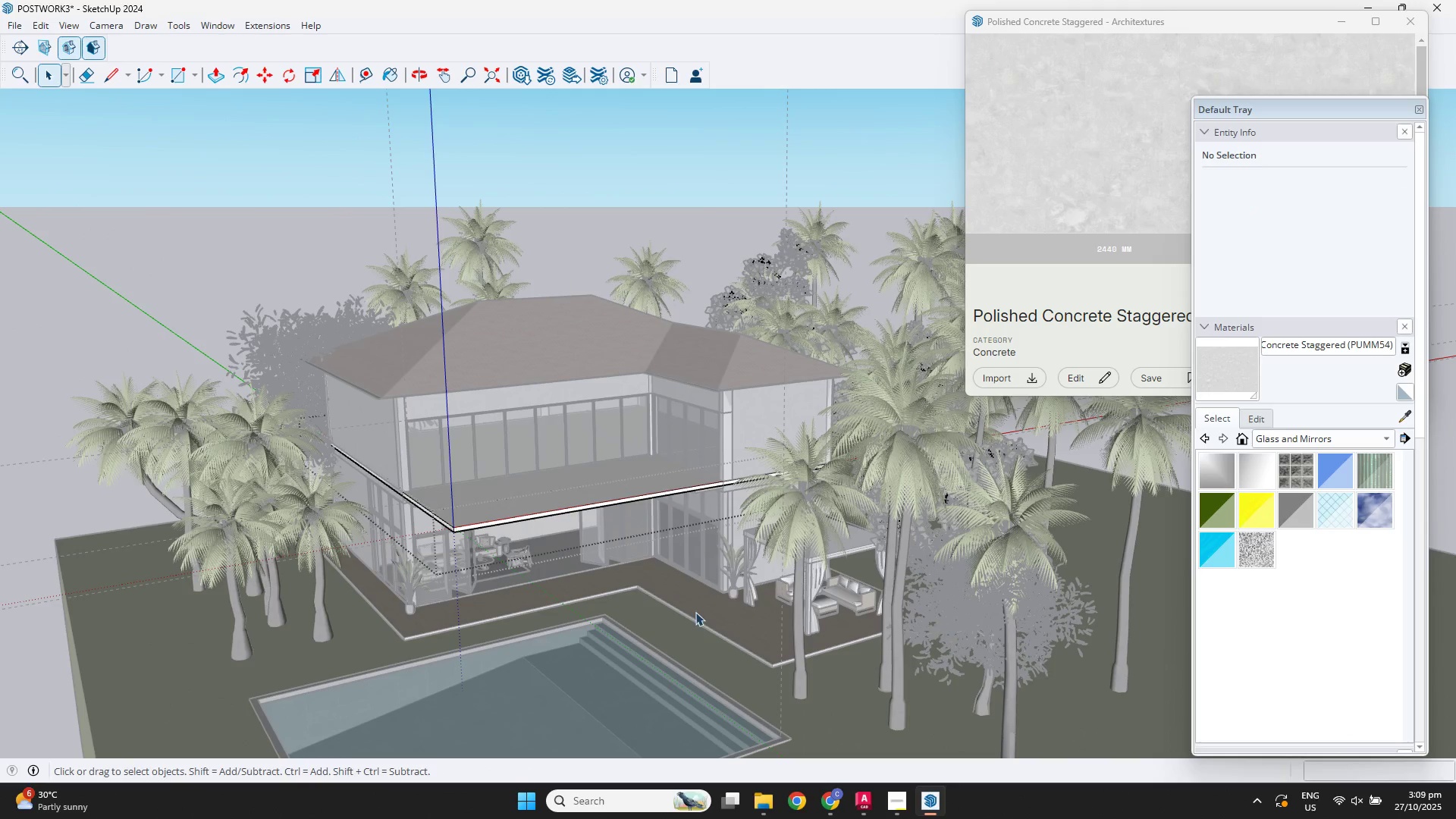 
scroll: coordinate [82, 372], scroll_direction: down, amount: 5.0
 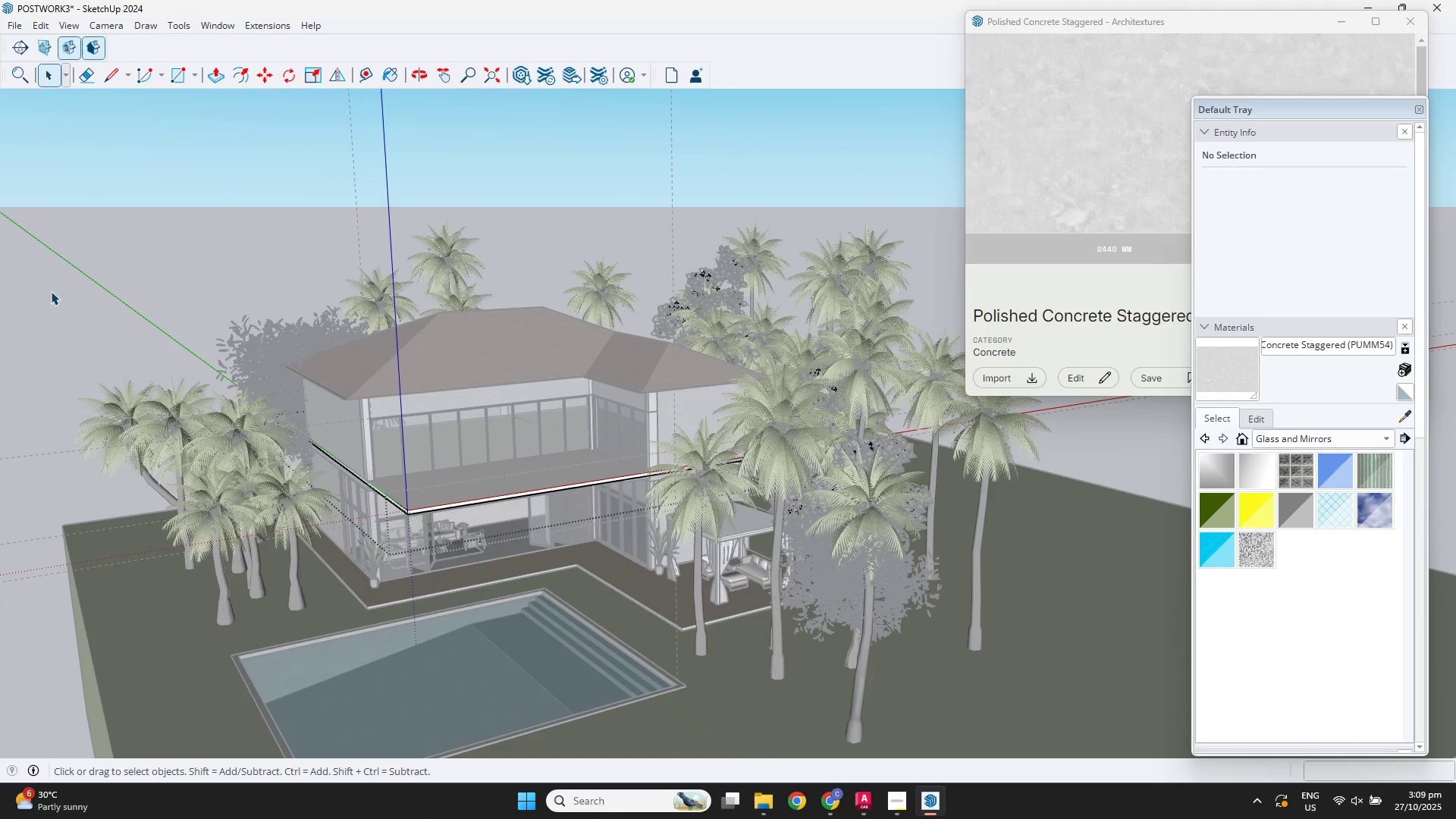 
double_click([51, 291])
 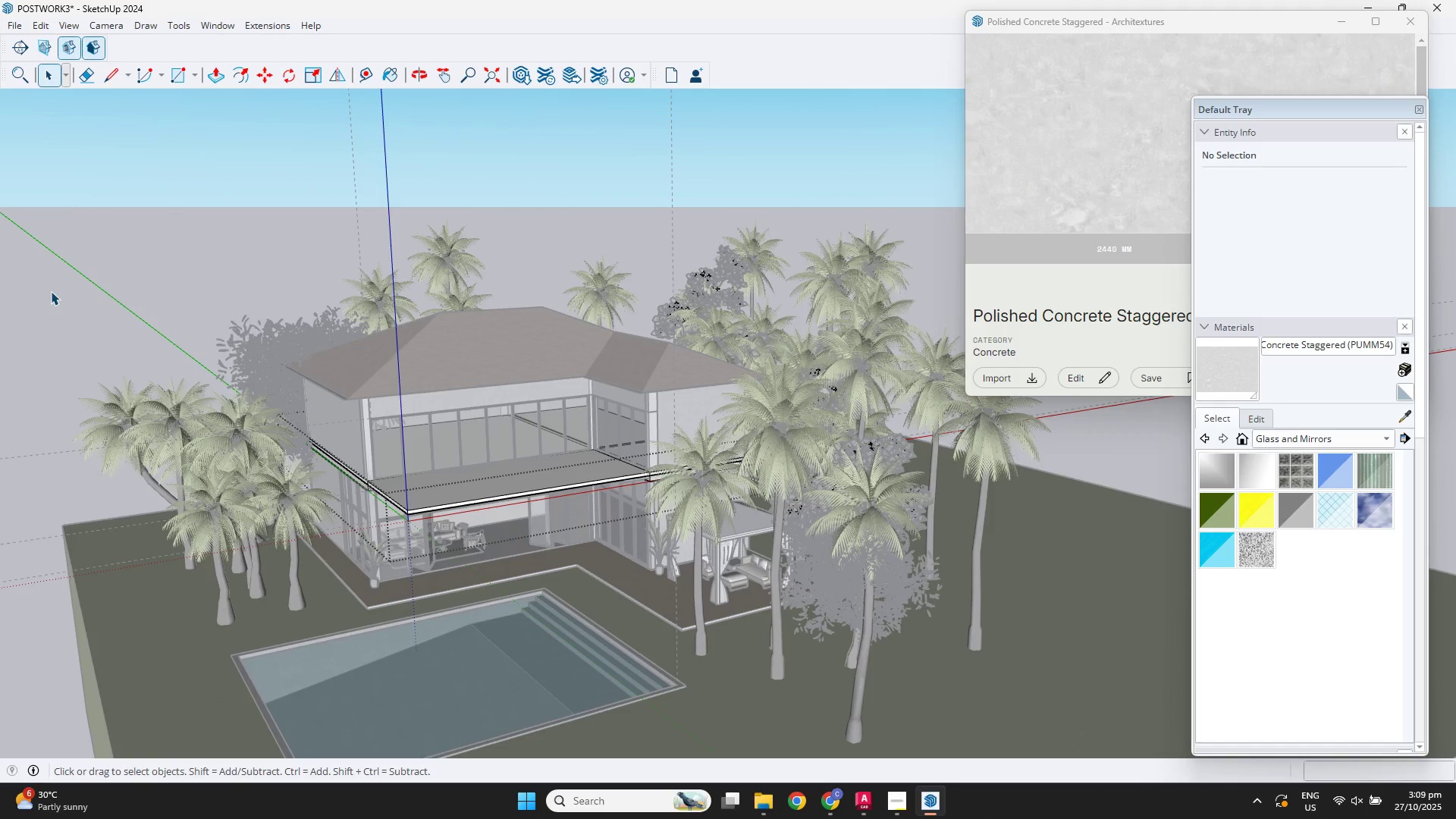 
triple_click([51, 291])
 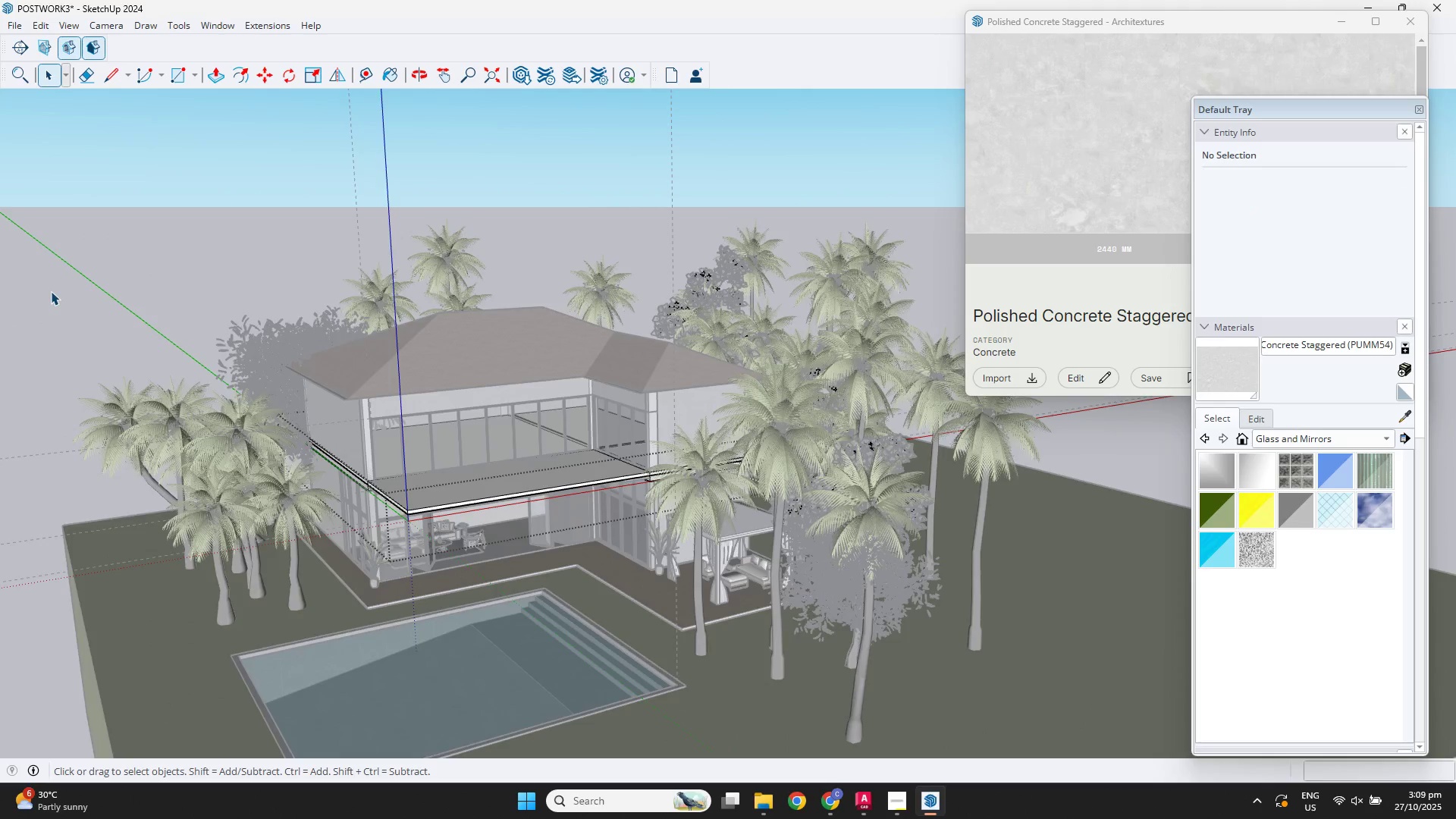 
triple_click([51, 291])
 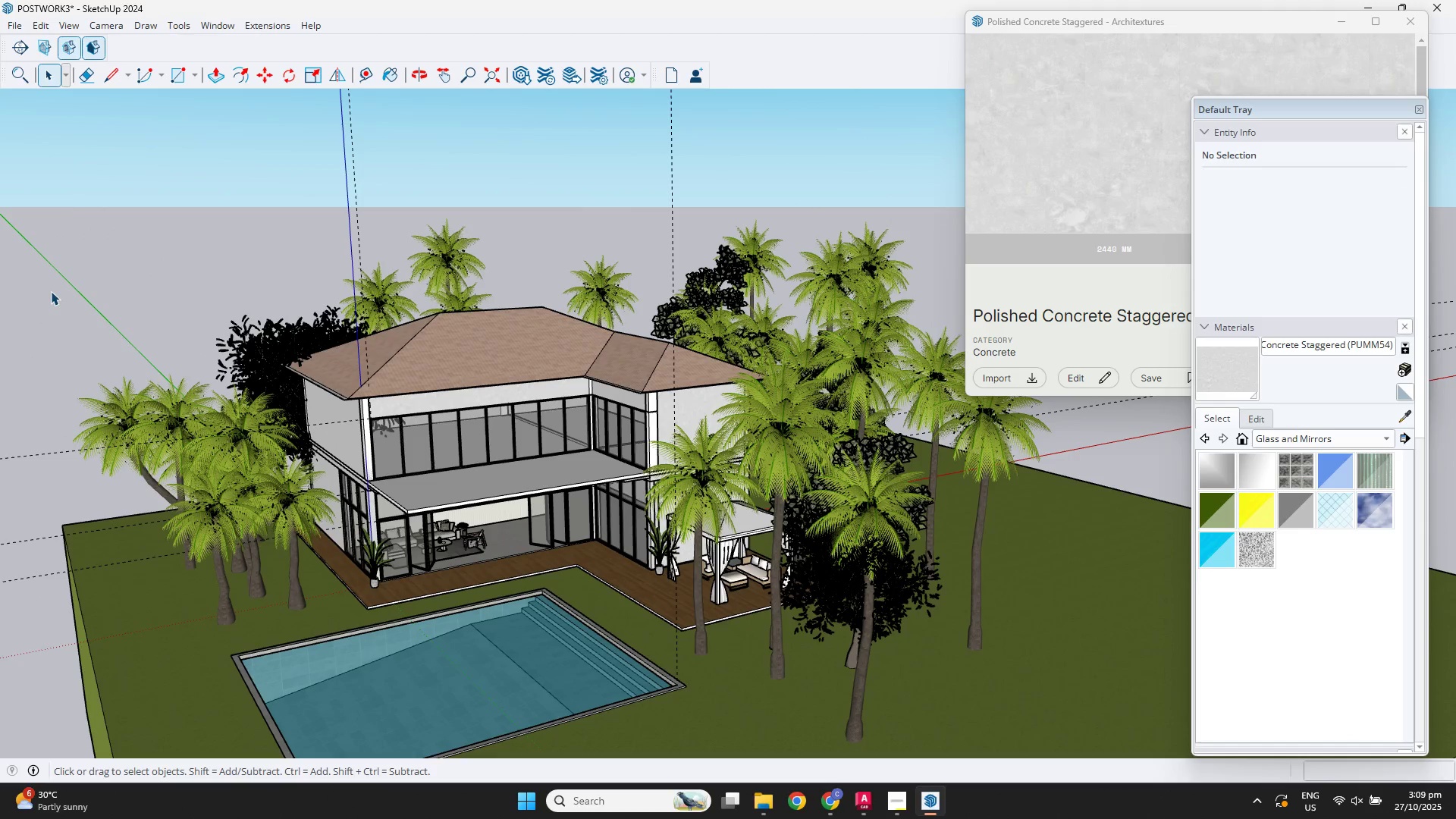 
triple_click([51, 291])
 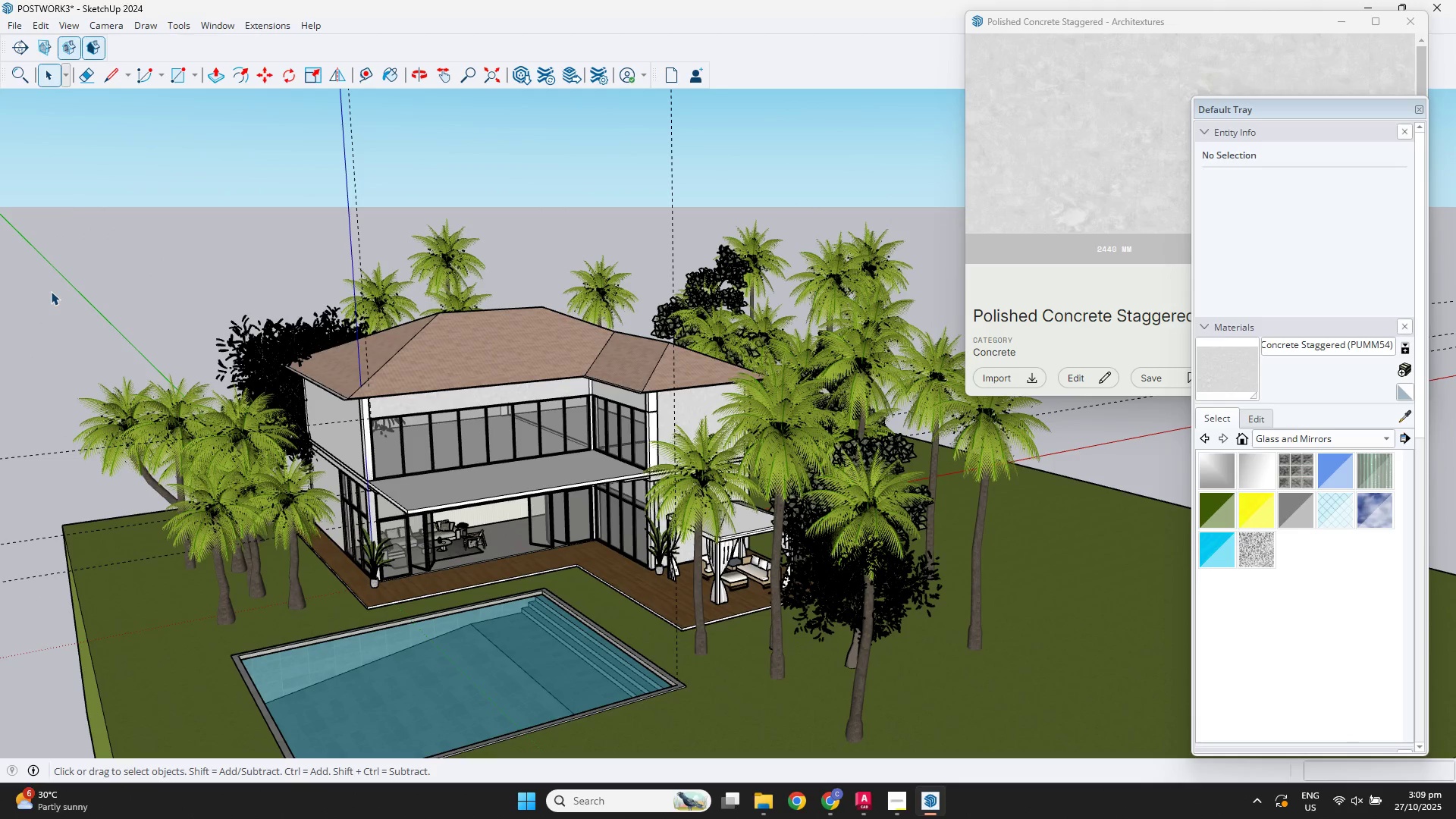 
triple_click([51, 291])
 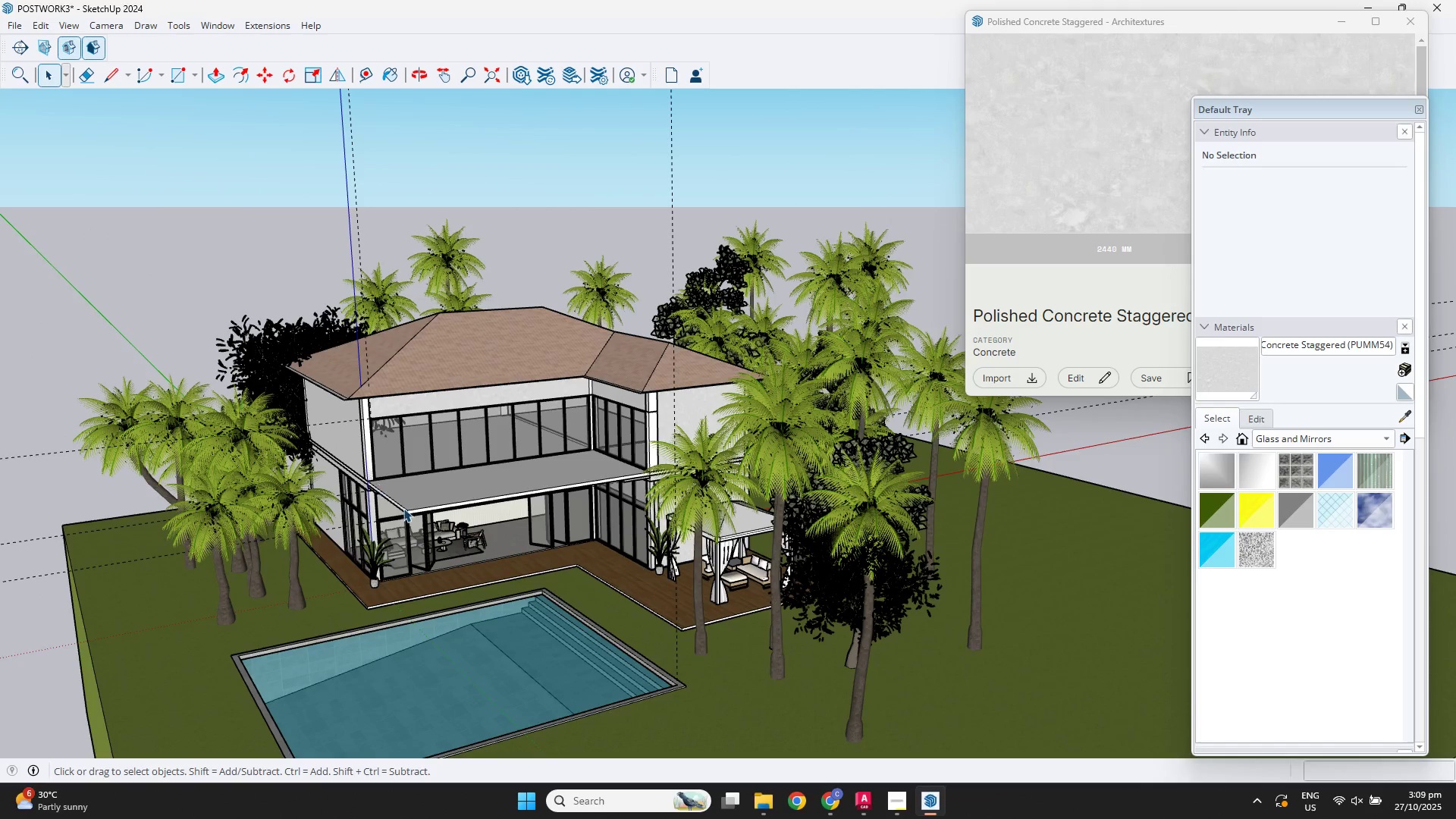 
scroll: coordinate [794, 441], scroll_direction: up, amount: 14.0
 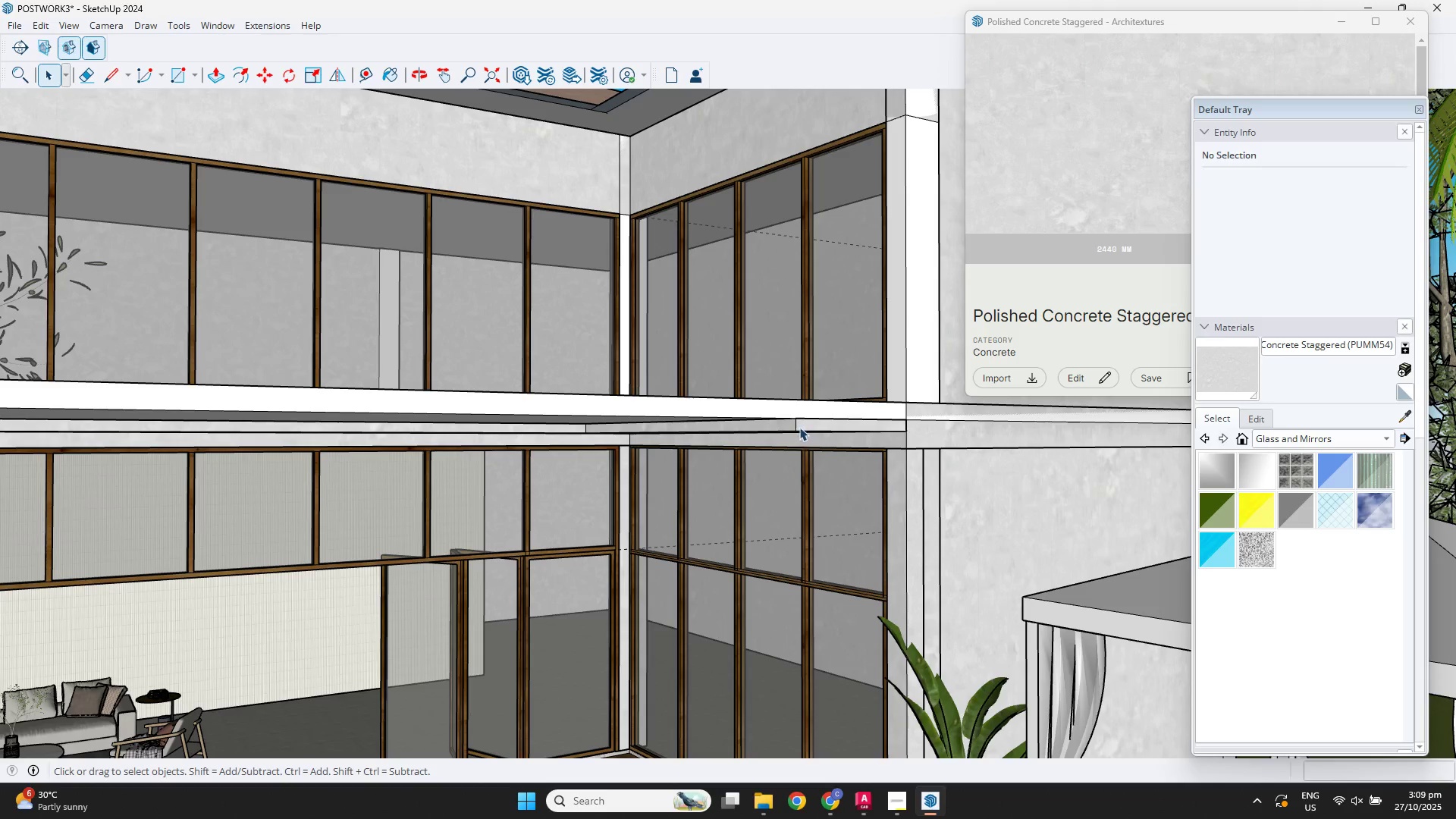 
left_click([799, 427])
 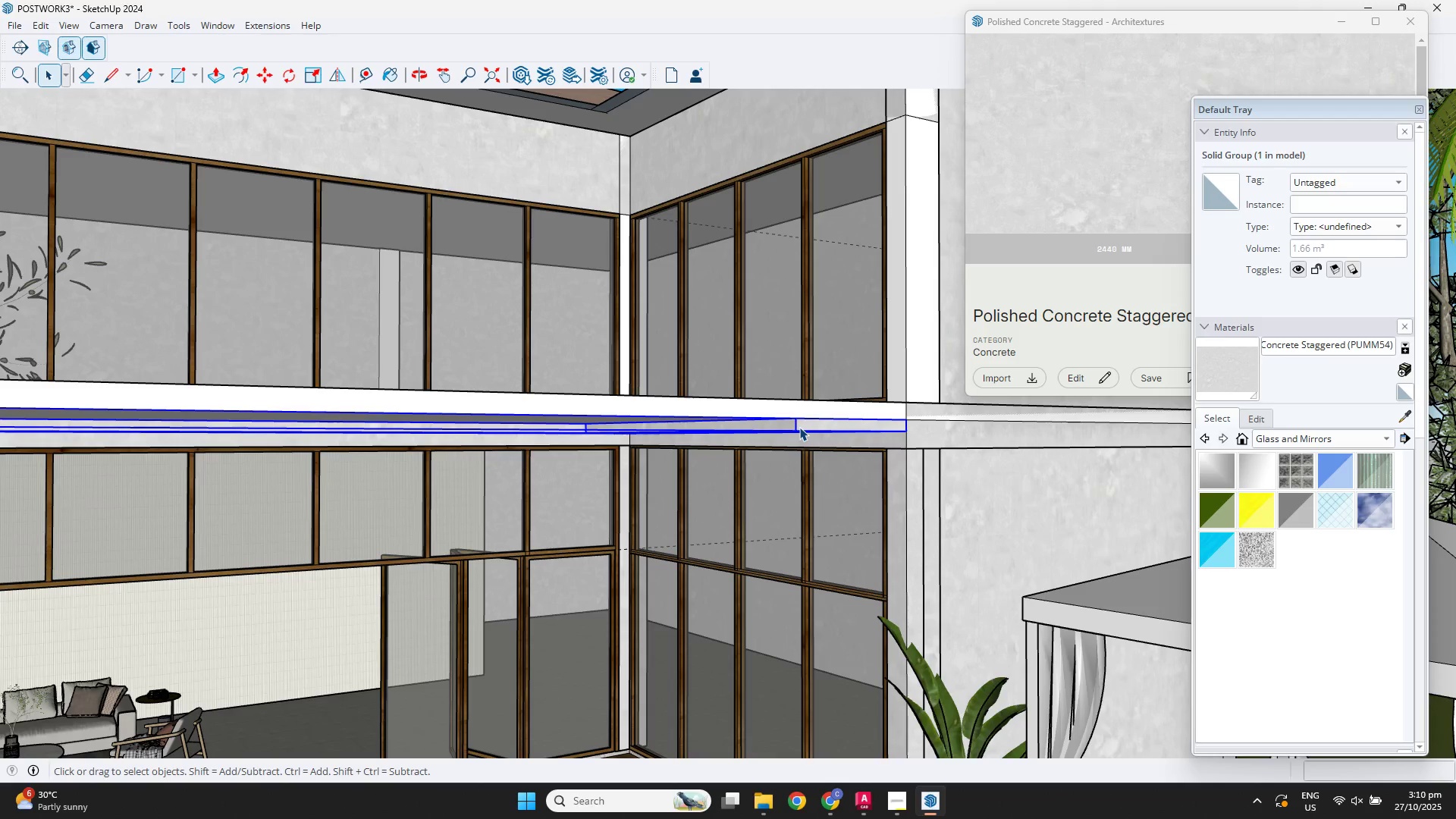 
key(Delete)
 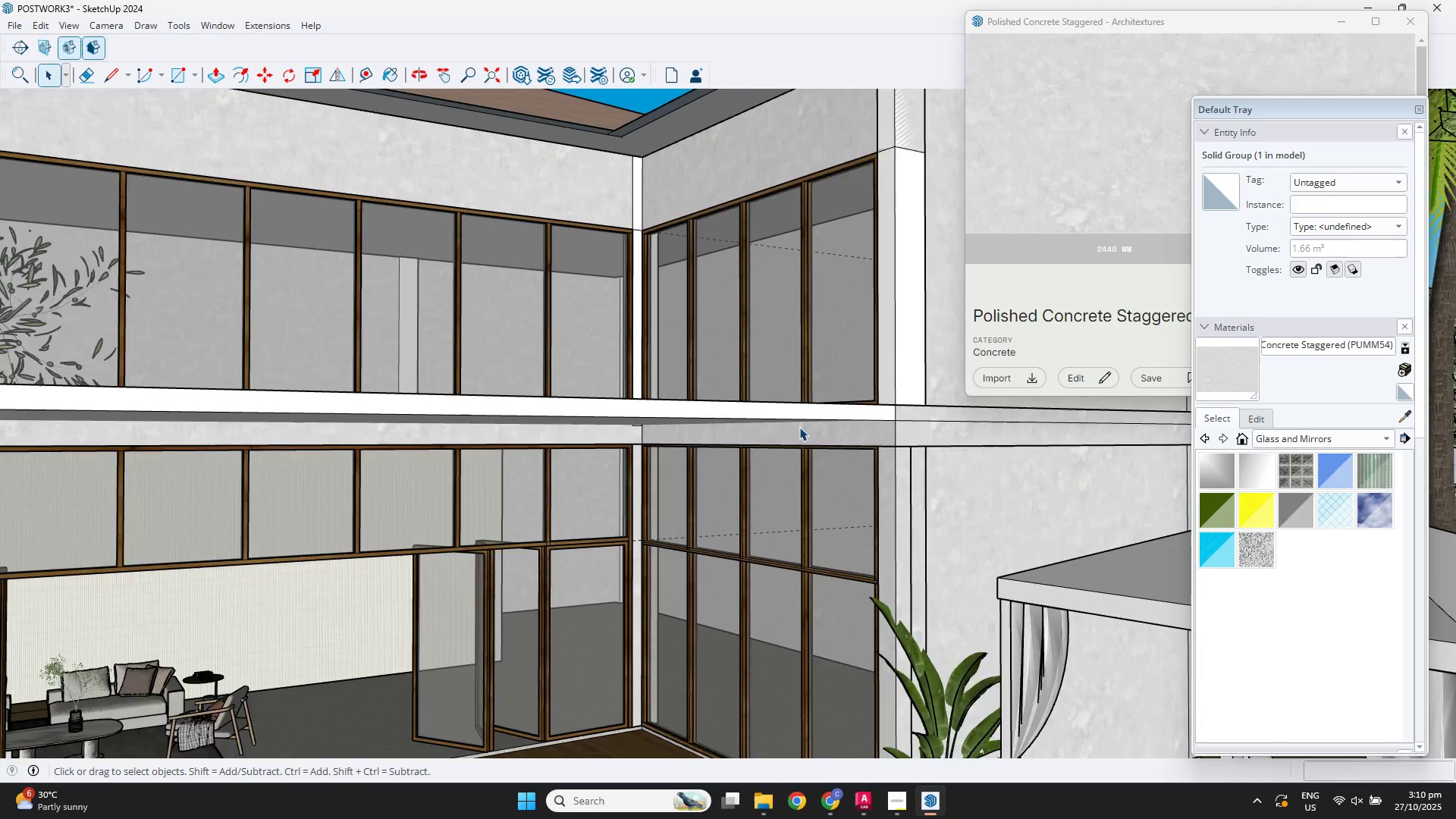 
scroll: coordinate [869, 588], scroll_direction: down, amount: 10.0
 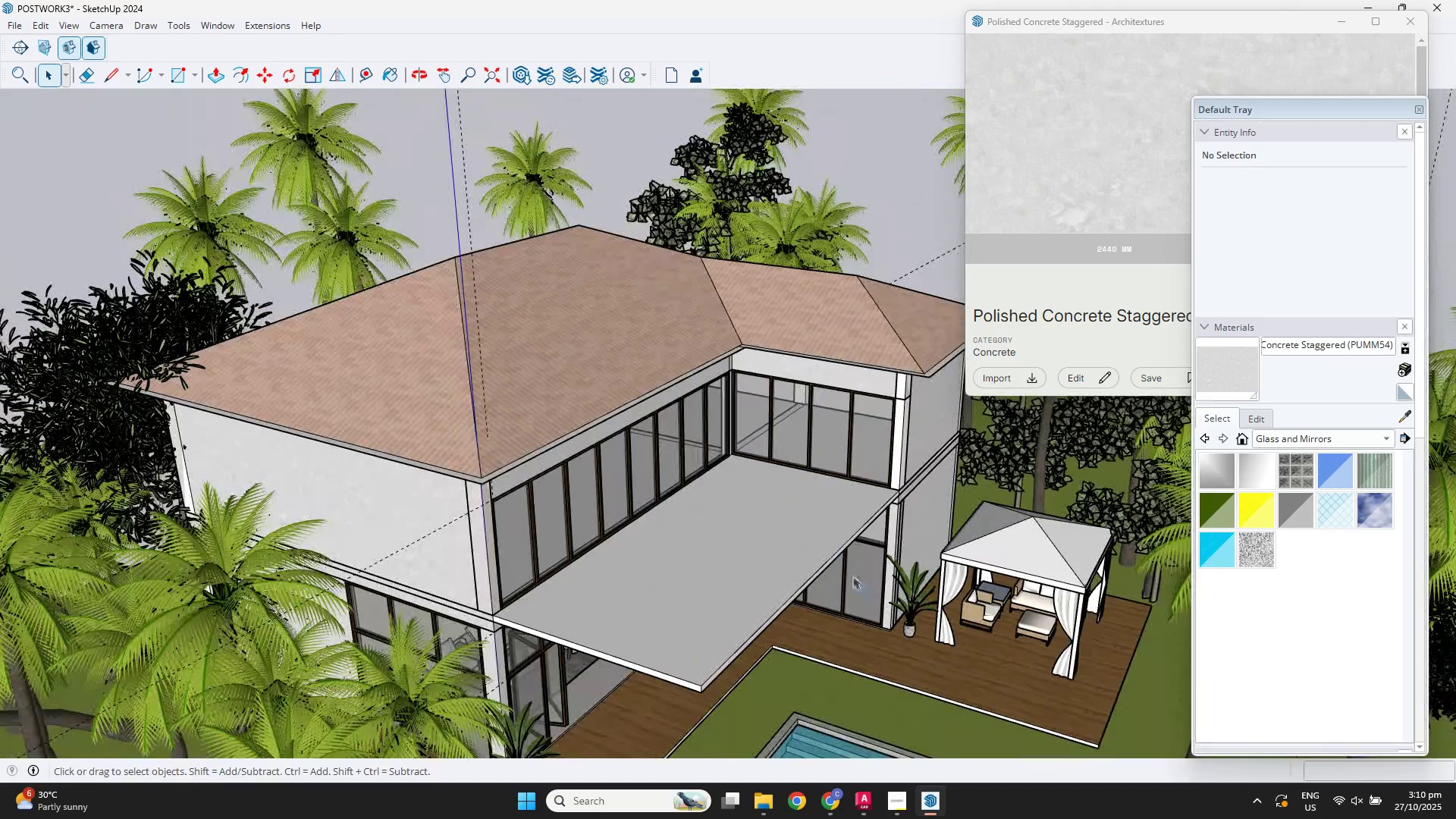 
key(Shift+ShiftLeft)
 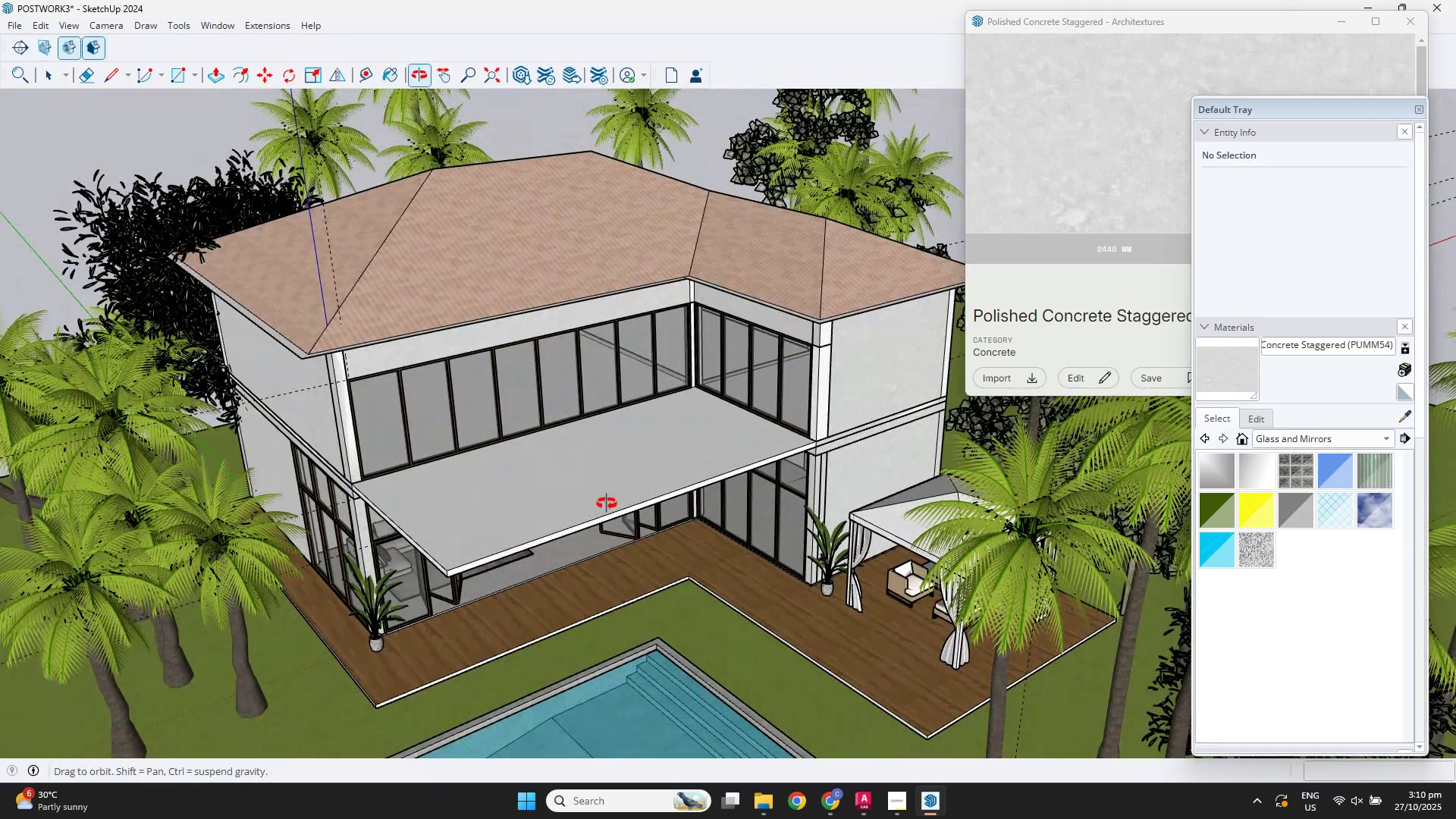 
scroll: coordinate [570, 509], scroll_direction: up, amount: 3.0
 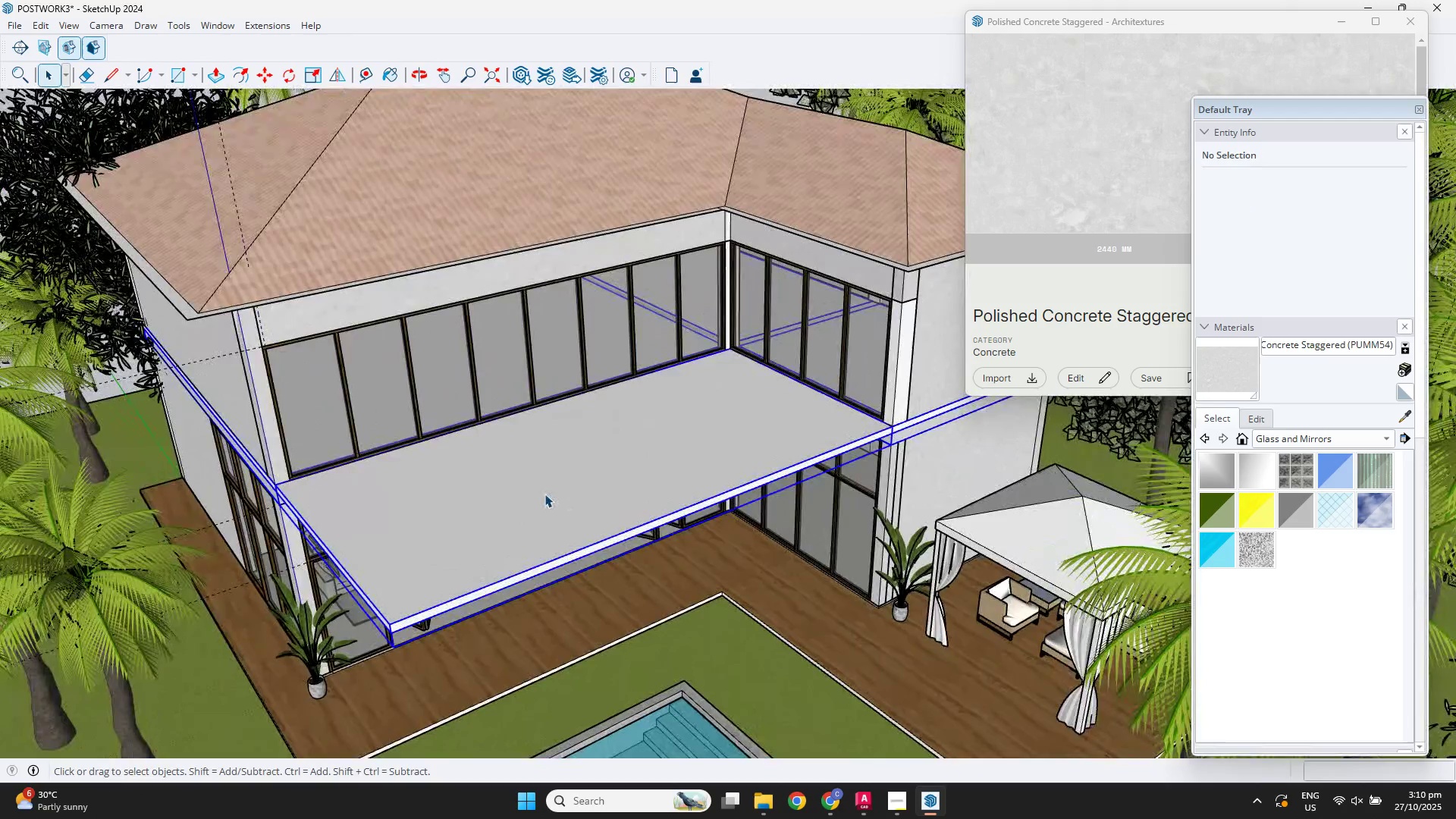 
double_click([544, 494])
 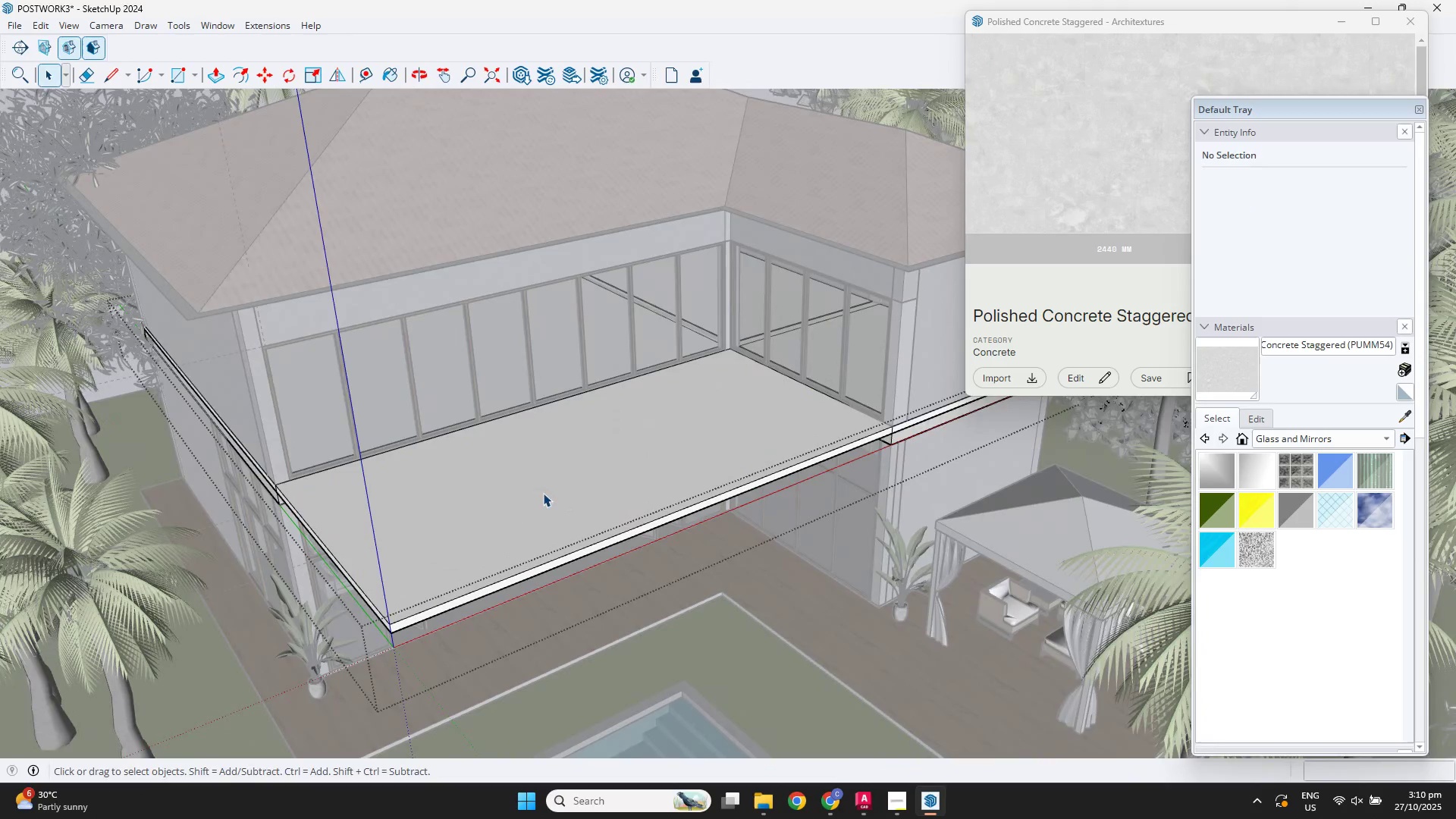 
scroll: coordinate [492, 539], scroll_direction: down, amount: 2.0
 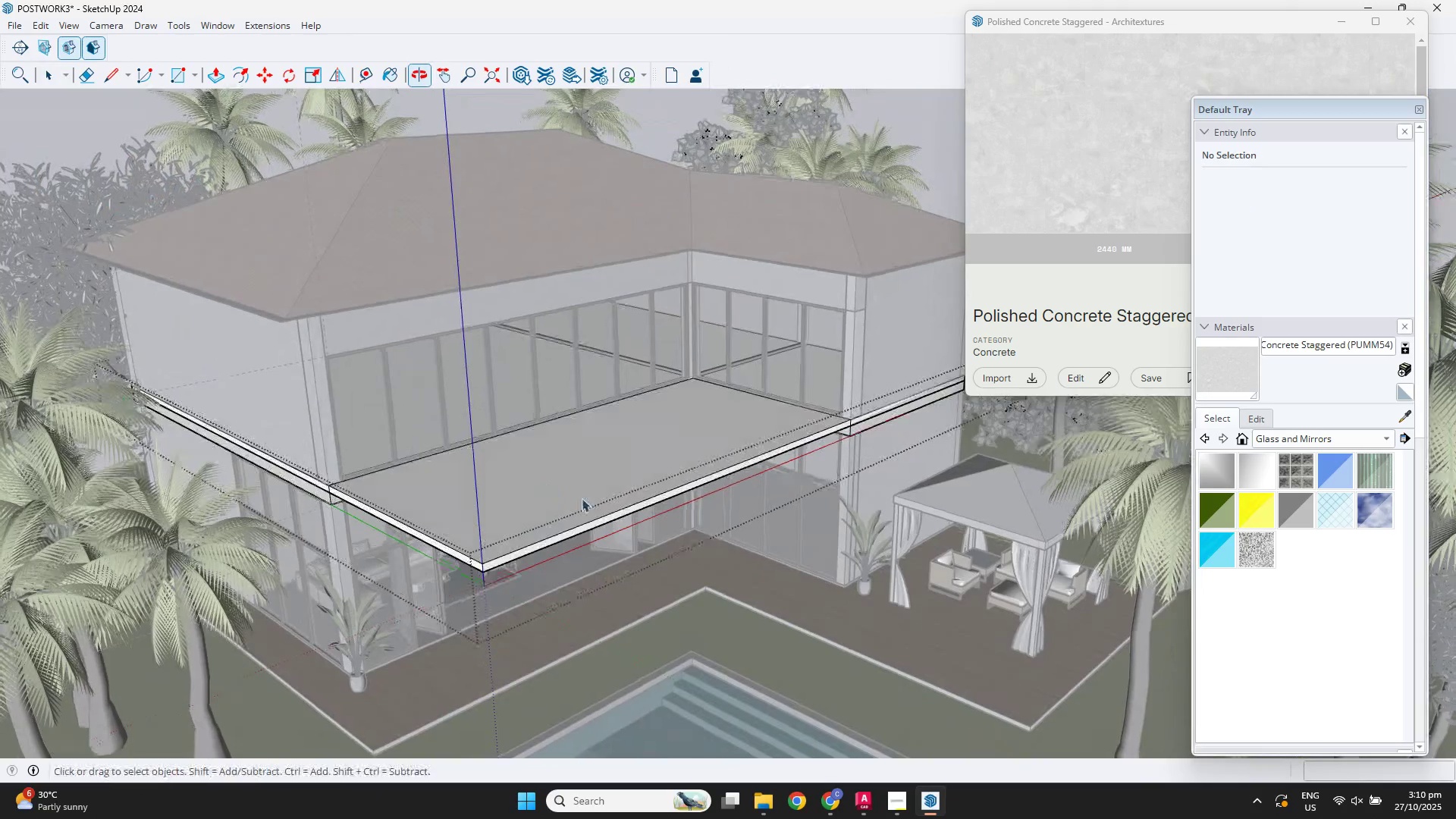 
scroll: coordinate [860, 417], scroll_direction: up, amount: 11.0
 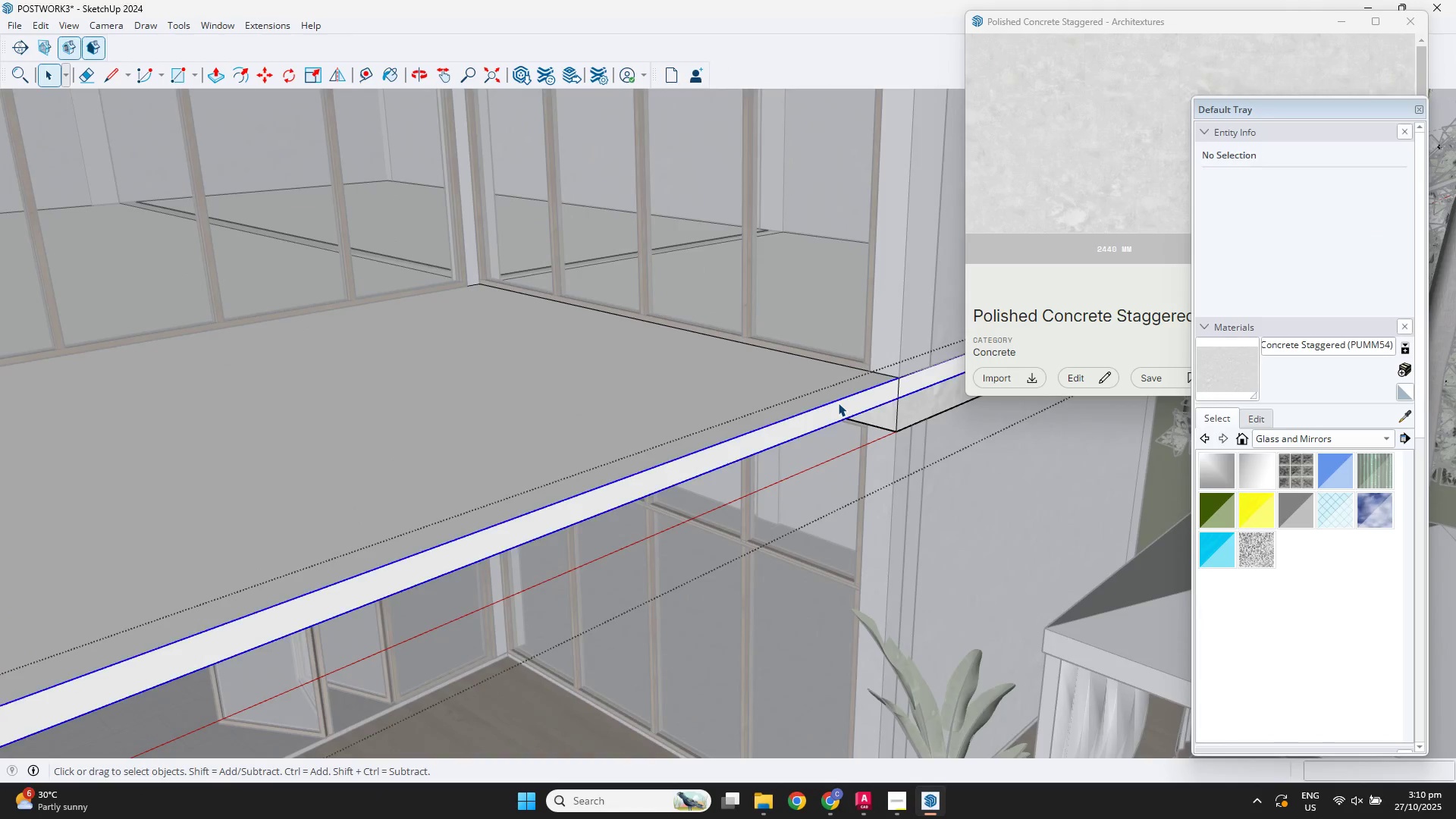 
double_click([838, 403])
 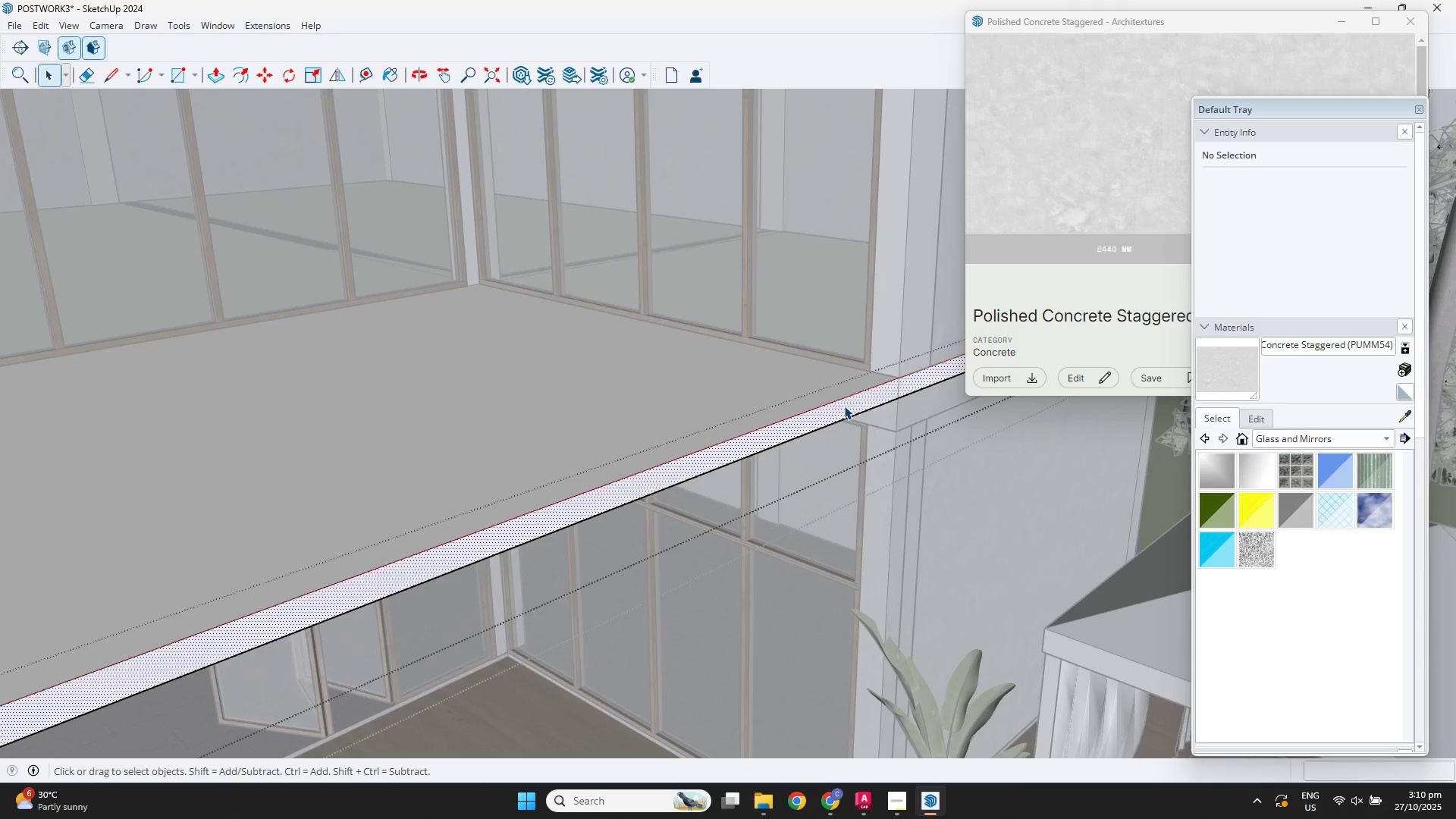 
double_click([844, 406])
 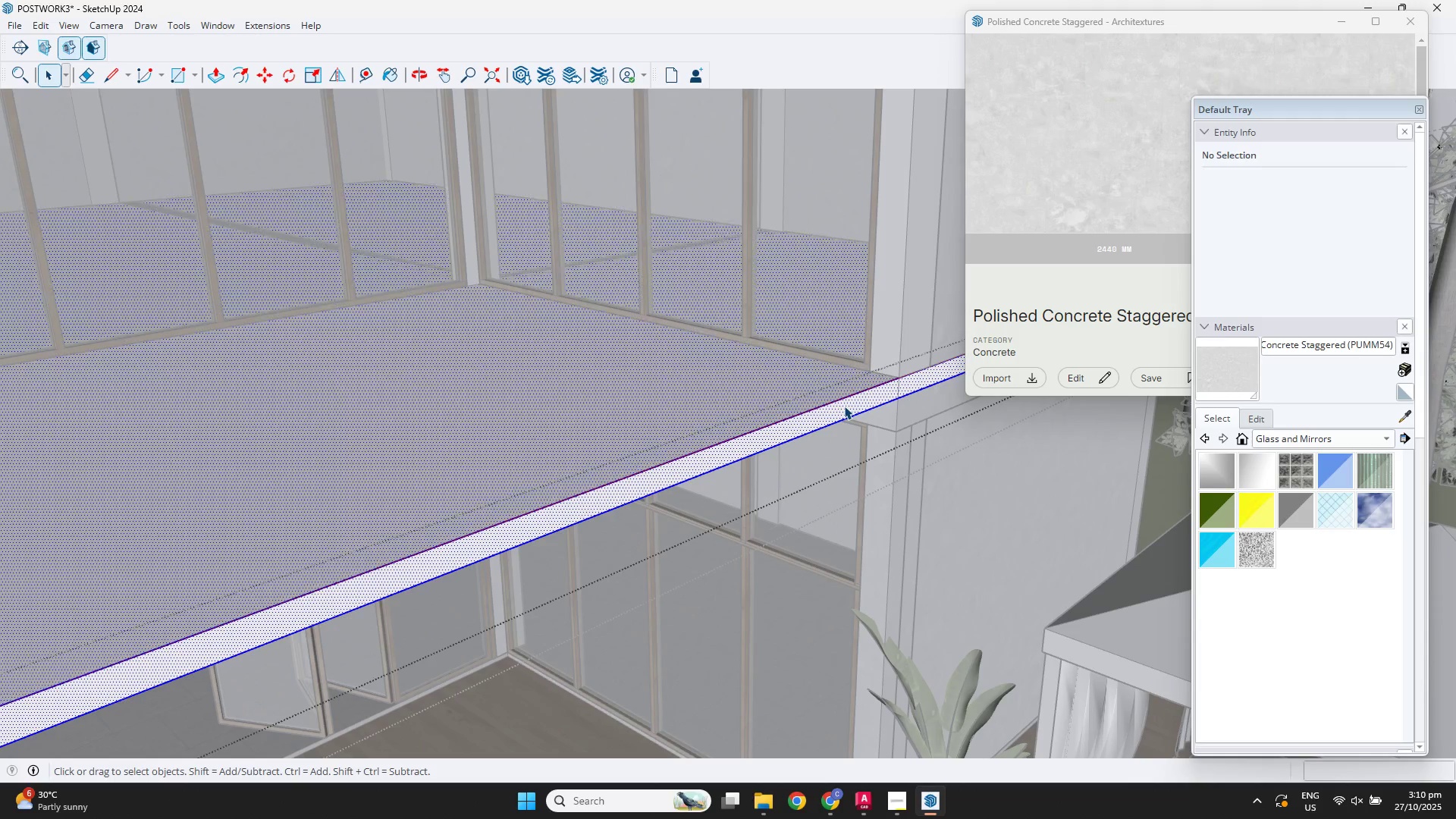 
triple_click([844, 406])
 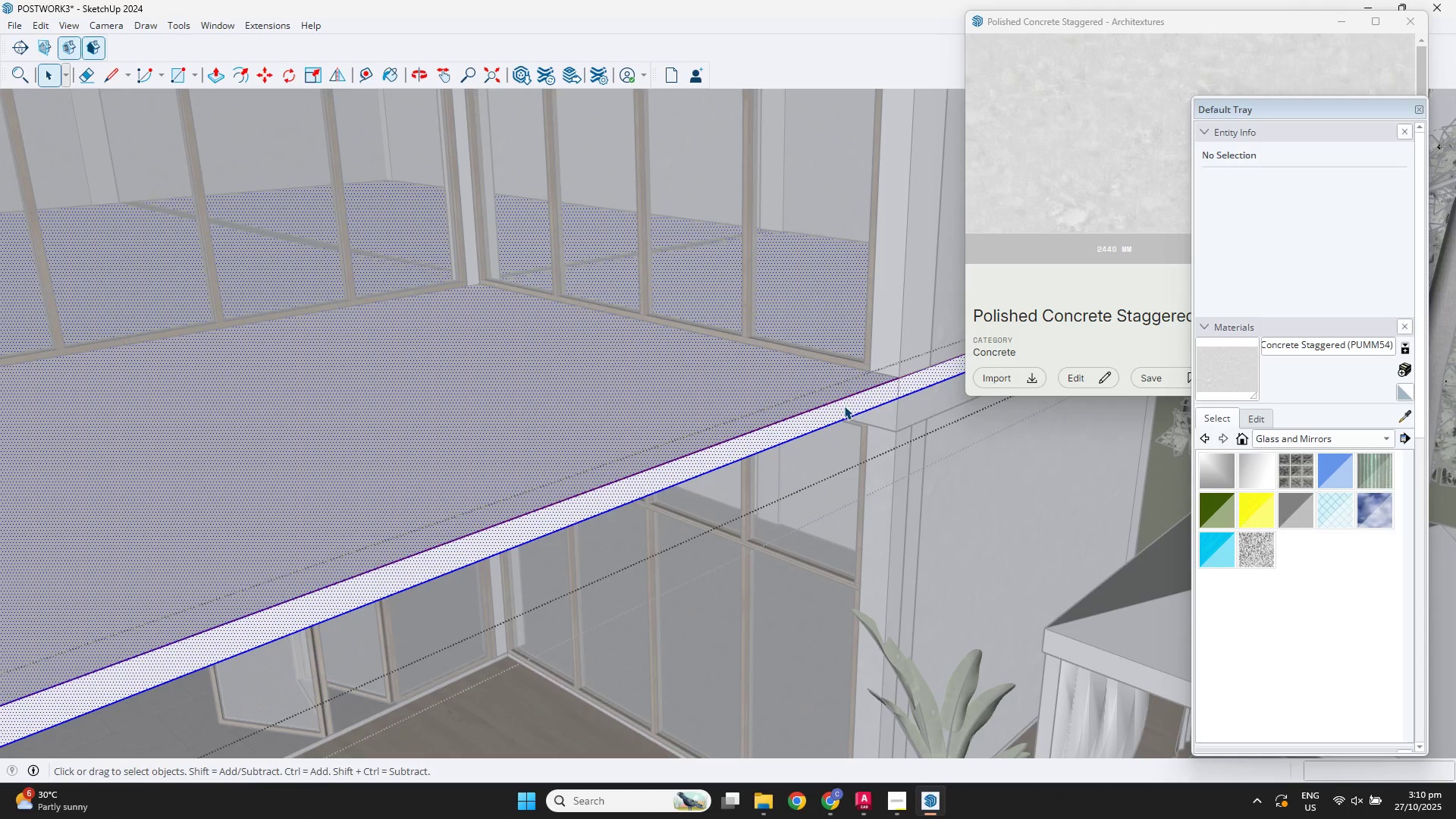 
key(L)
 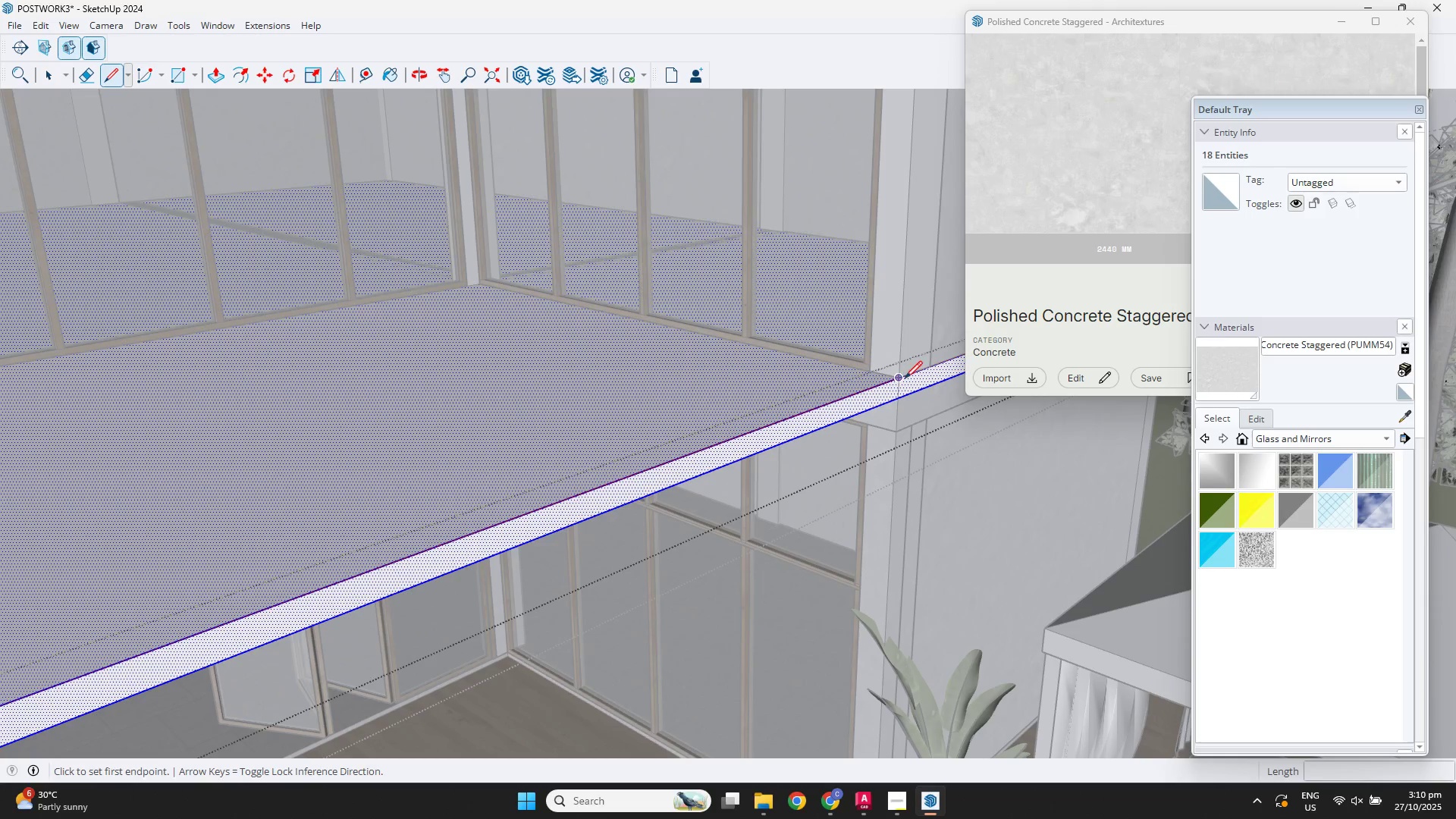 
left_click([902, 377])
 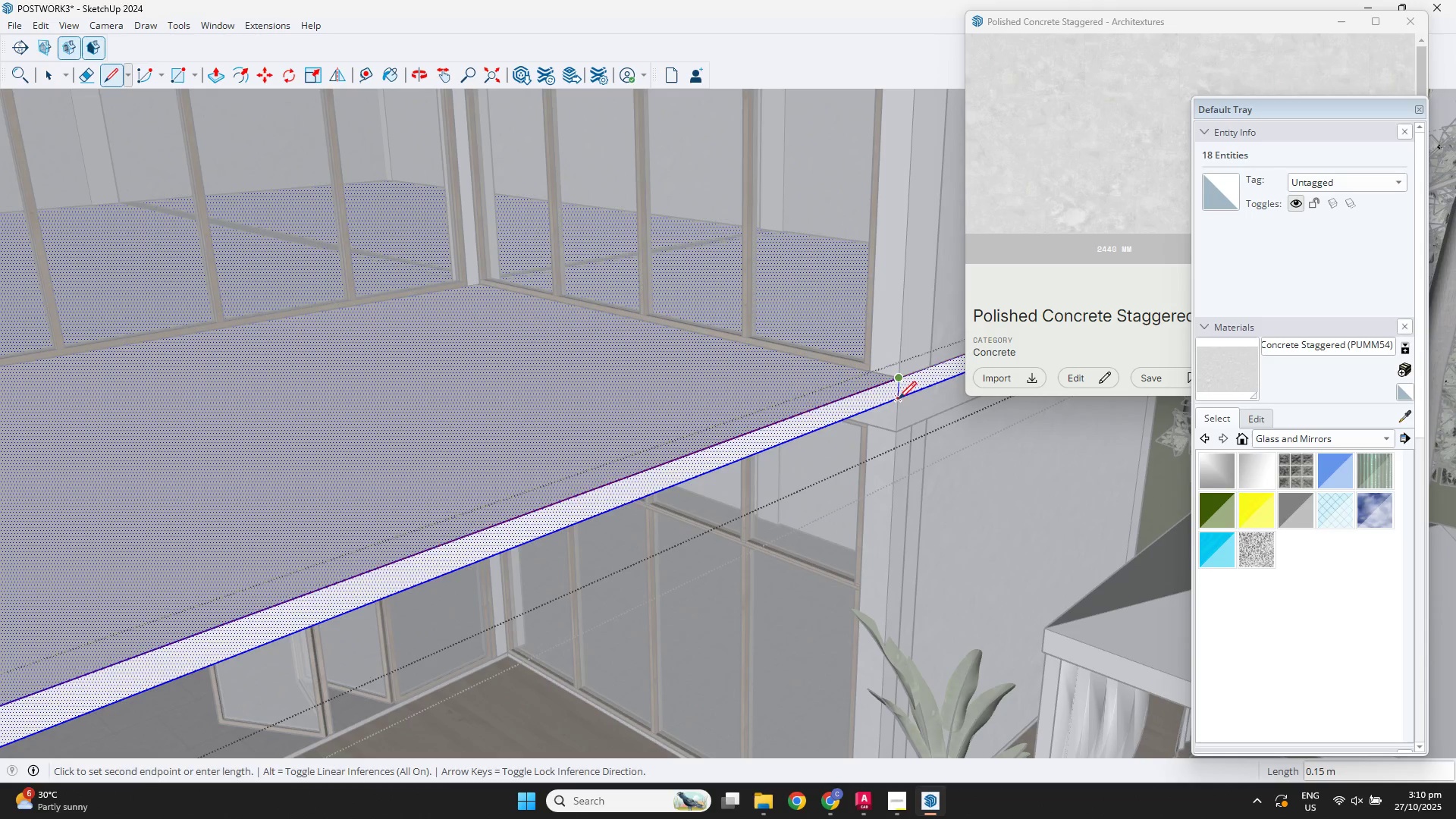 
left_click([899, 399])
 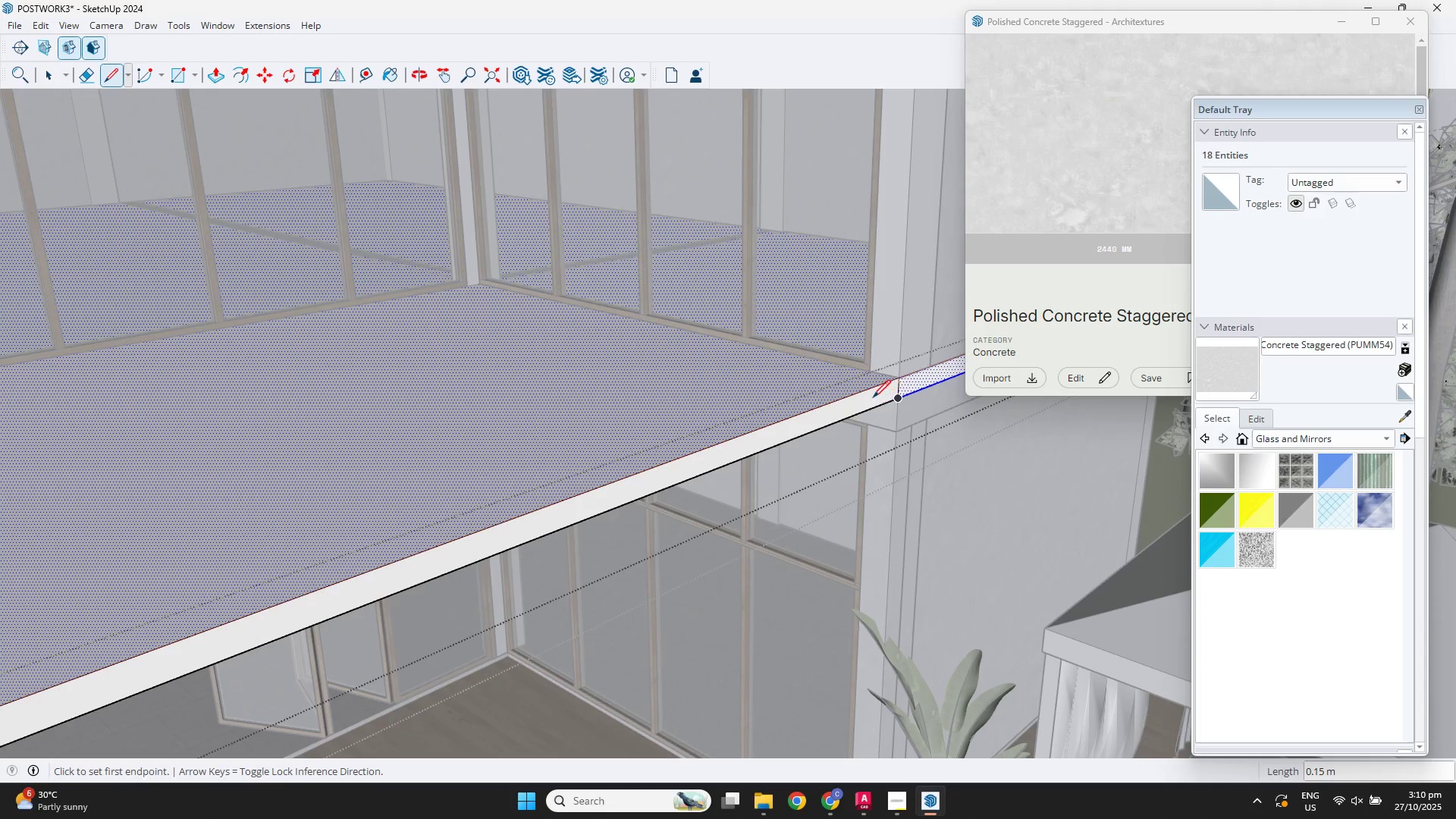 
key(Space)
 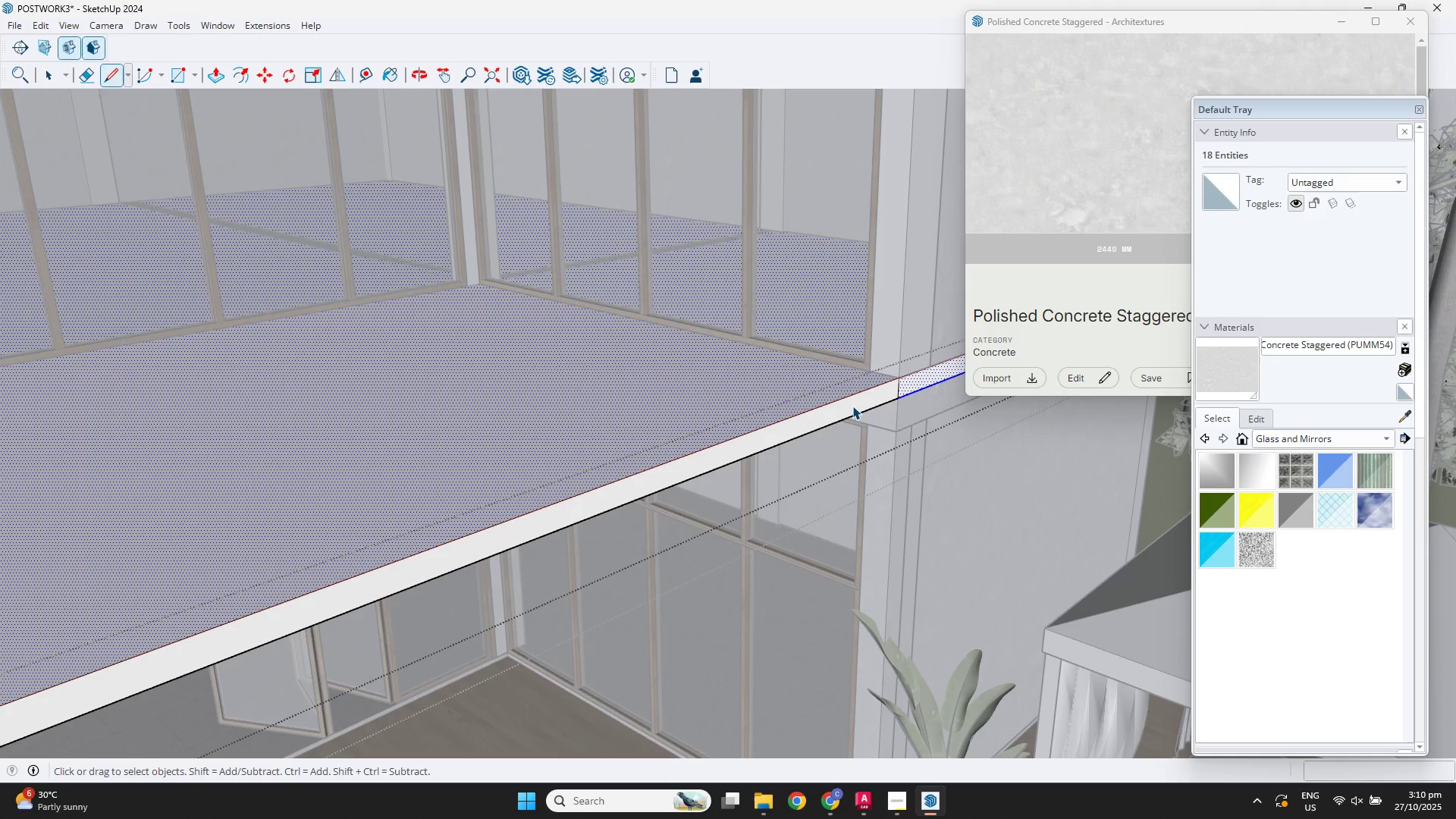 
left_click([852, 406])
 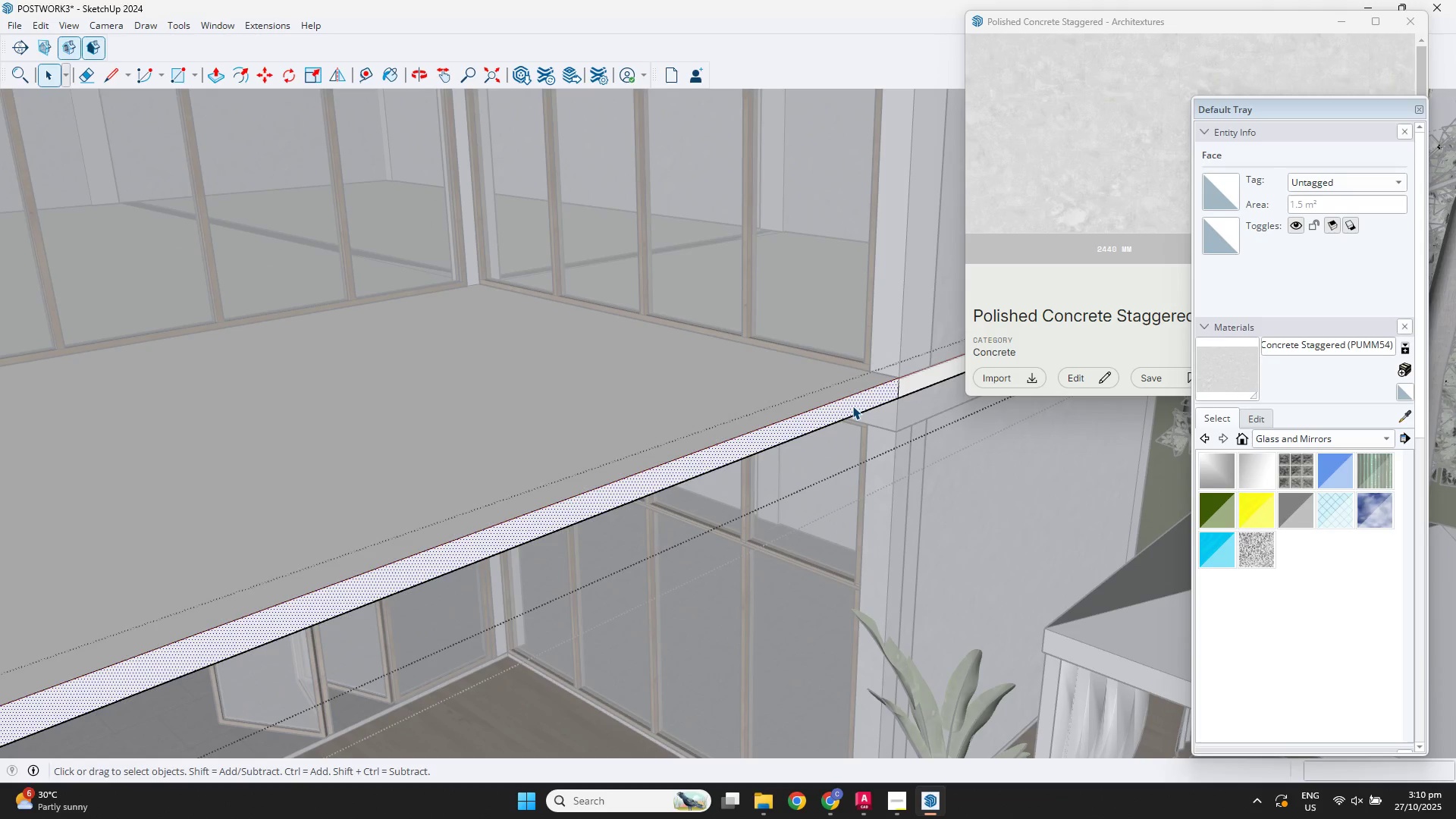 
key(P)
 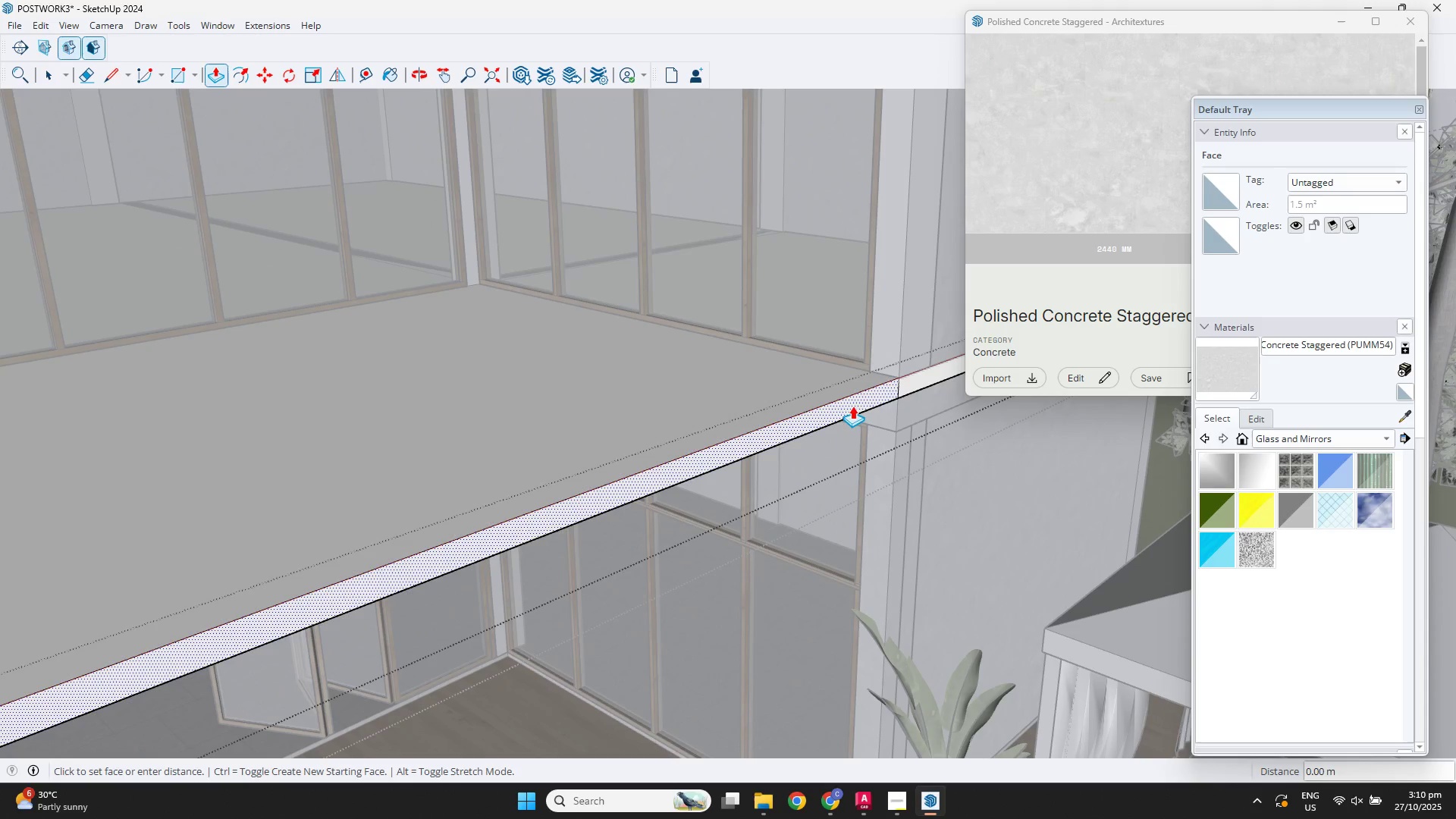 
left_click([852, 406])
 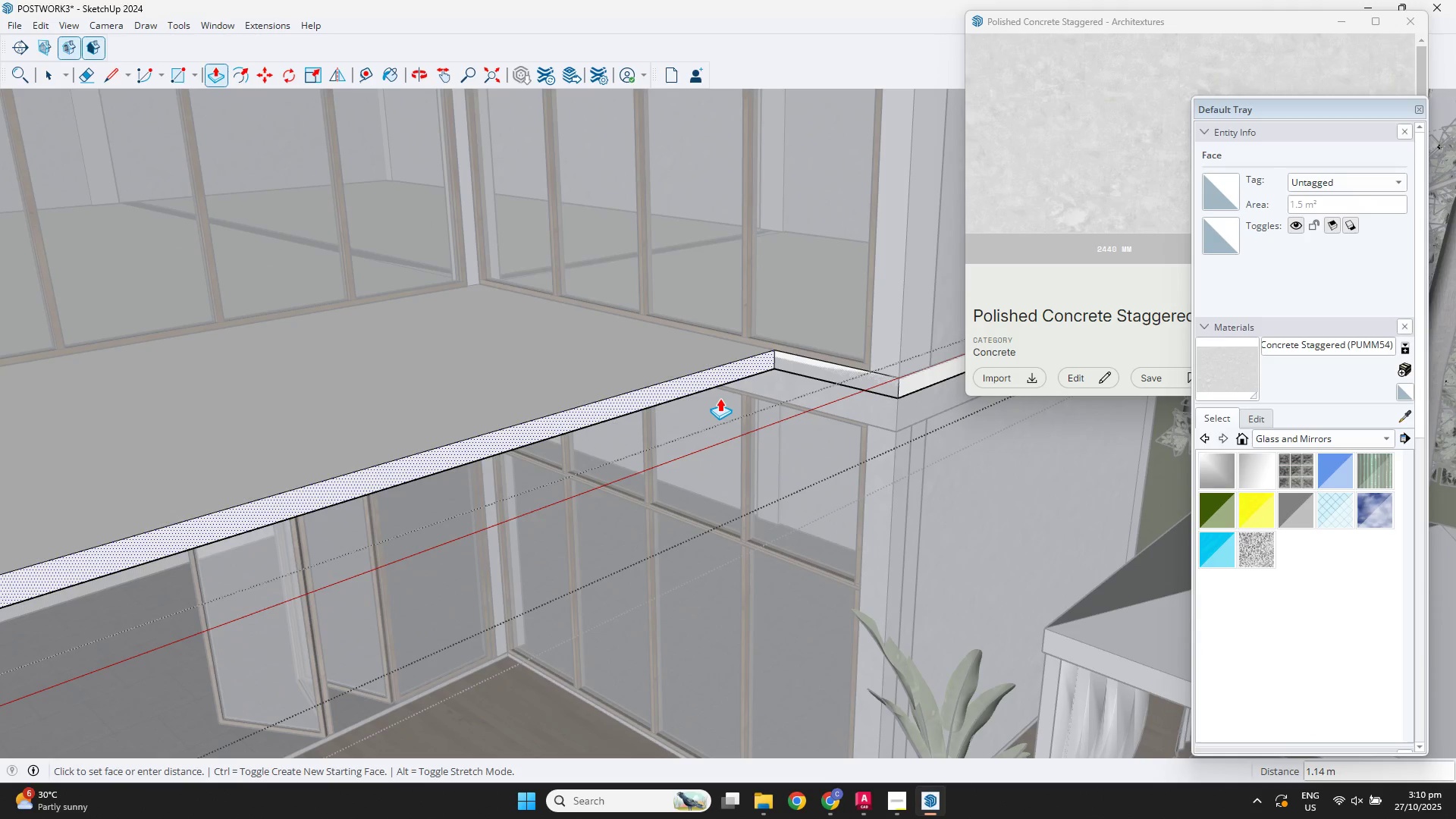 
key(NumpadDecimal)
 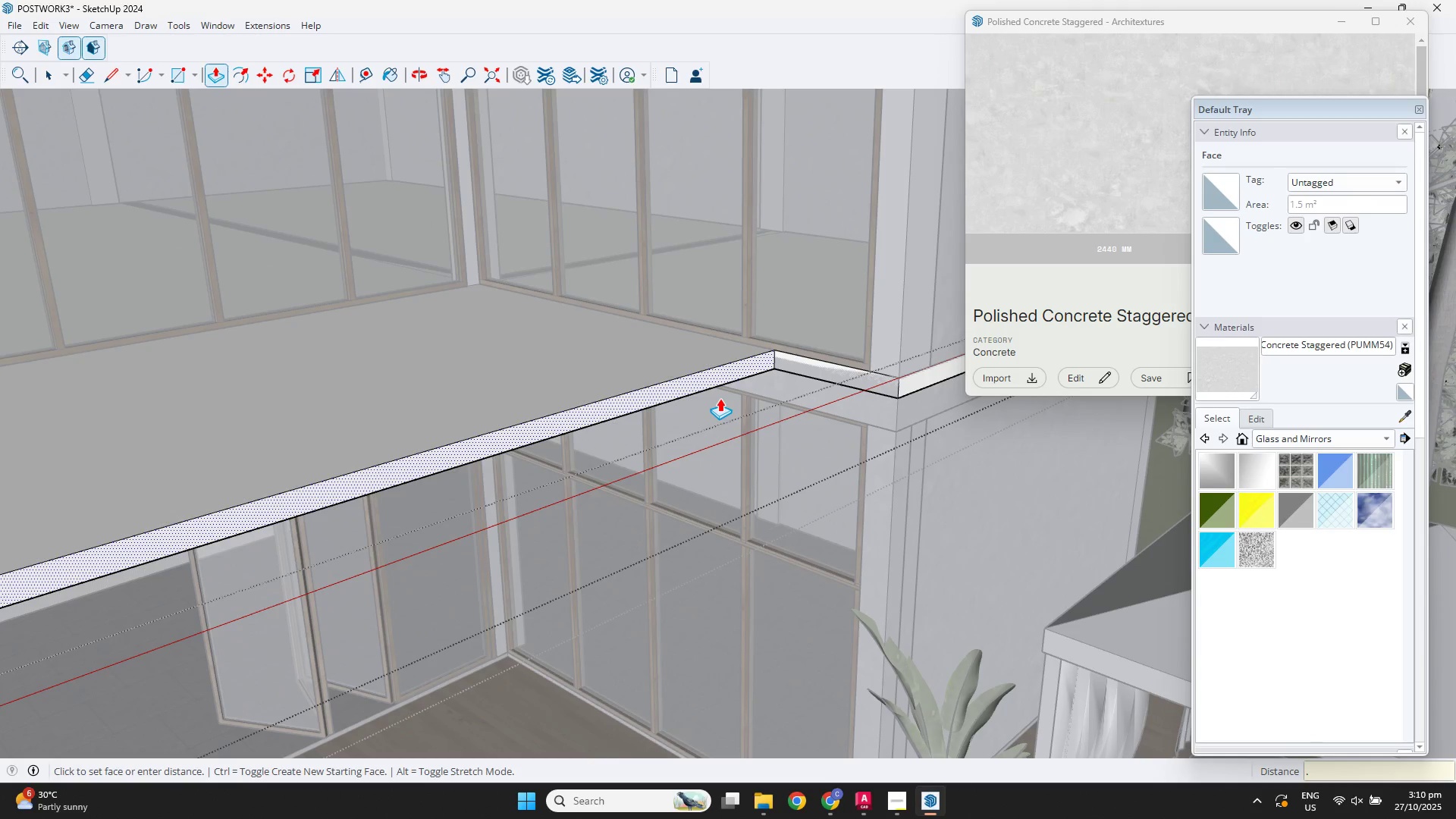 
key(Backspace)
 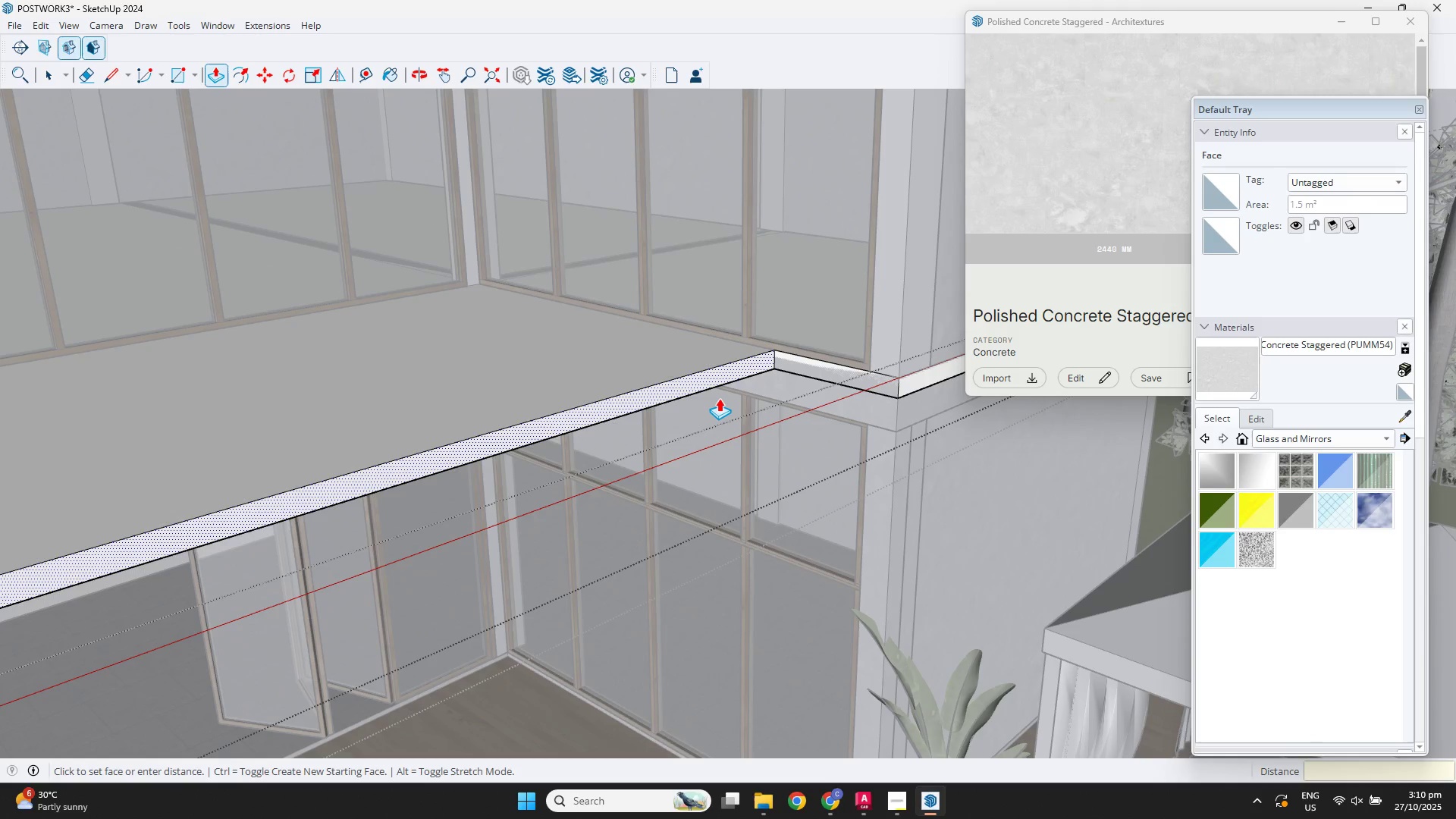 
key(Numpad2)
 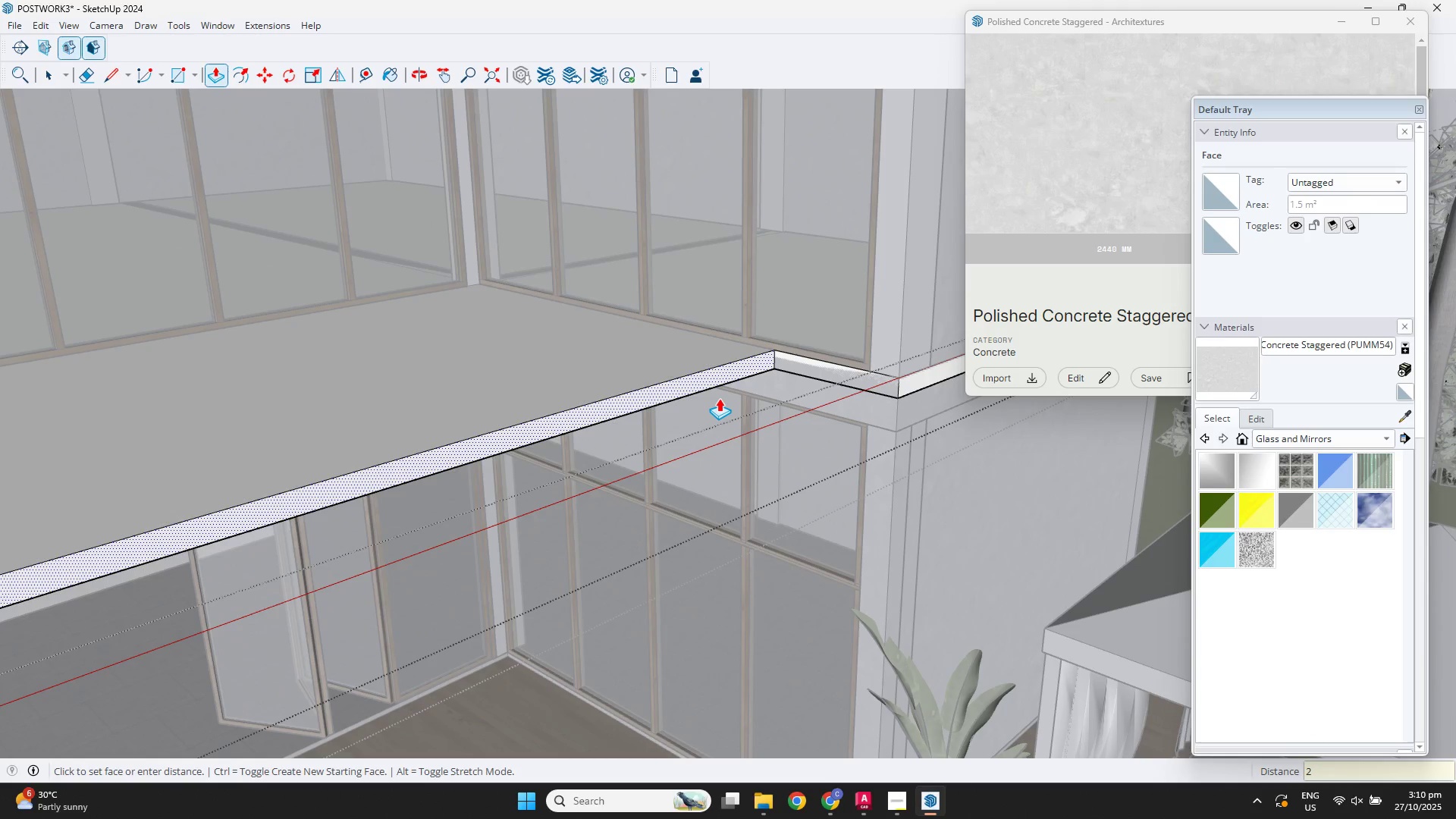 
key(NumpadEnter)
 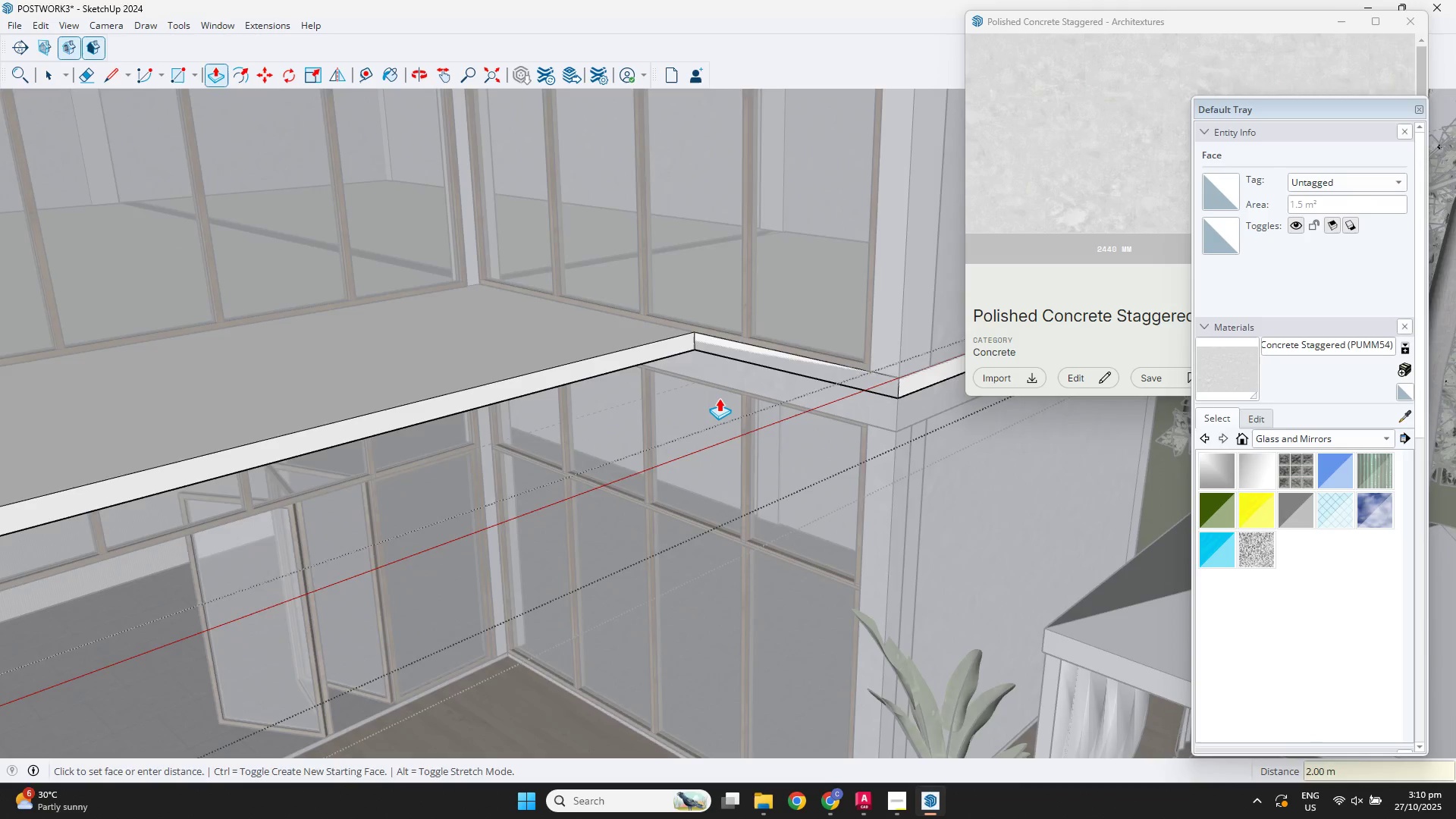 
scroll: coordinate [657, 438], scroll_direction: down, amount: 19.0
 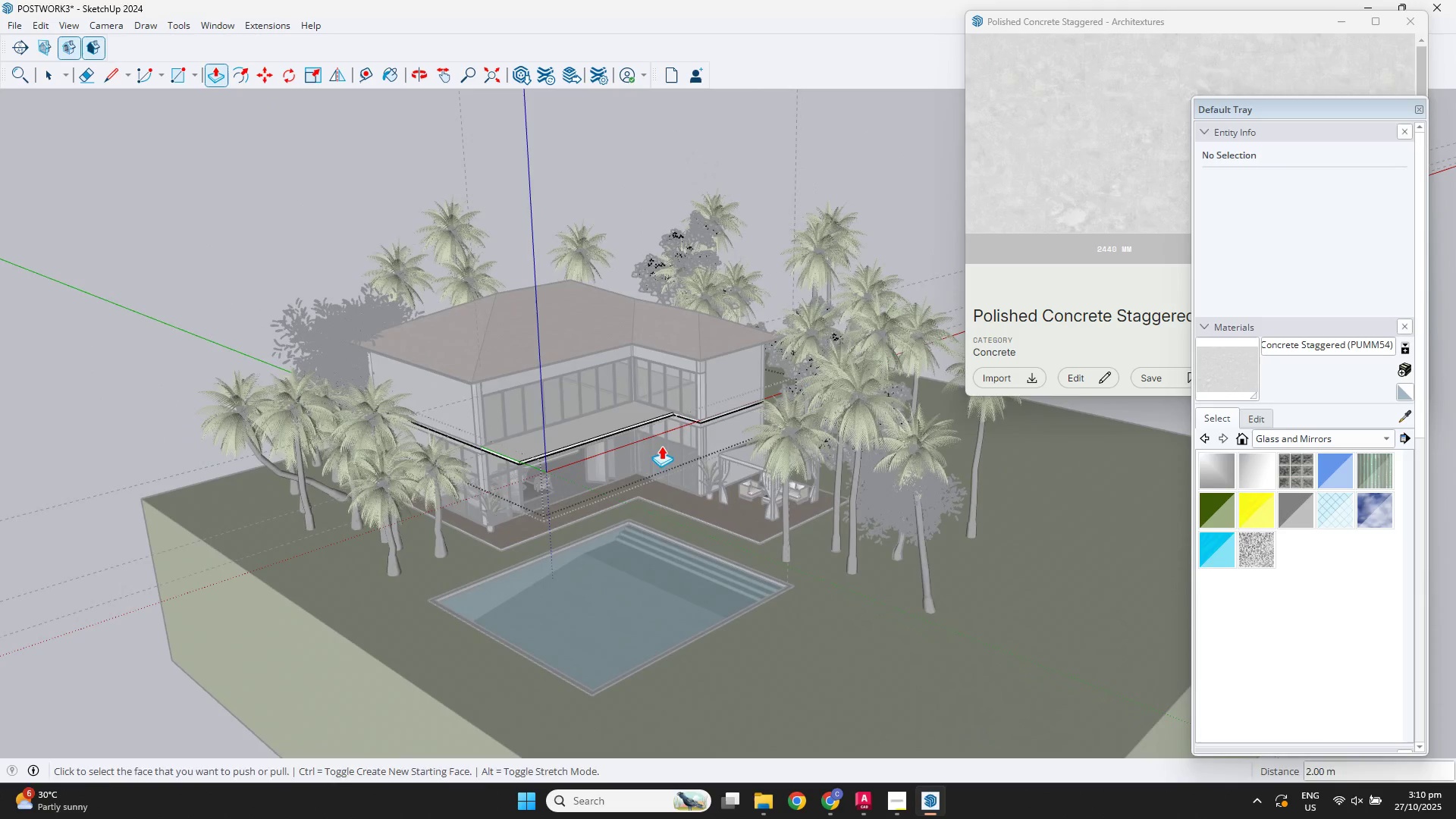 
key(Space)
 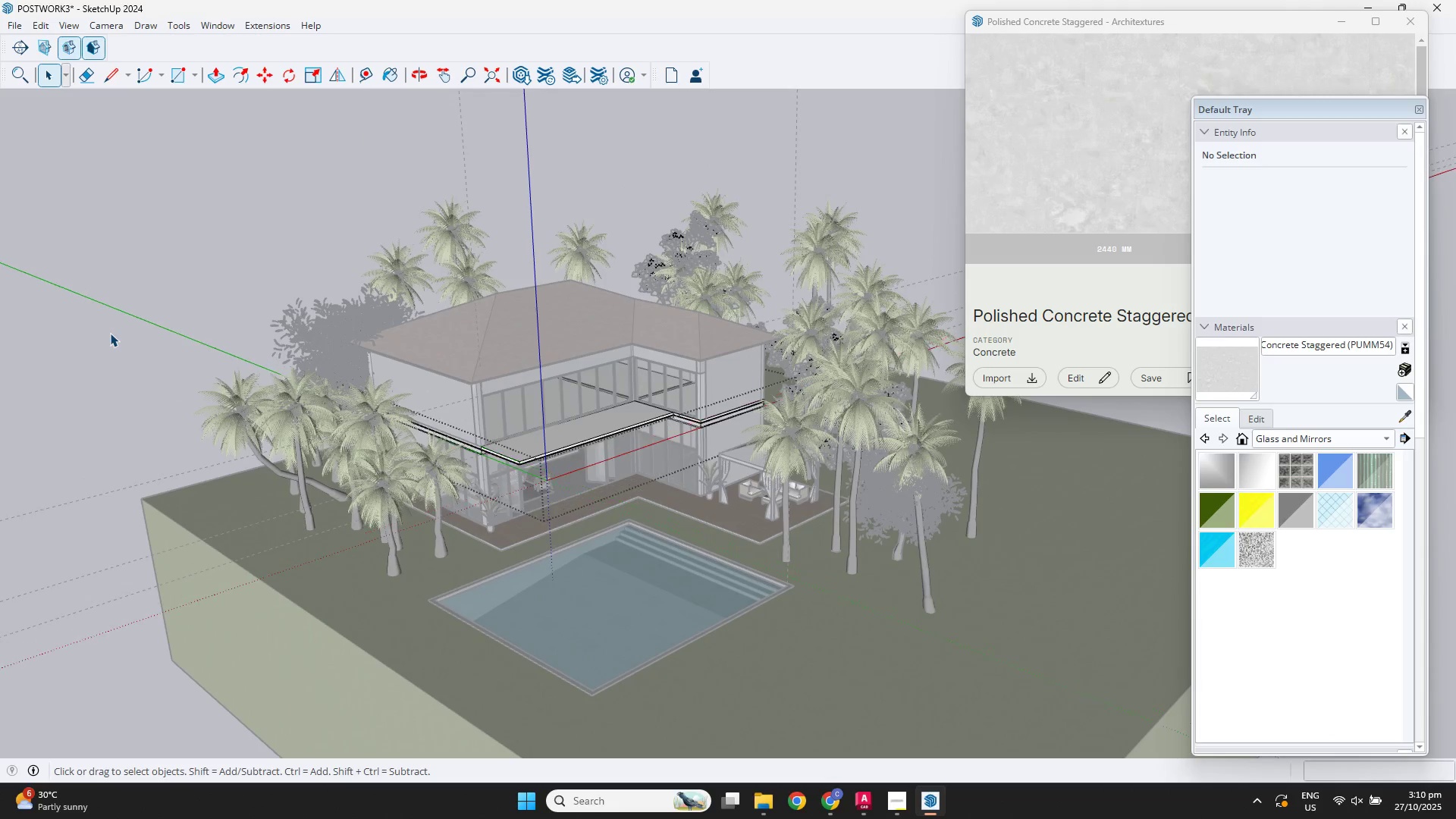 
triple_click([110, 333])
 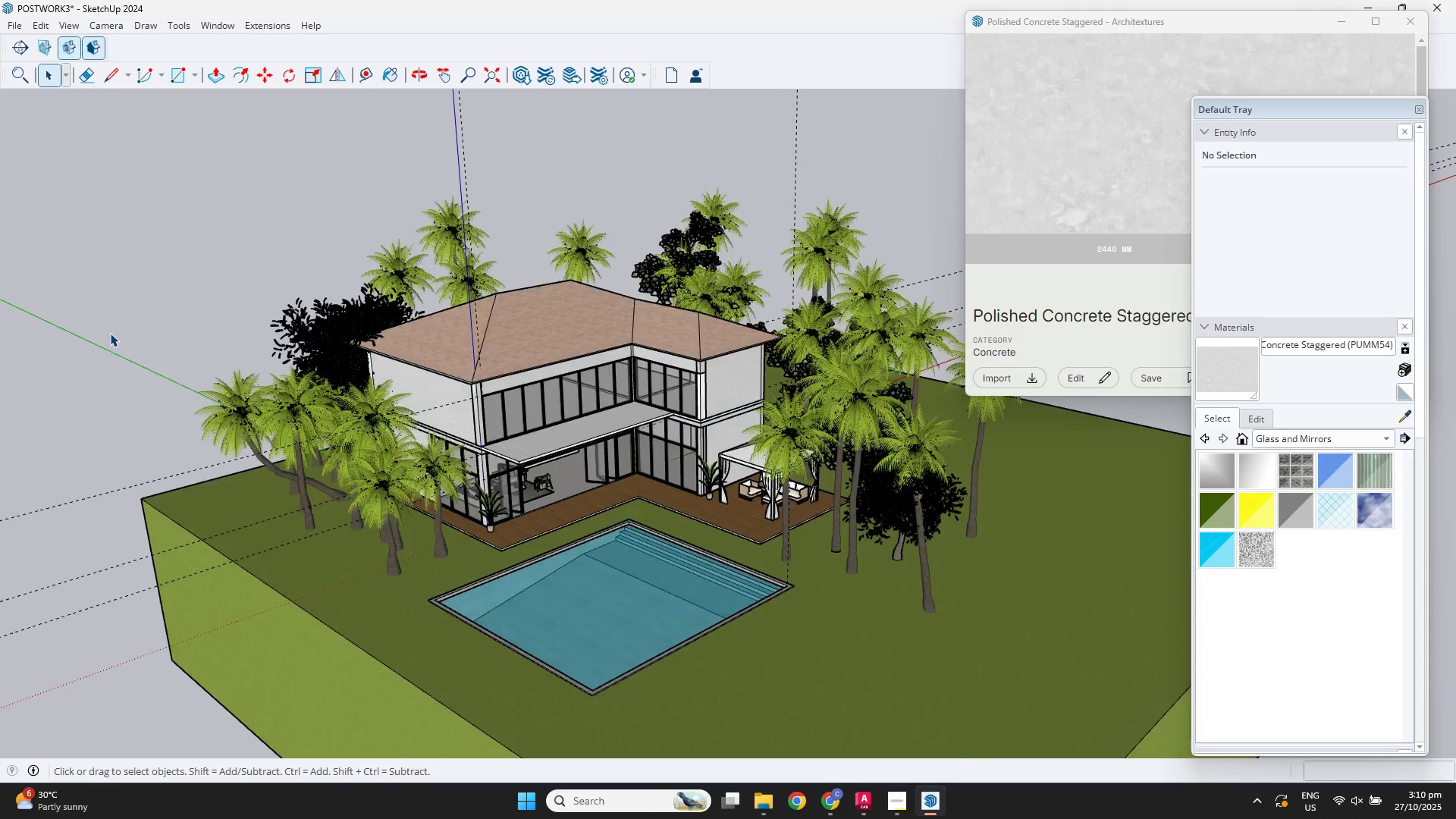 
triple_click([110, 333])
 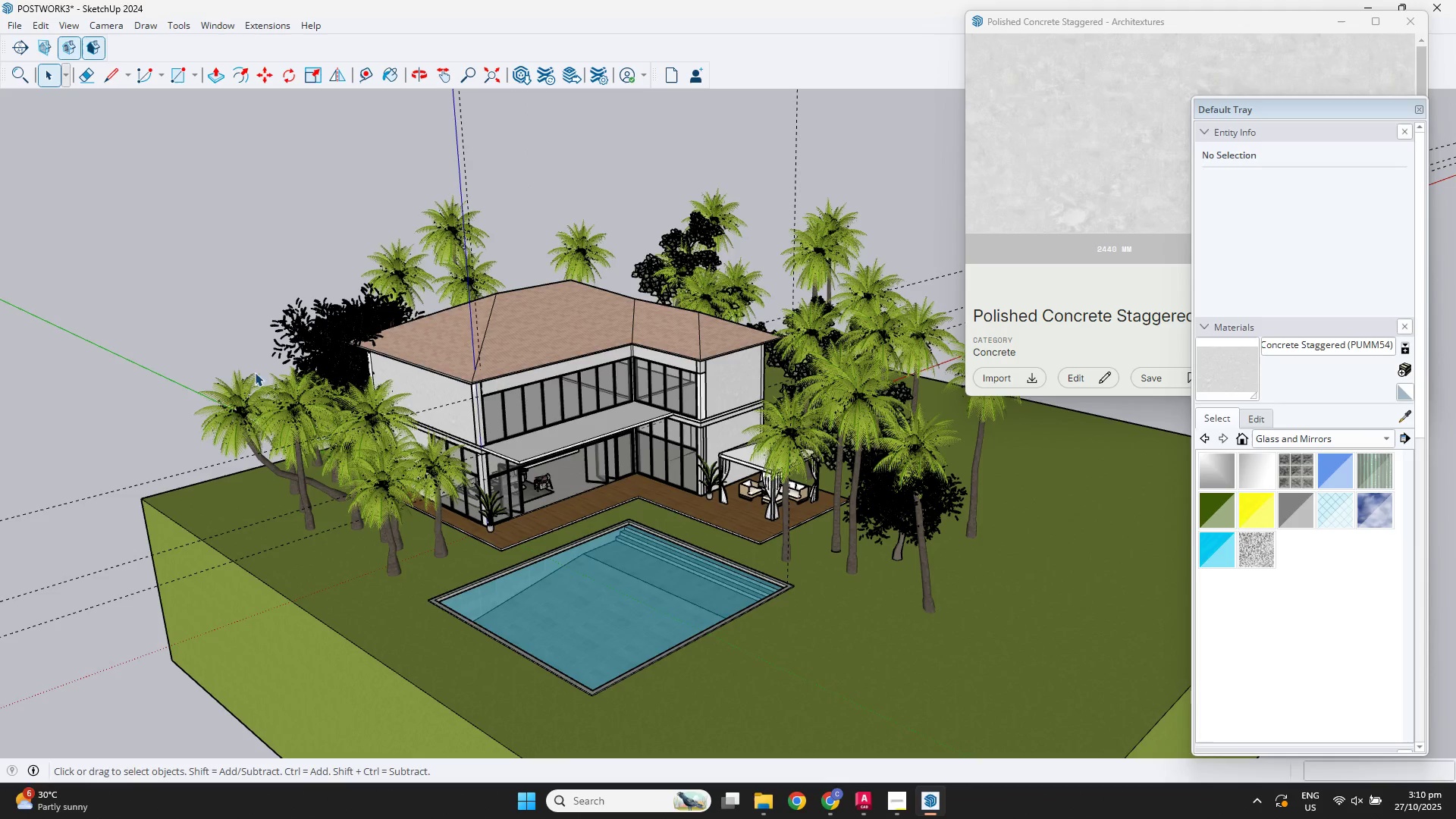 
scroll: coordinate [529, 421], scroll_direction: up, amount: 13.0
 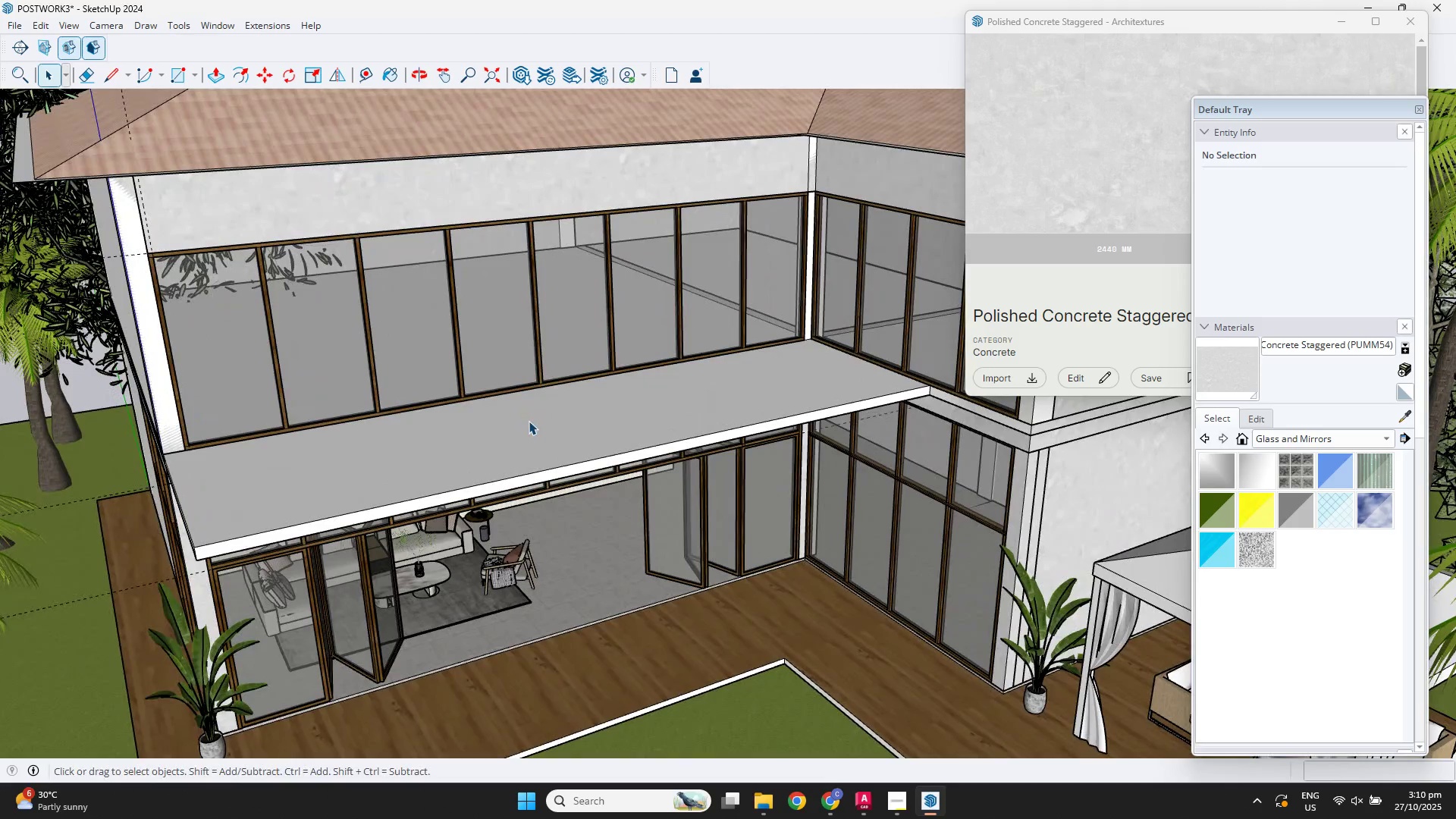 
scroll: coordinate [544, 412], scroll_direction: down, amount: 3.0
 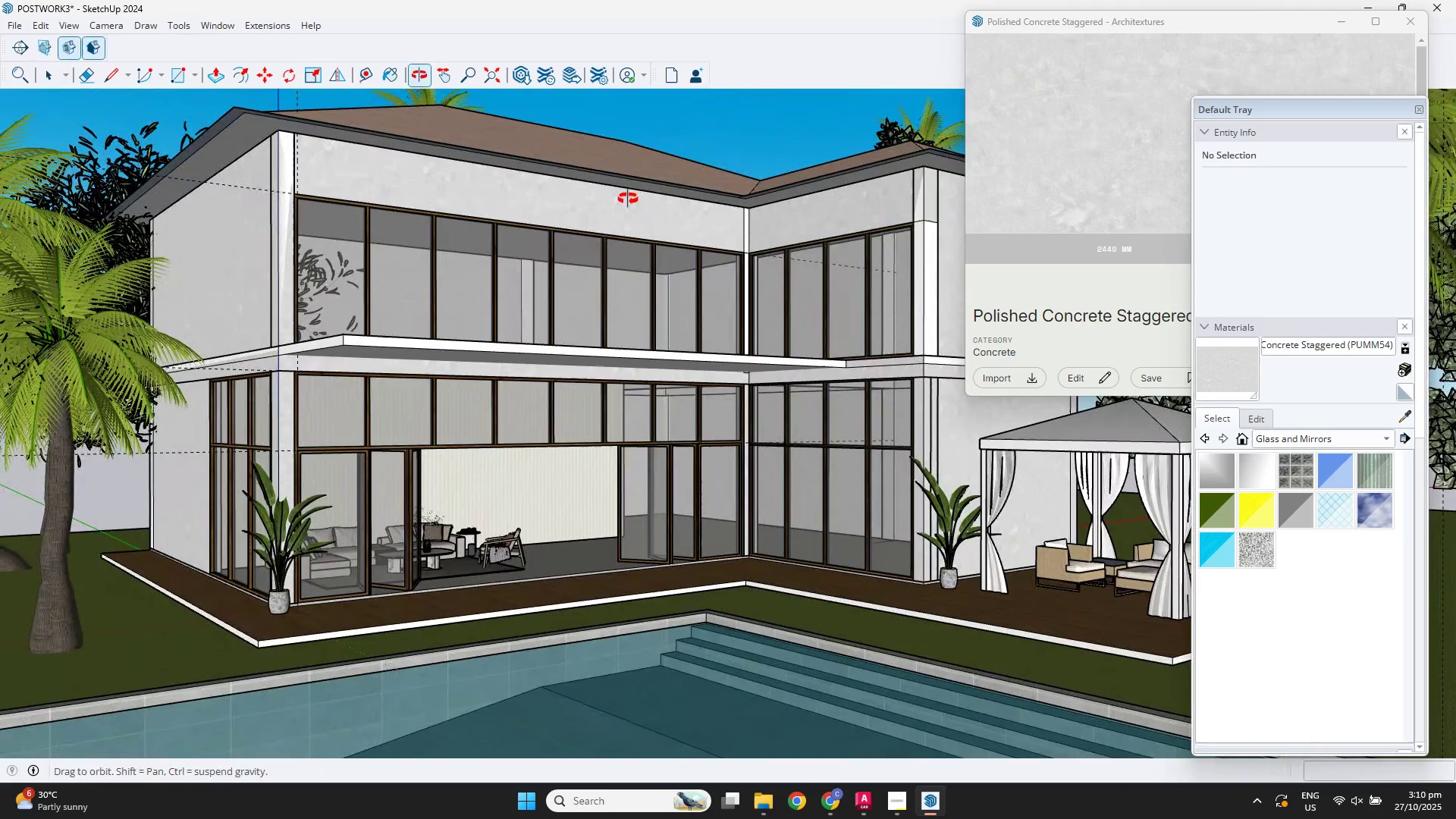 
hold_key(key=ShiftLeft, duration=0.32)
 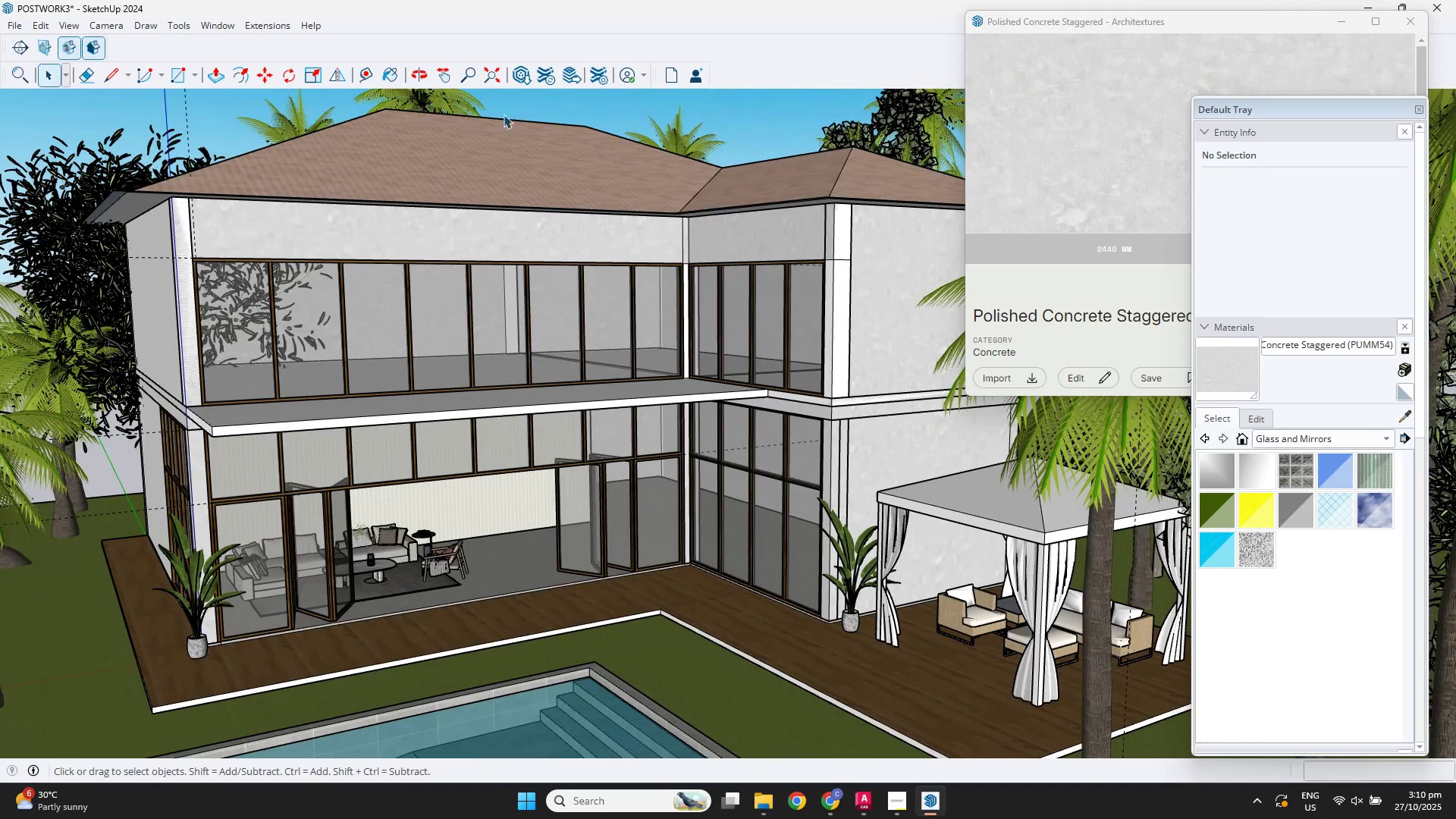 
left_click([532, 70])
 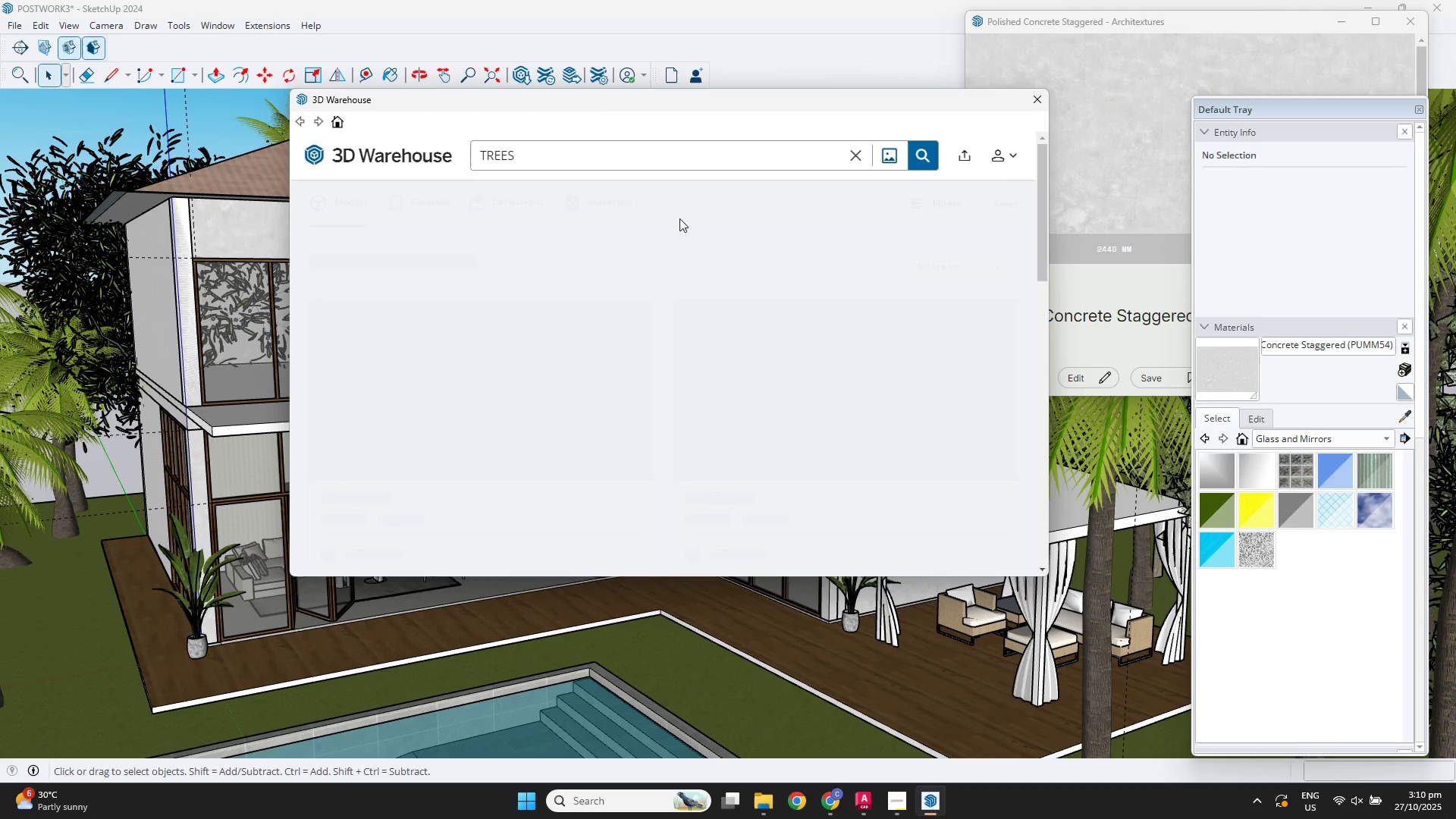 
left_click([637, 152])
 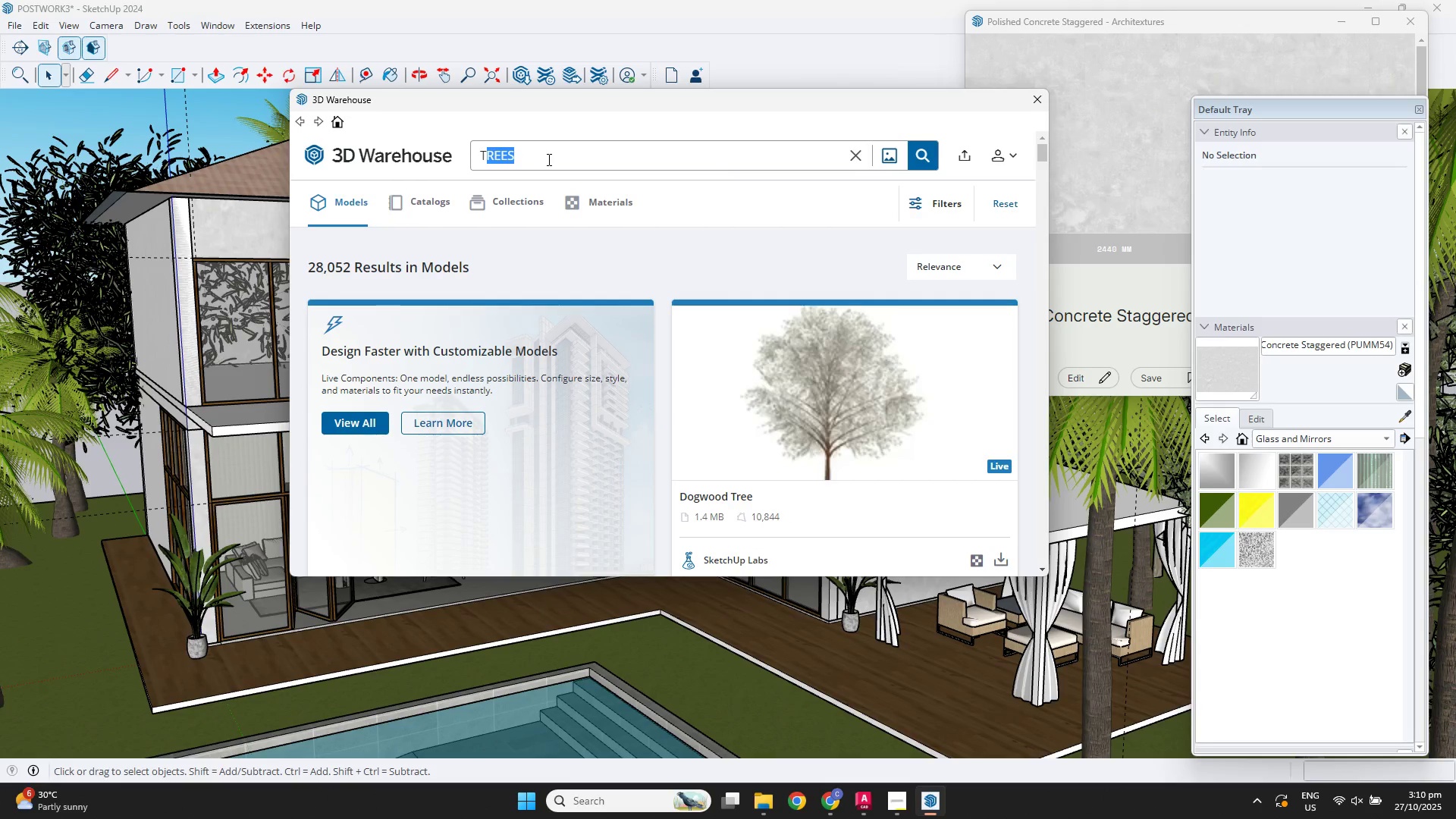 
key(Escape)
 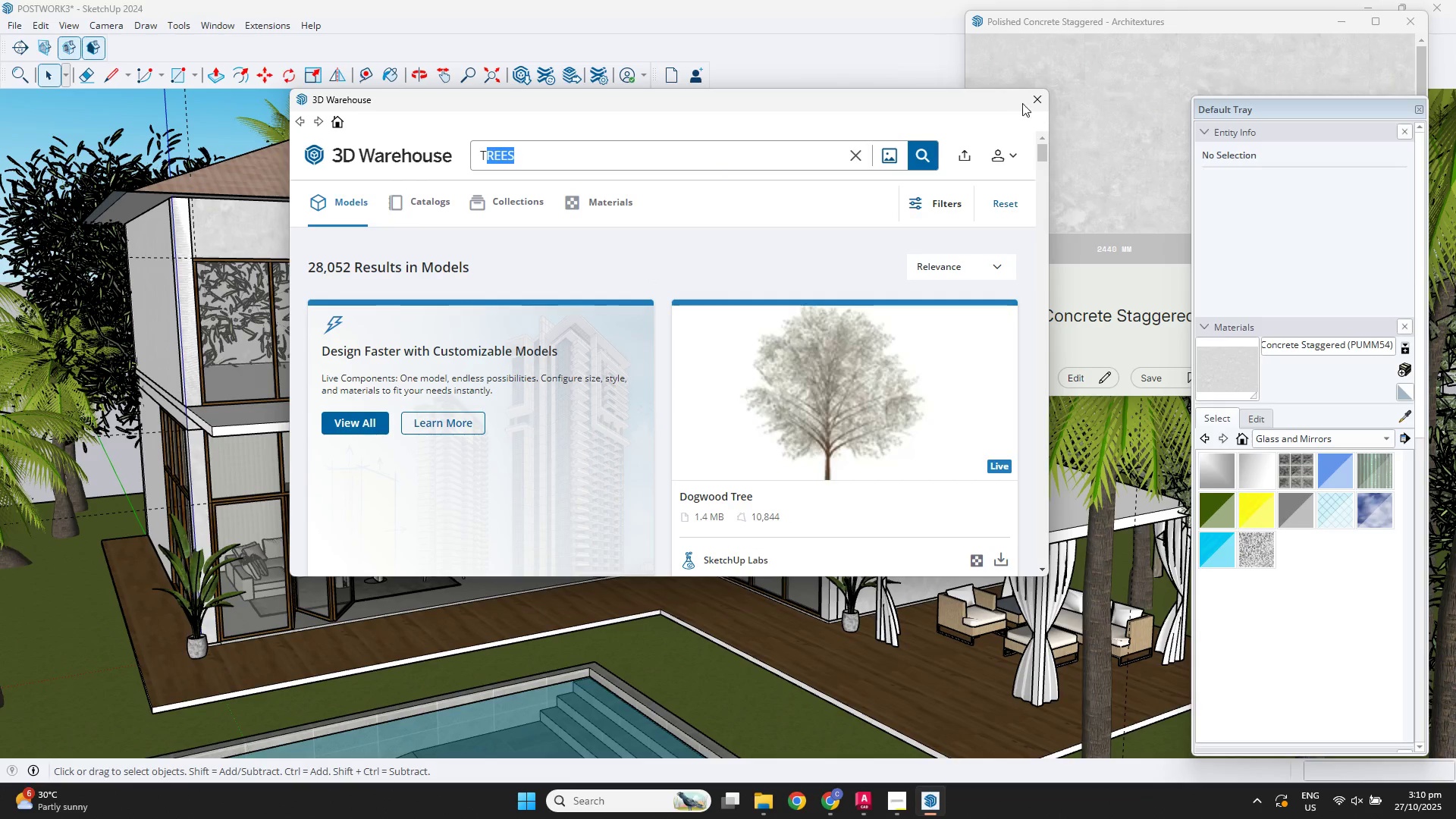 
left_click([1025, 100])
 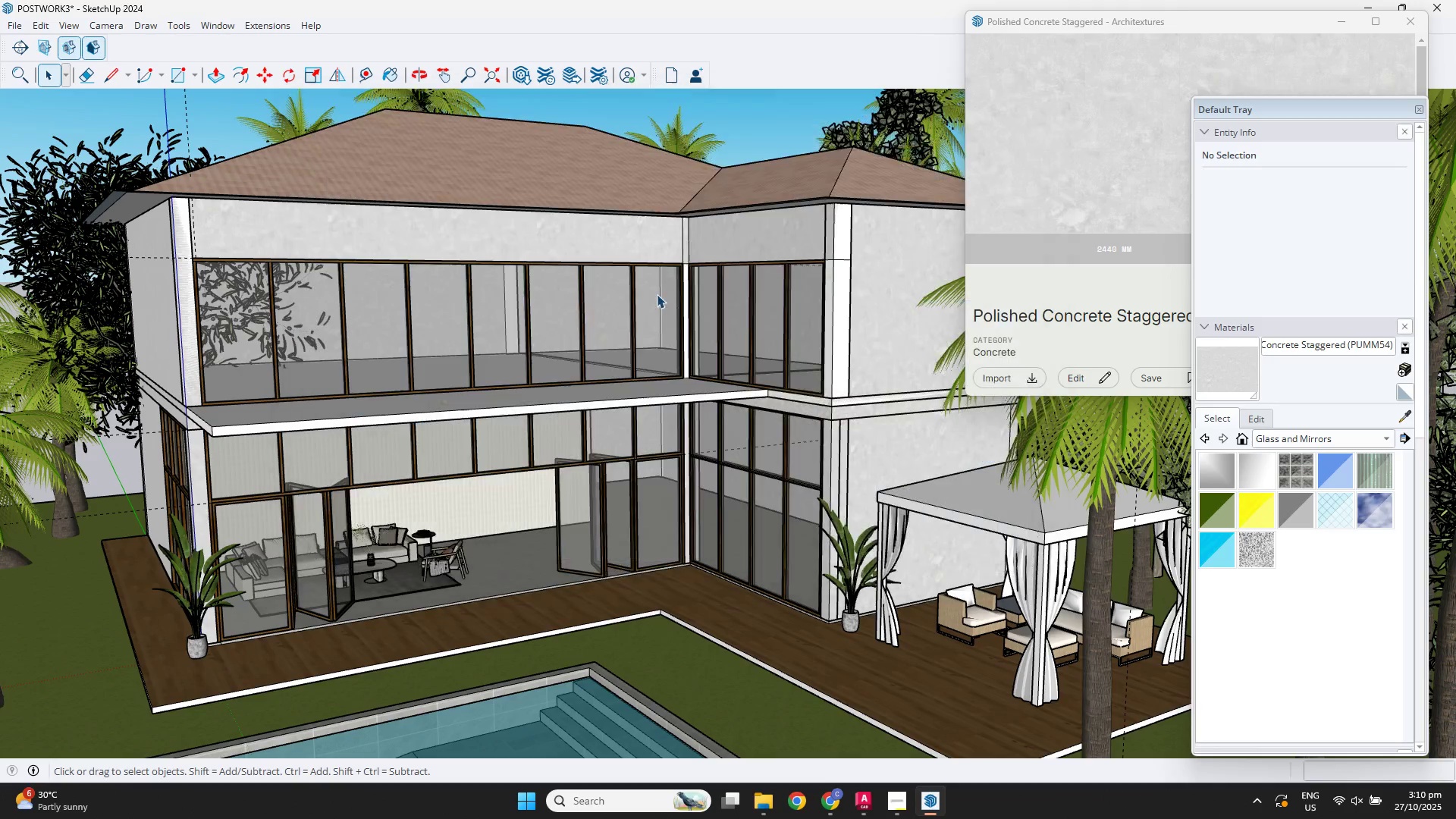 
key(Escape)
 